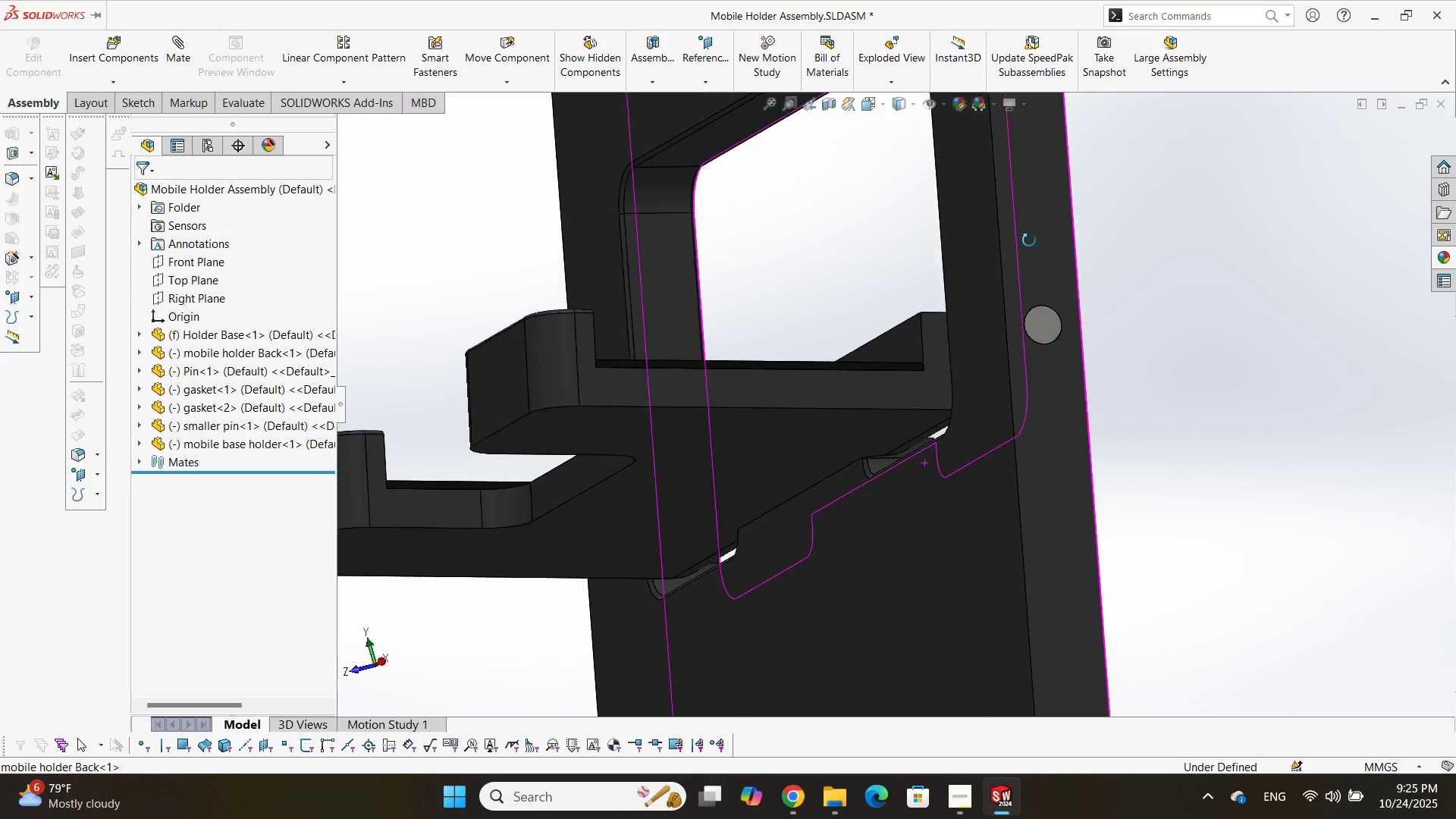 
scroll: coordinate [832, 404], scroll_direction: down, amount: 4.0
 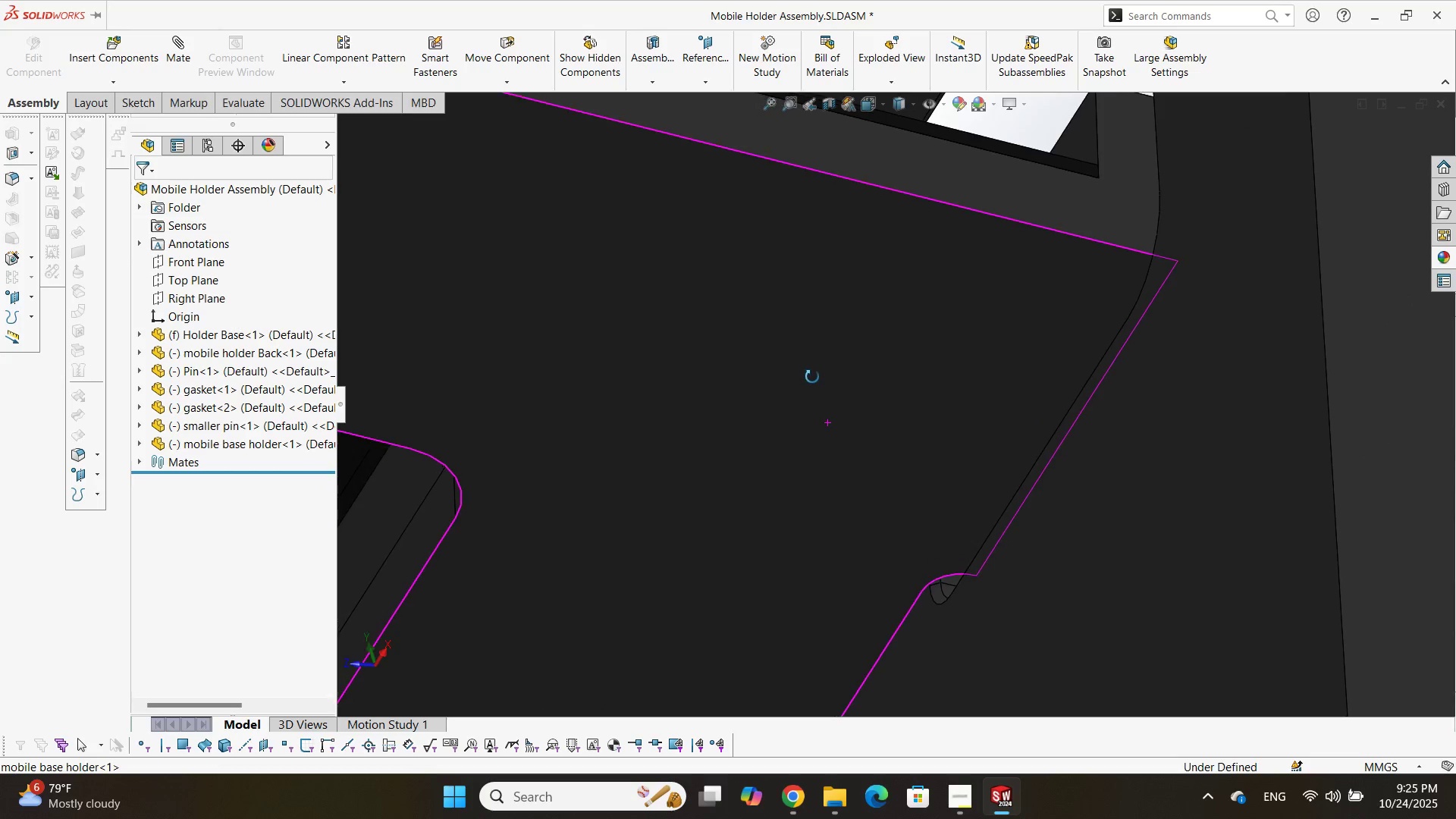 
scroll: coordinate [810, 489], scroll_direction: up, amount: 10.0
 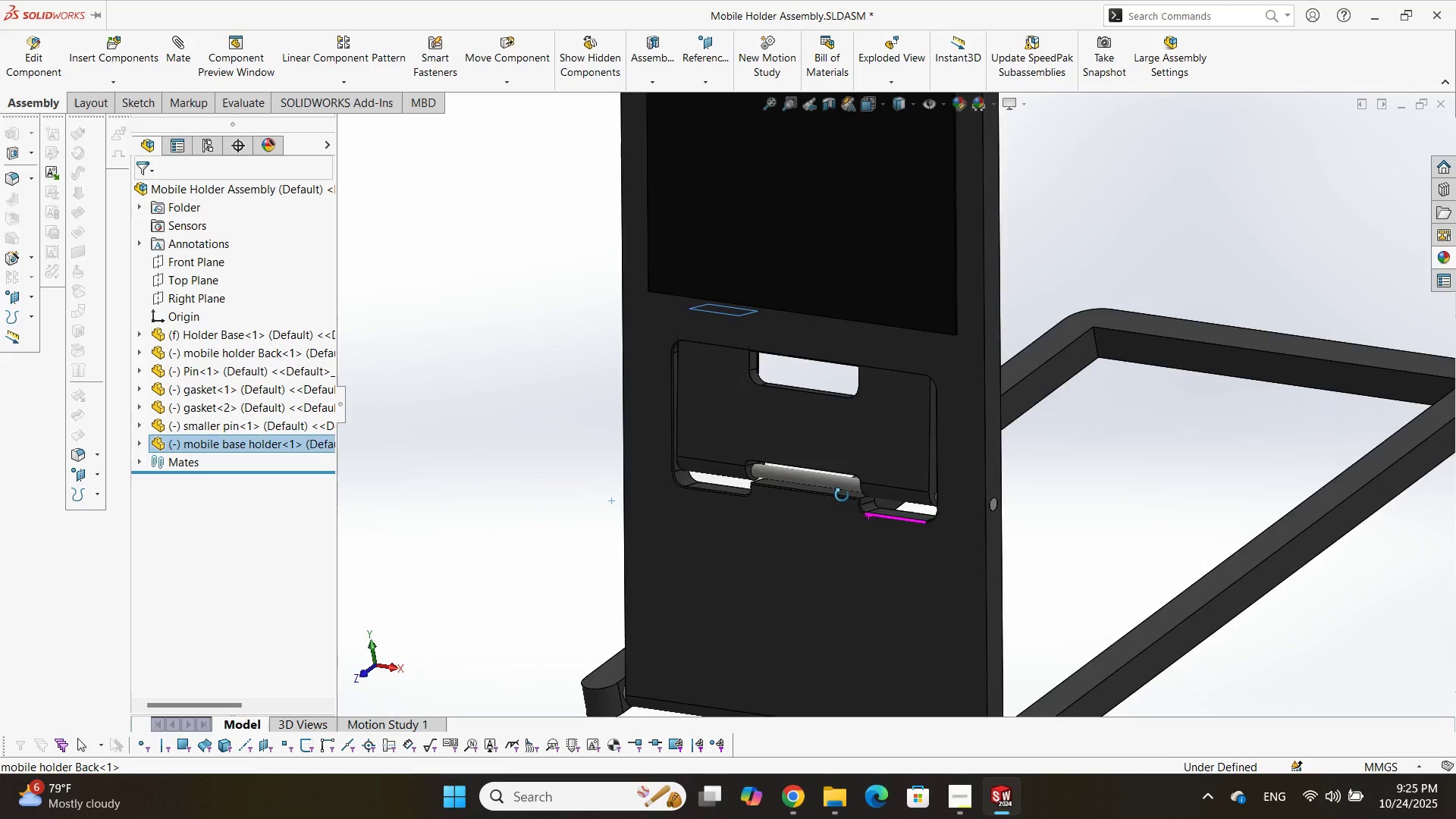 
scroll: coordinate [960, 456], scroll_direction: up, amount: 2.0
 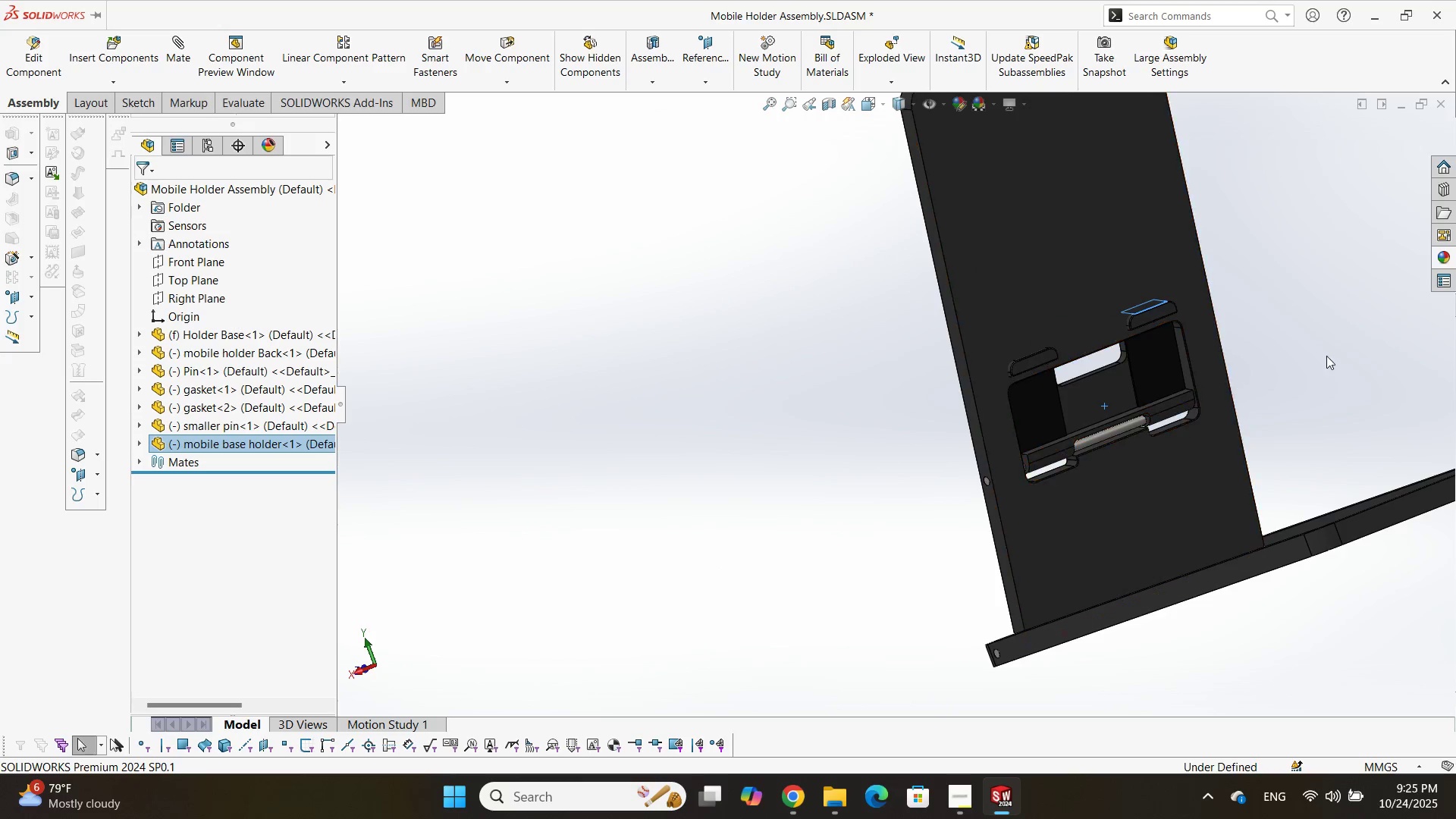 
wait(9.14)
 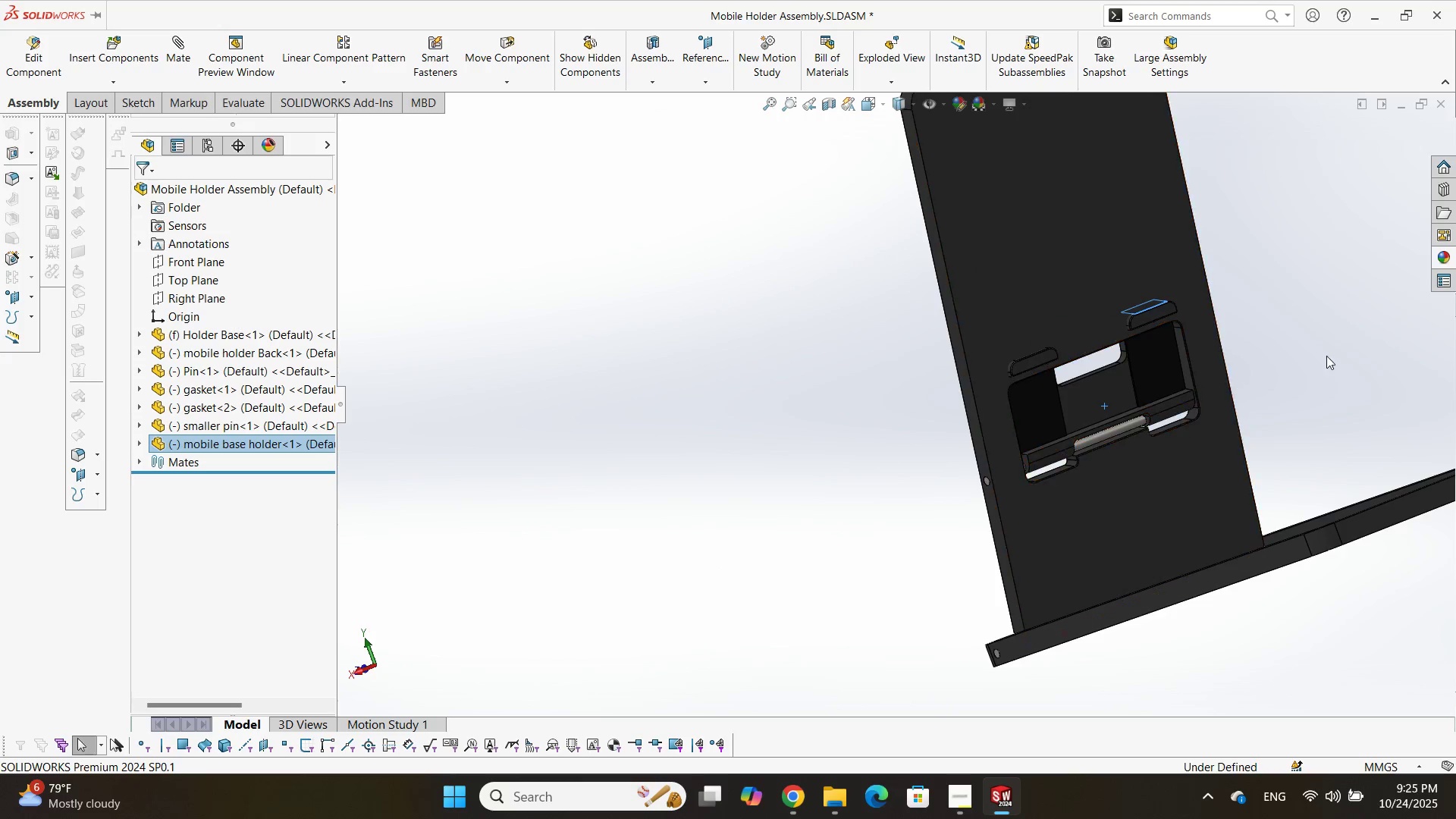 
double_click([1016, 406])
 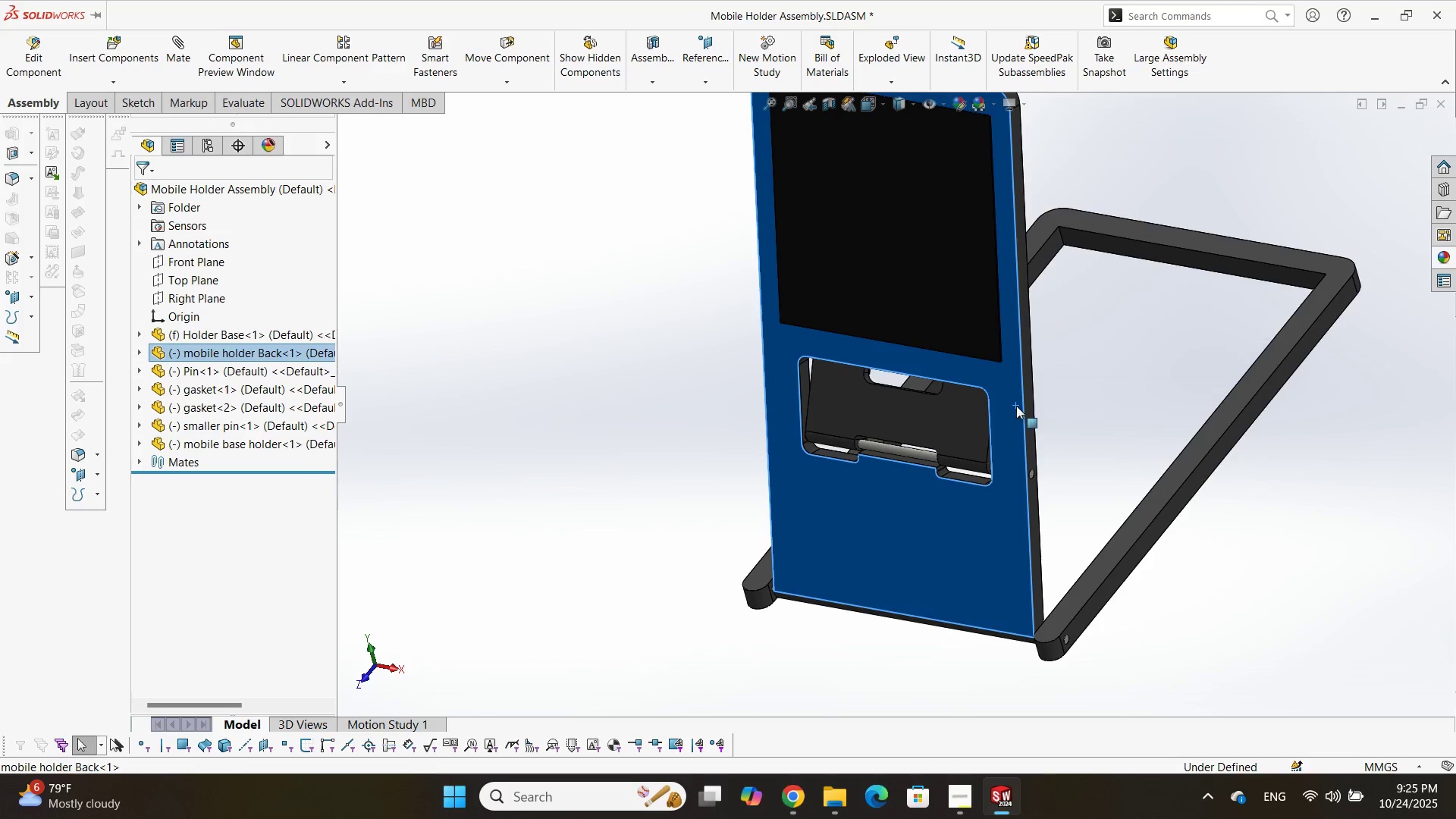 
right_click([1016, 406])
 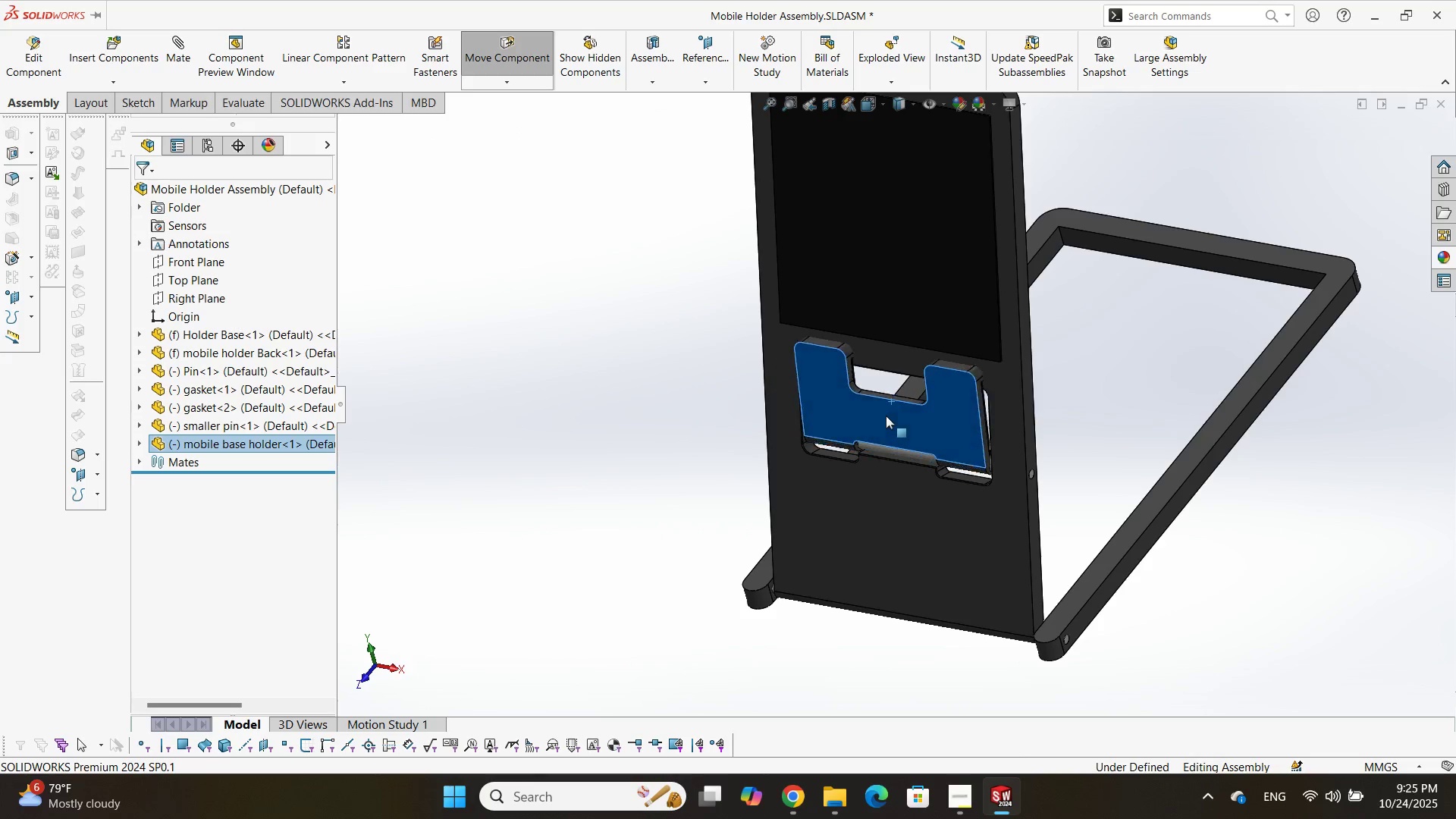 
scroll: coordinate [969, 364], scroll_direction: down, amount: 3.0
 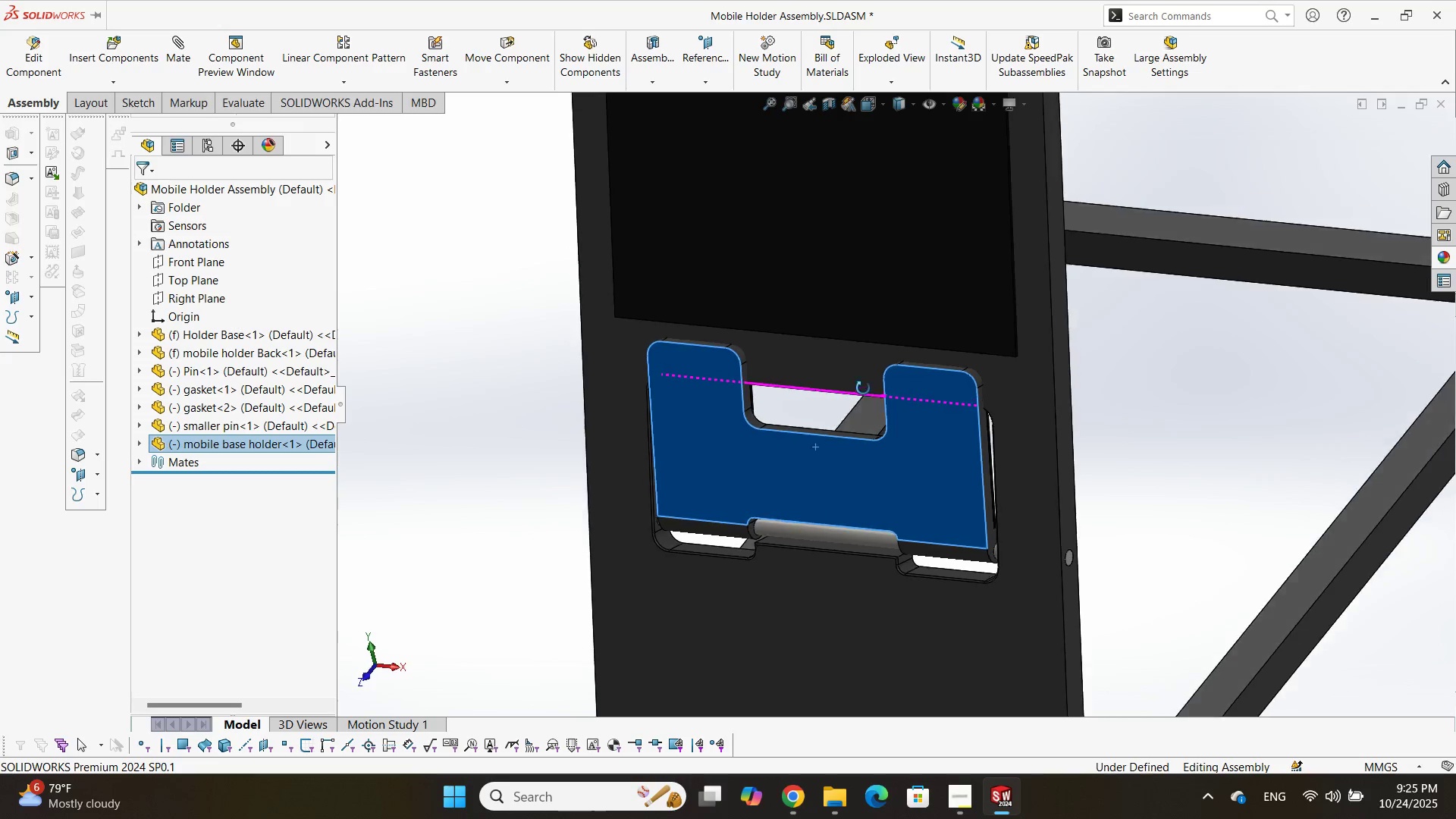 
scroll: coordinate [886, 463], scroll_direction: up, amount: 2.0
 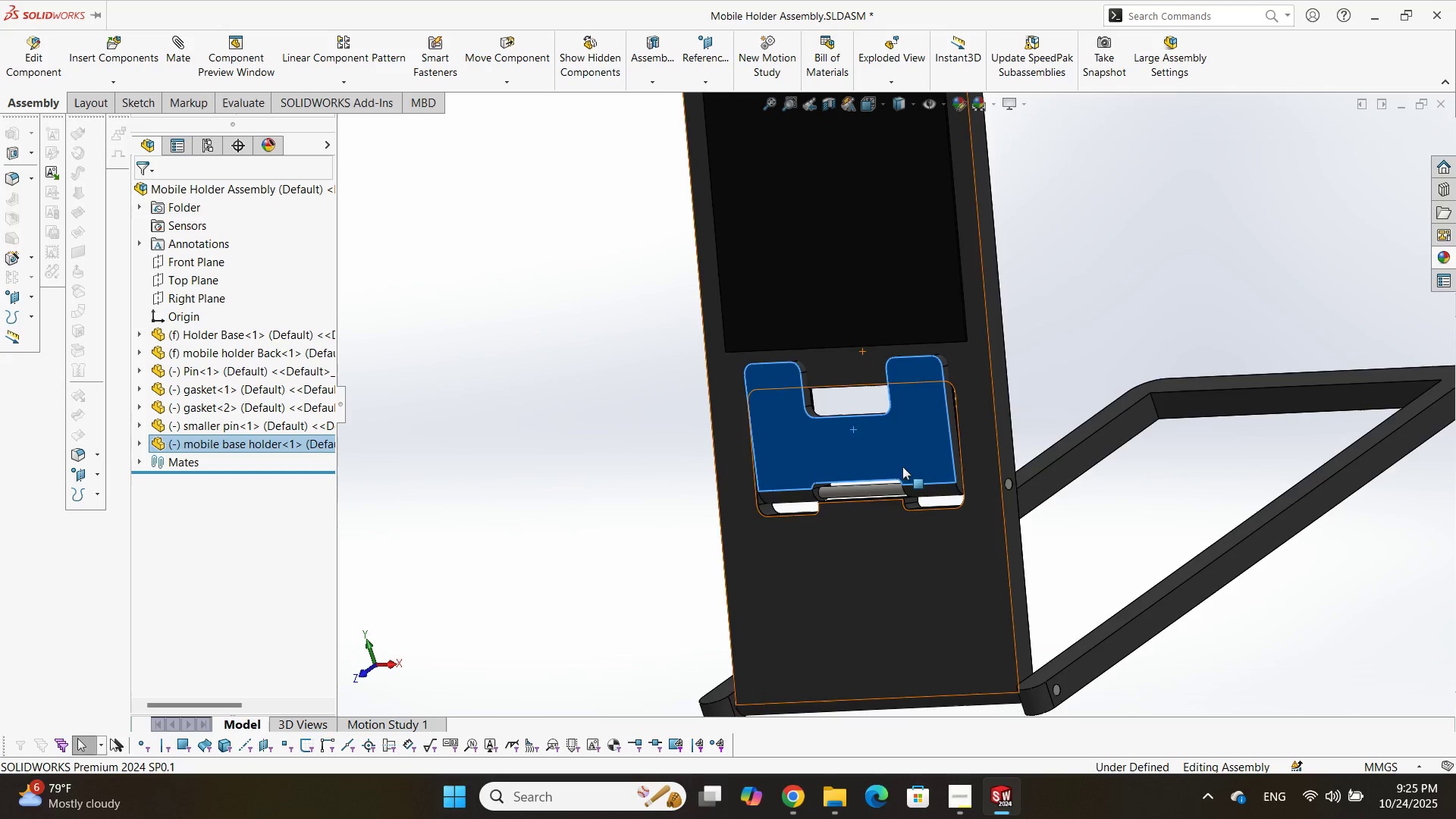 
scroll: coordinate [742, 460], scroll_direction: down, amount: 11.0
 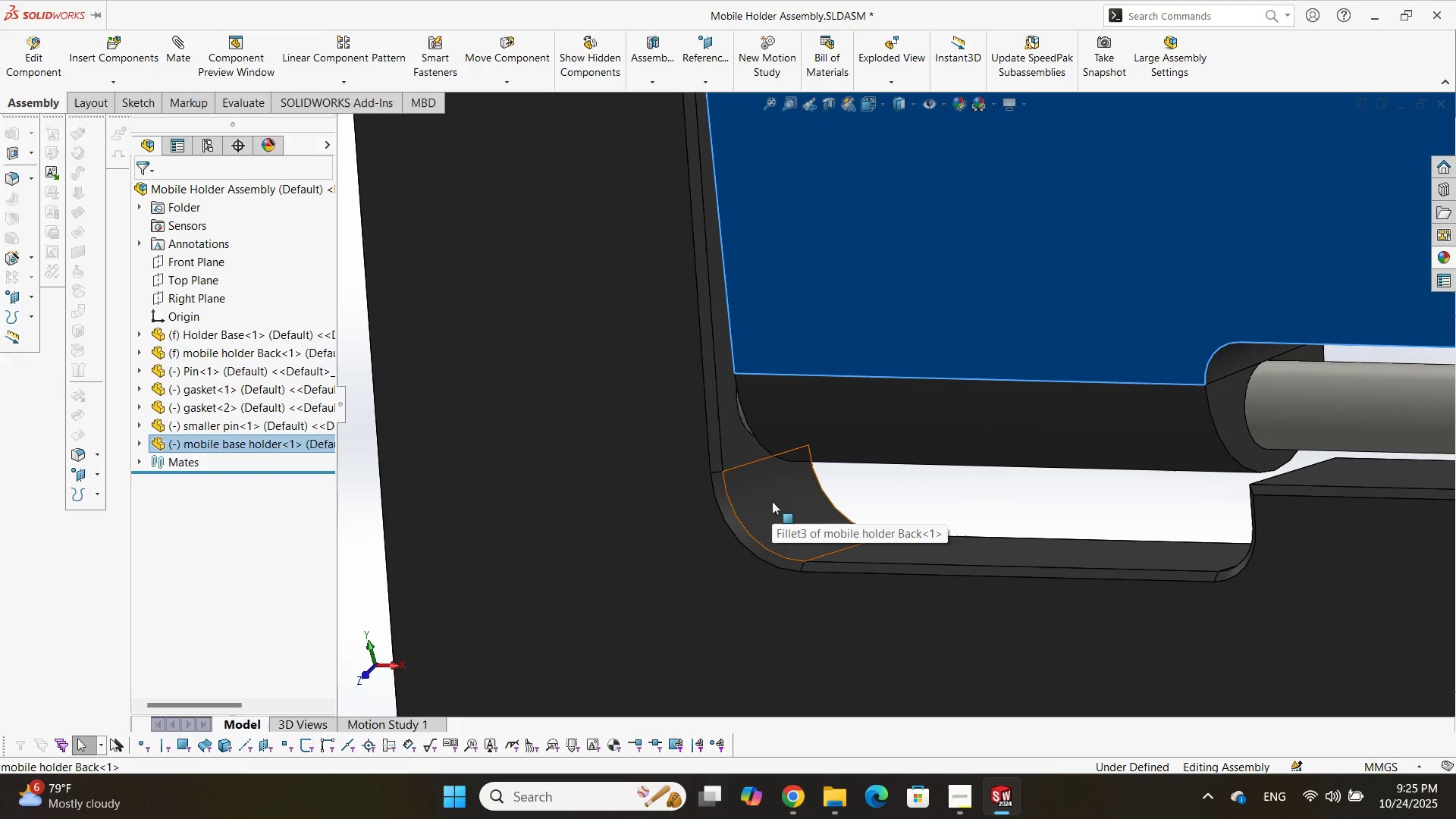 
double_click([772, 501])
 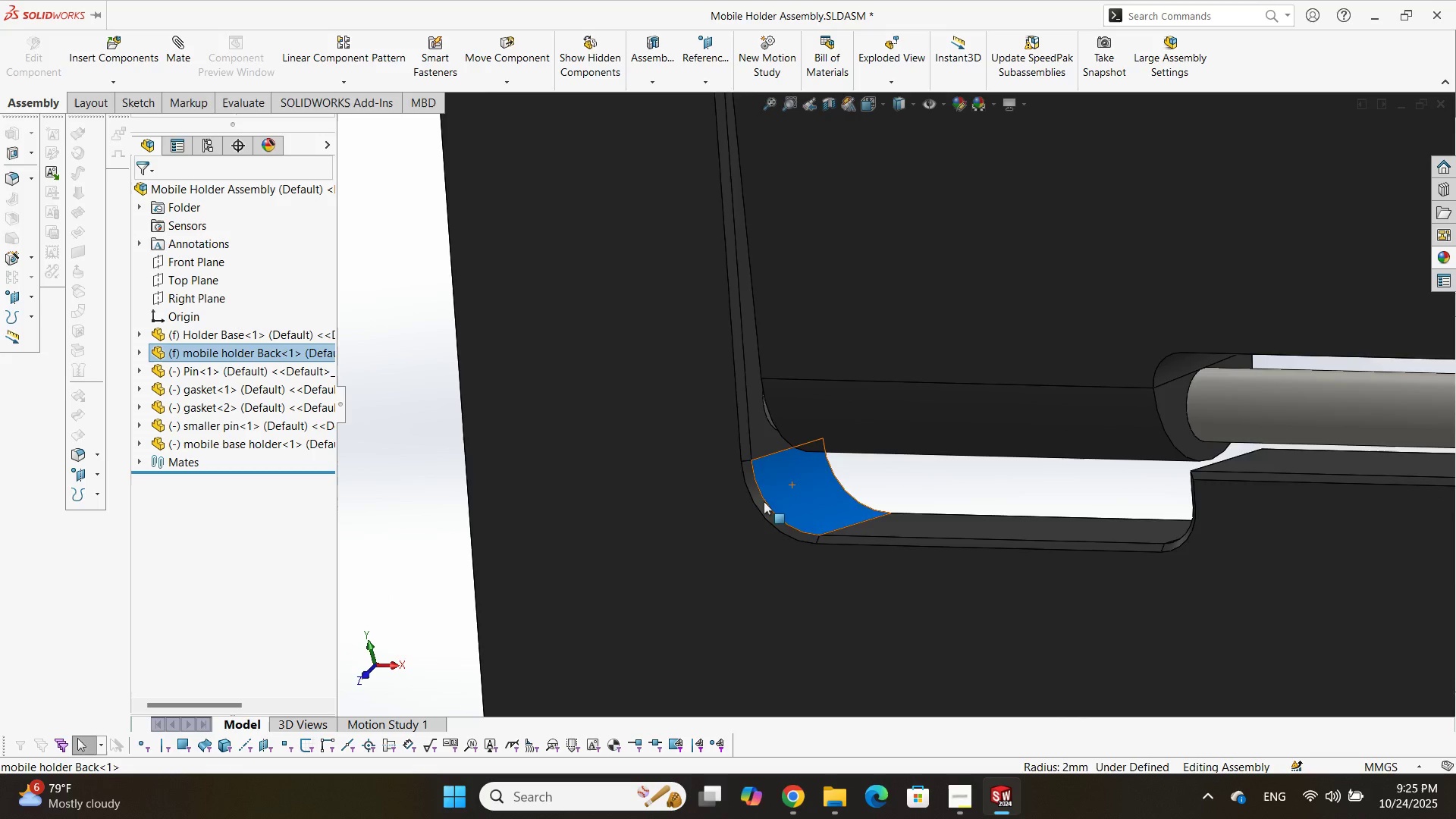 
scroll: coordinate [816, 478], scroll_direction: up, amount: 9.0
 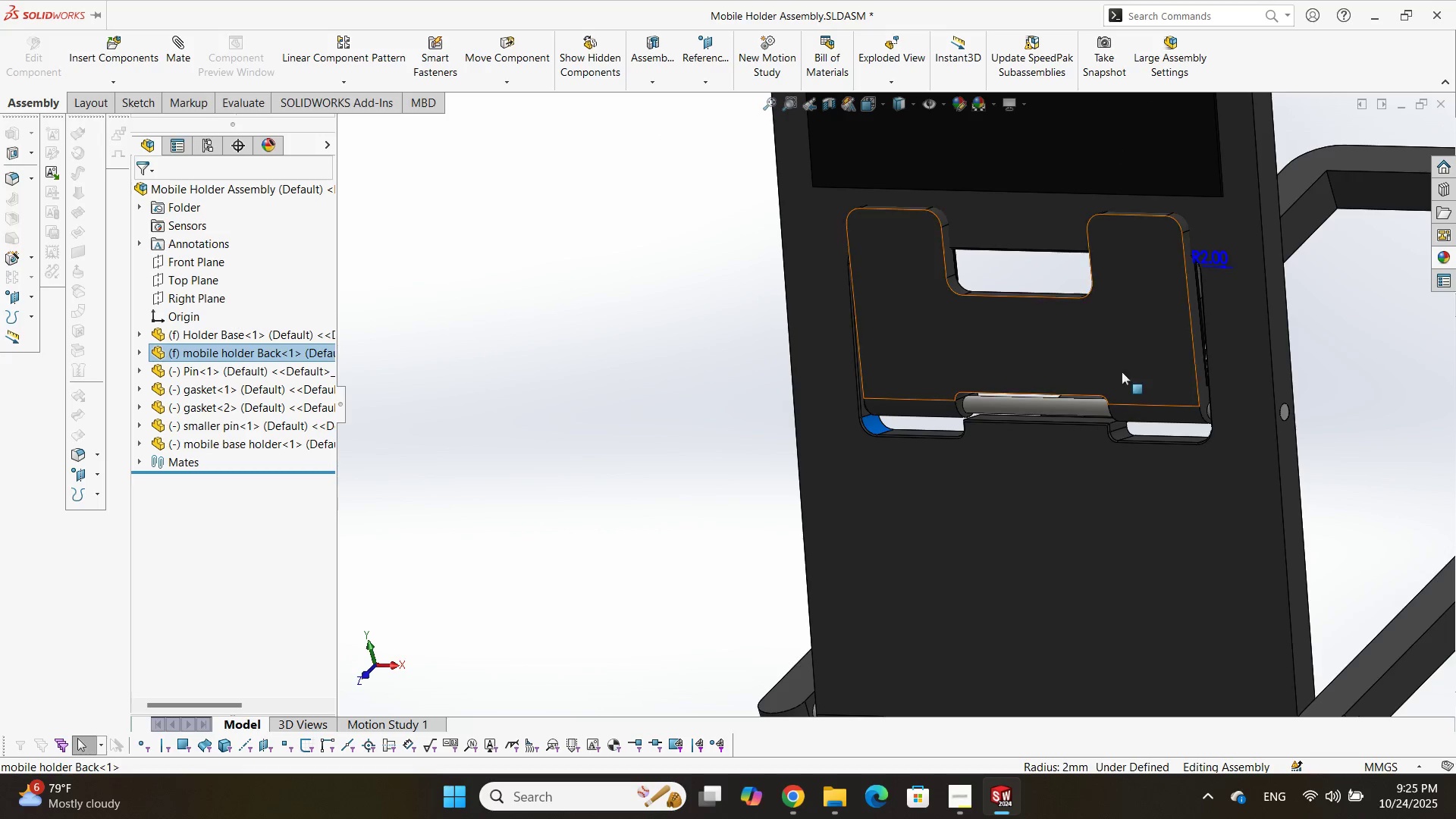 
scroll: coordinate [962, 429], scroll_direction: down, amount: 2.0
 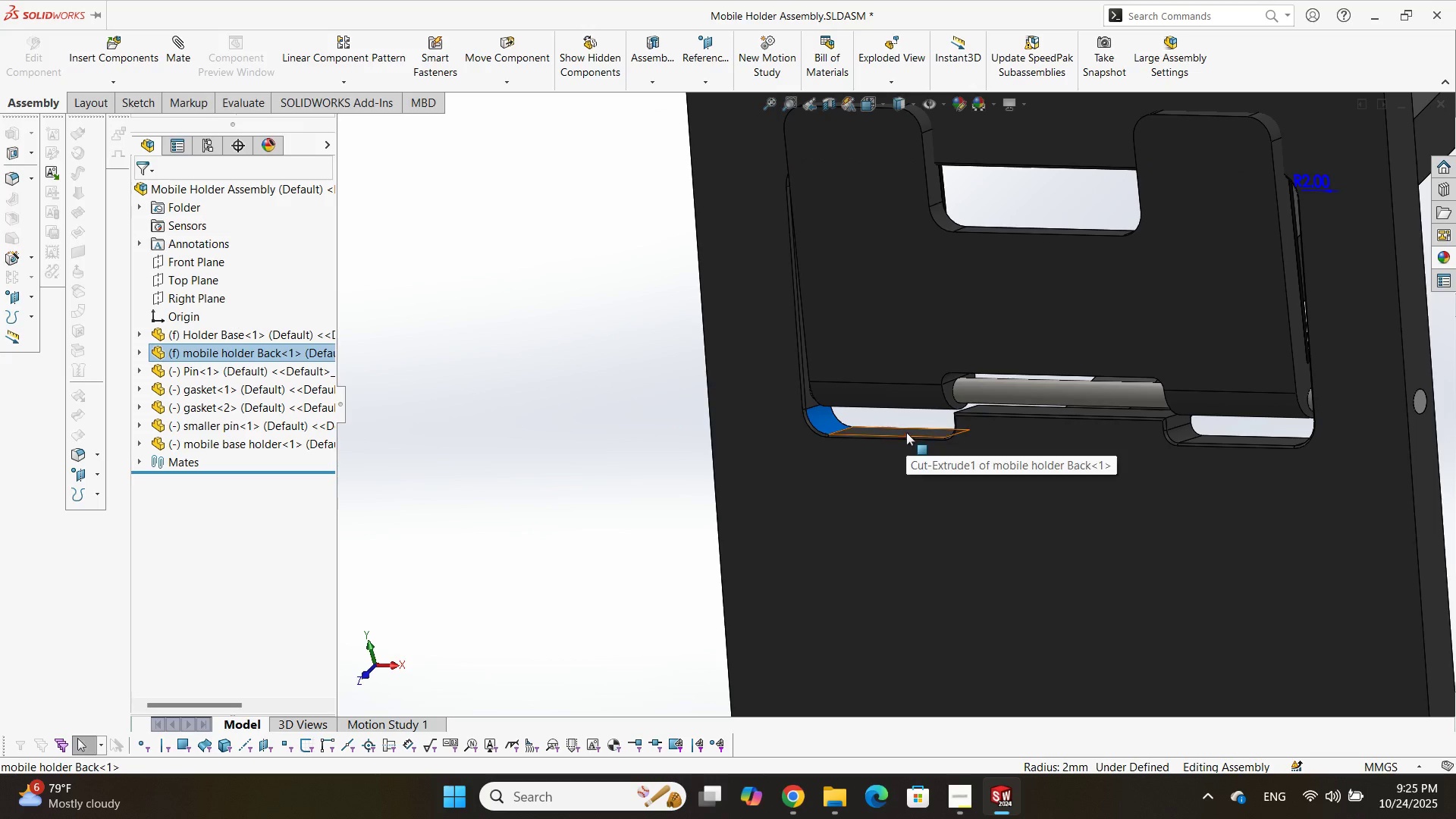 
double_click([906, 432])
 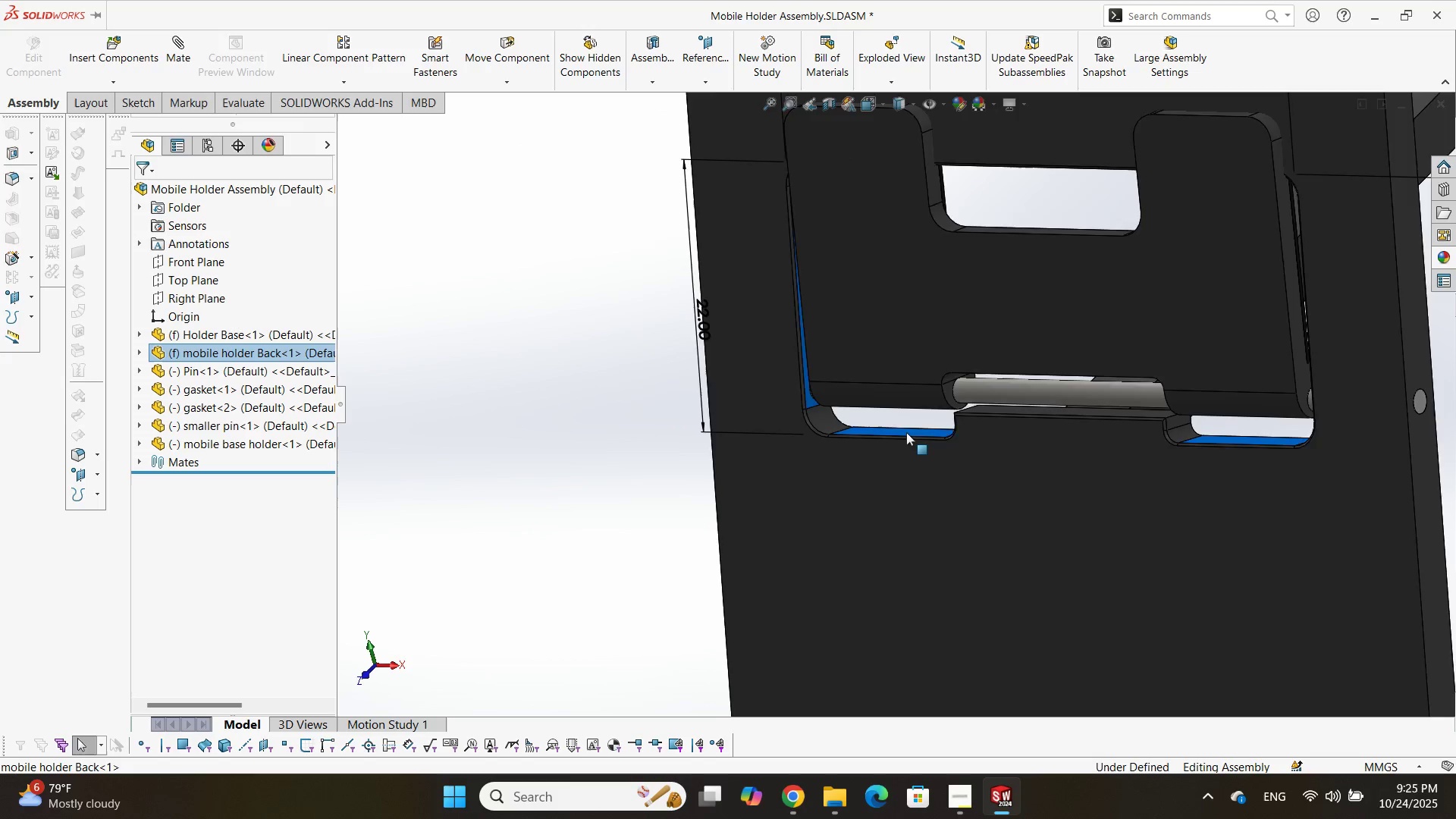 
scroll: coordinate [1110, 268], scroll_direction: up, amount: 8.0
 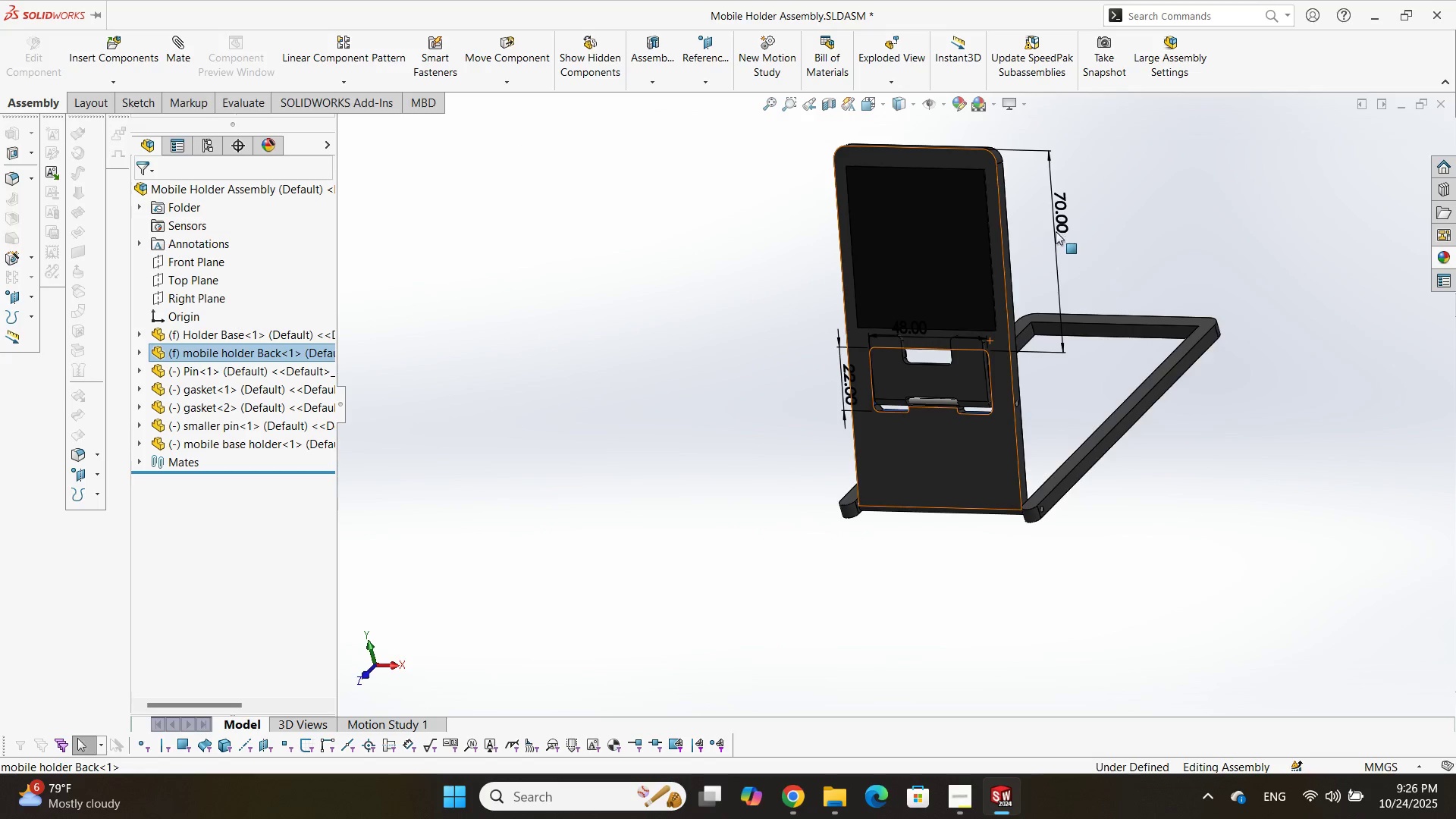 
scroll: coordinate [1050, 231], scroll_direction: down, amount: 2.0
 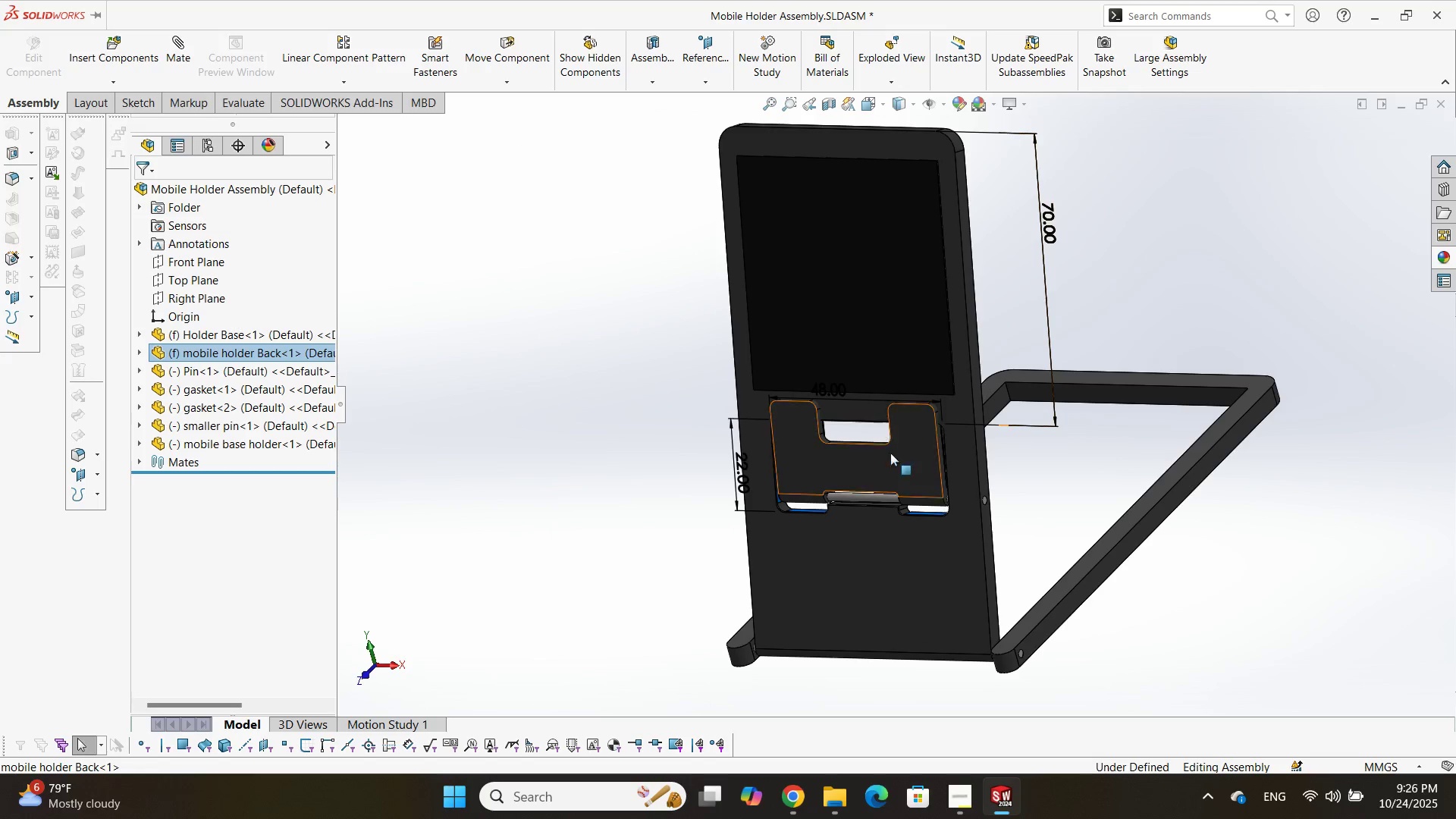 
mouse_move([1039, 253])
 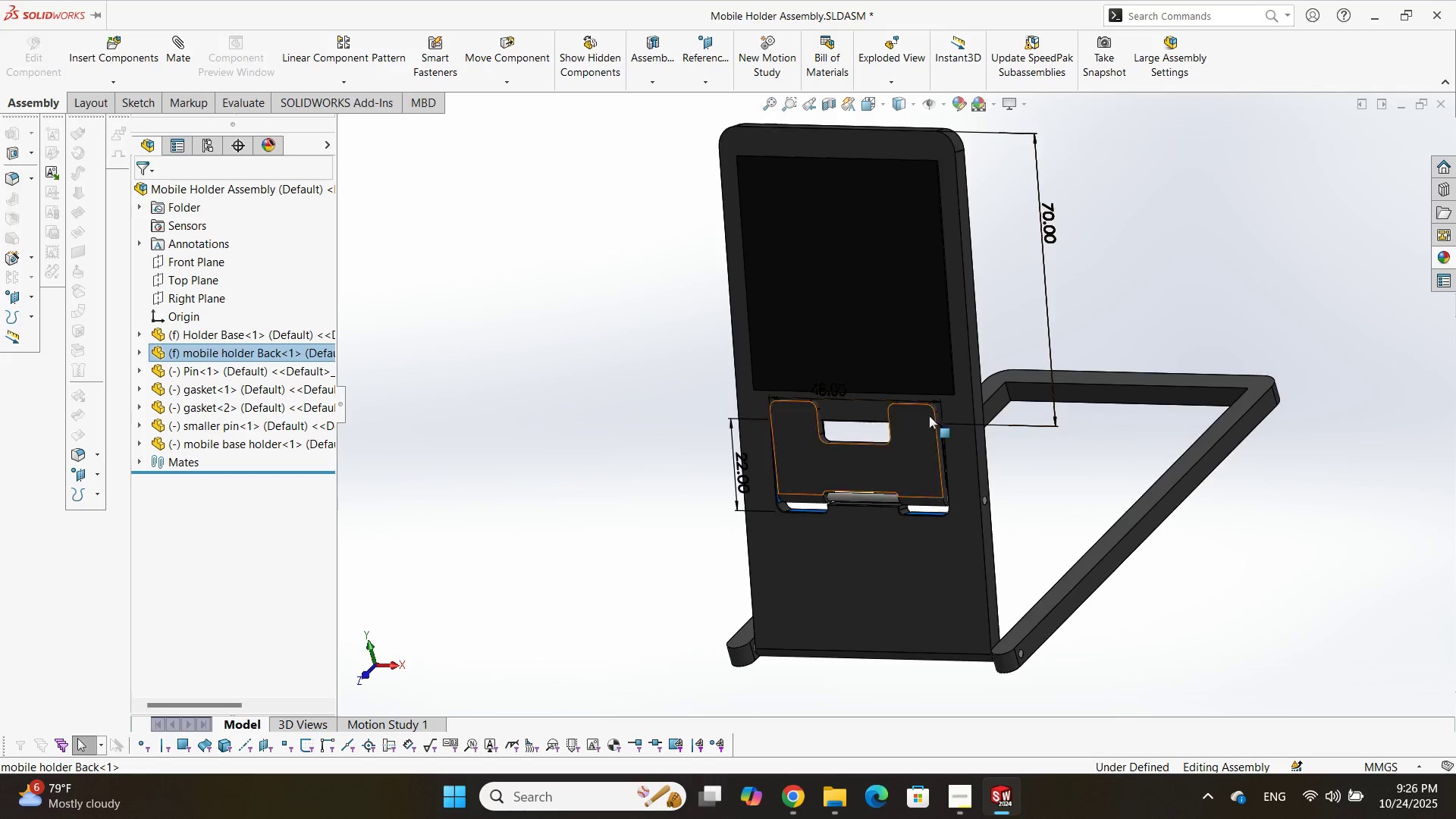 
scroll: coordinate [960, 372], scroll_direction: down, amount: 3.0
 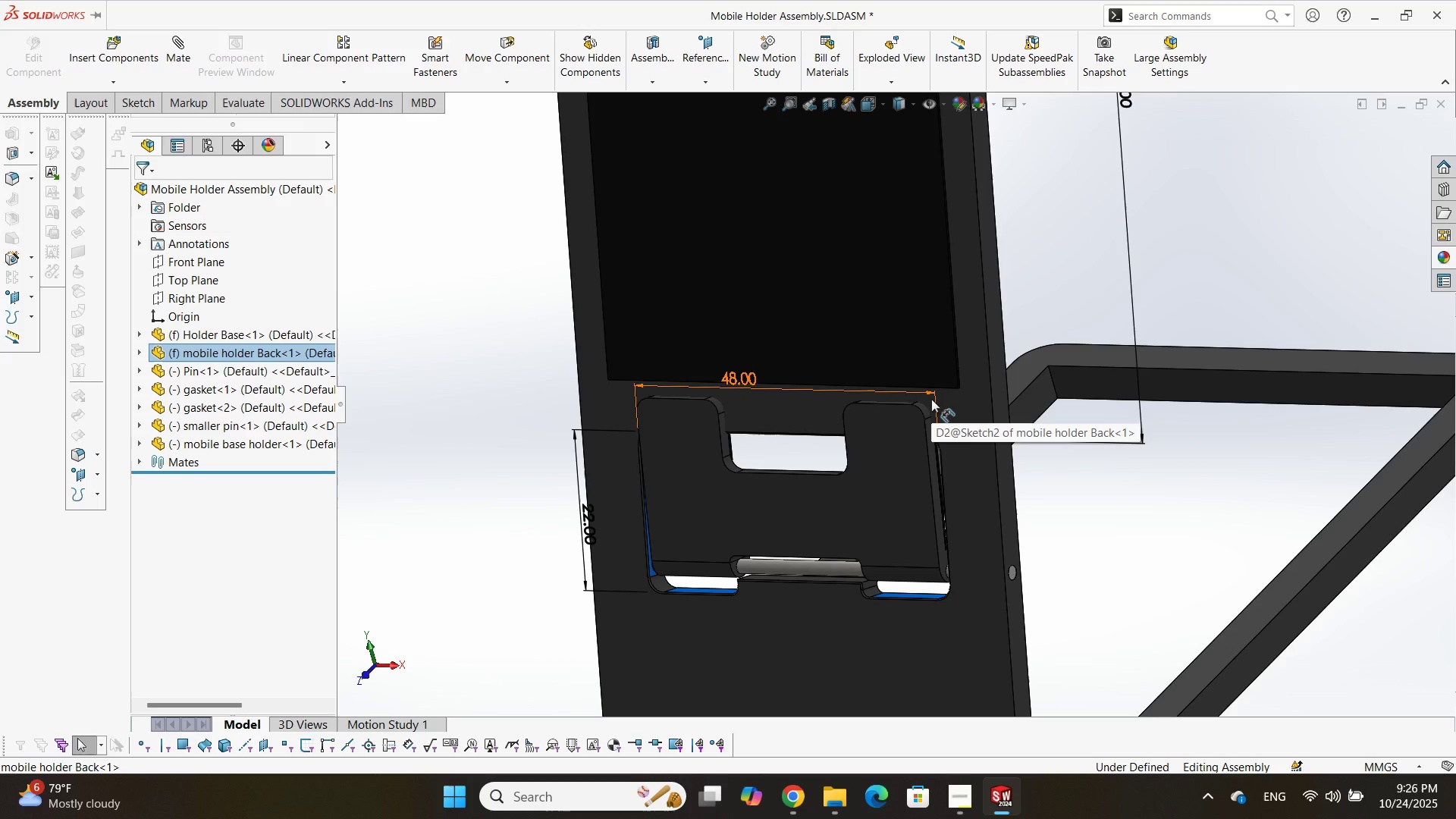 
scroll: coordinate [931, 399], scroll_direction: up, amount: 3.0
 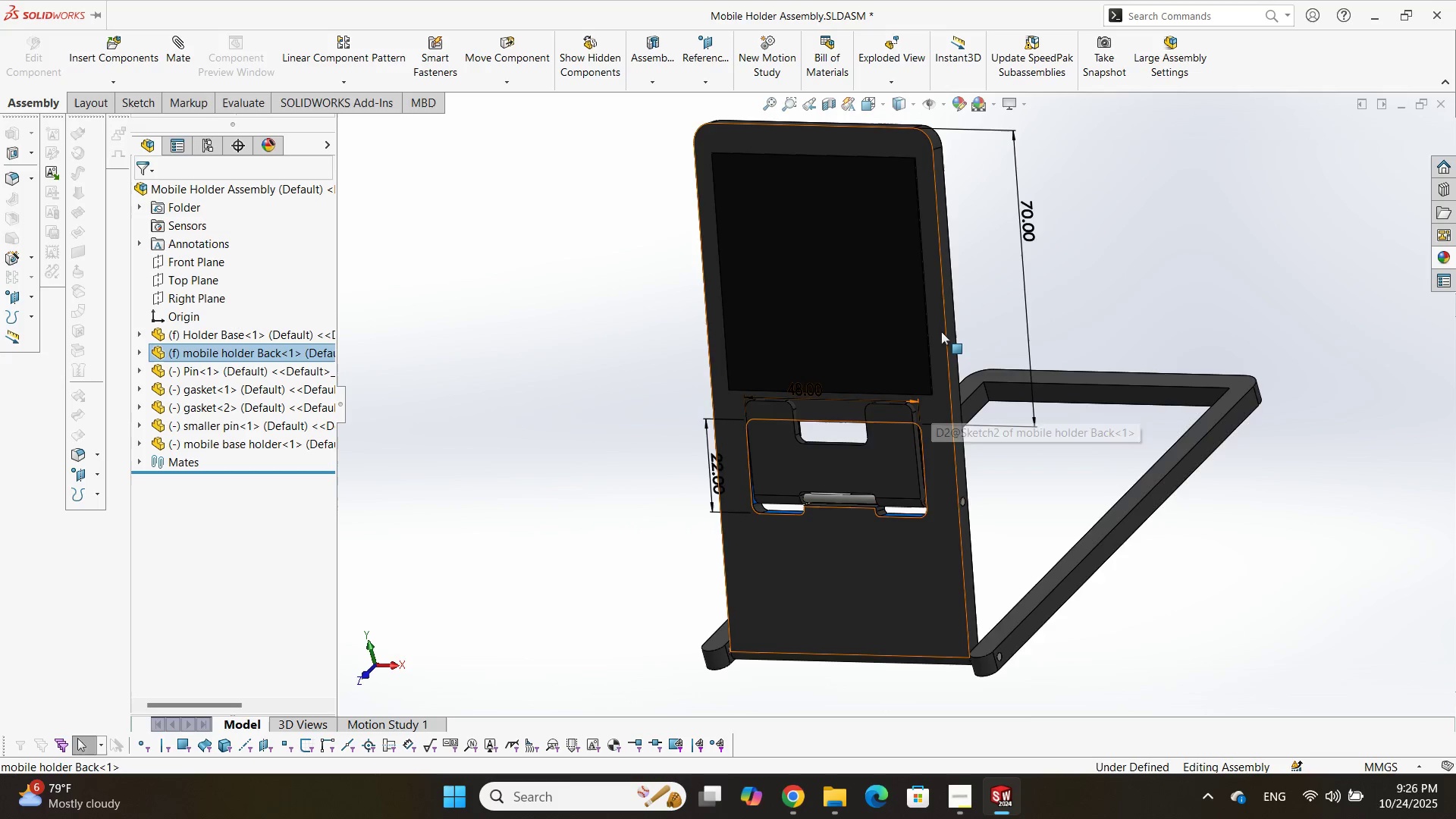 
scroll: coordinate [941, 331], scroll_direction: down, amount: 1.0
 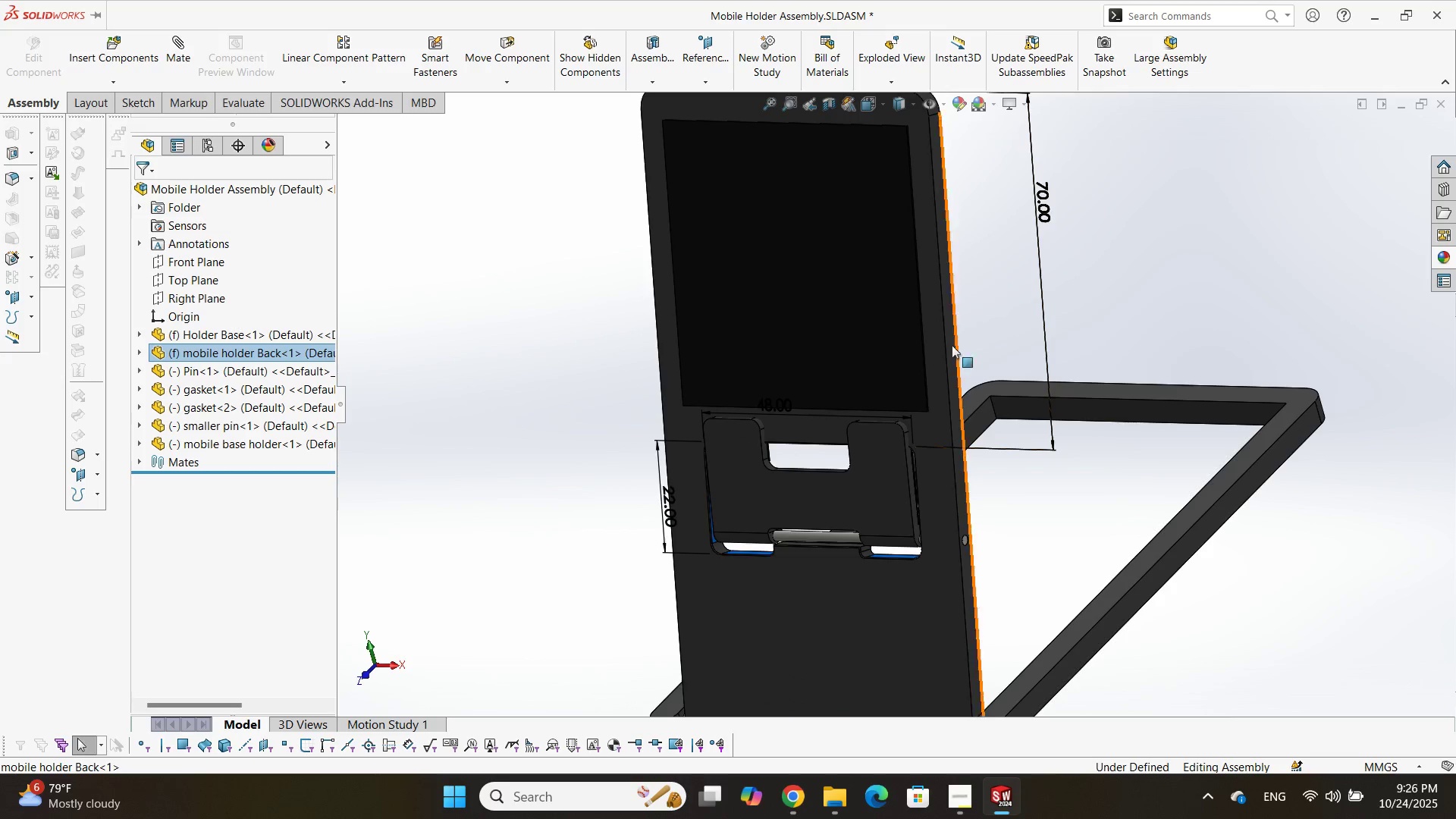 
scroll: coordinate [934, 381], scroll_direction: none, amount: 0.0
 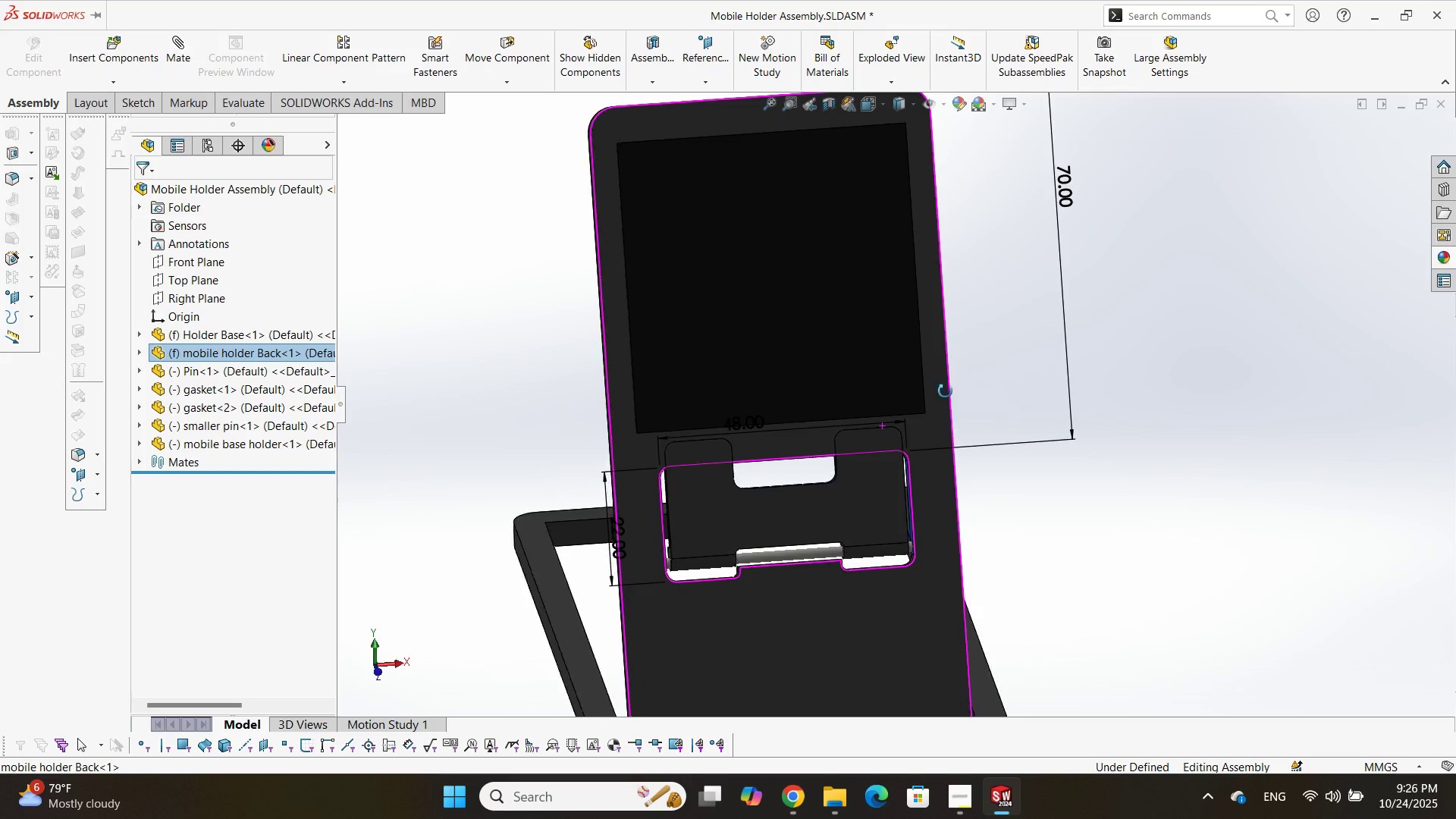 
scroll: coordinate [1018, 262], scroll_direction: up, amount: 1.0
 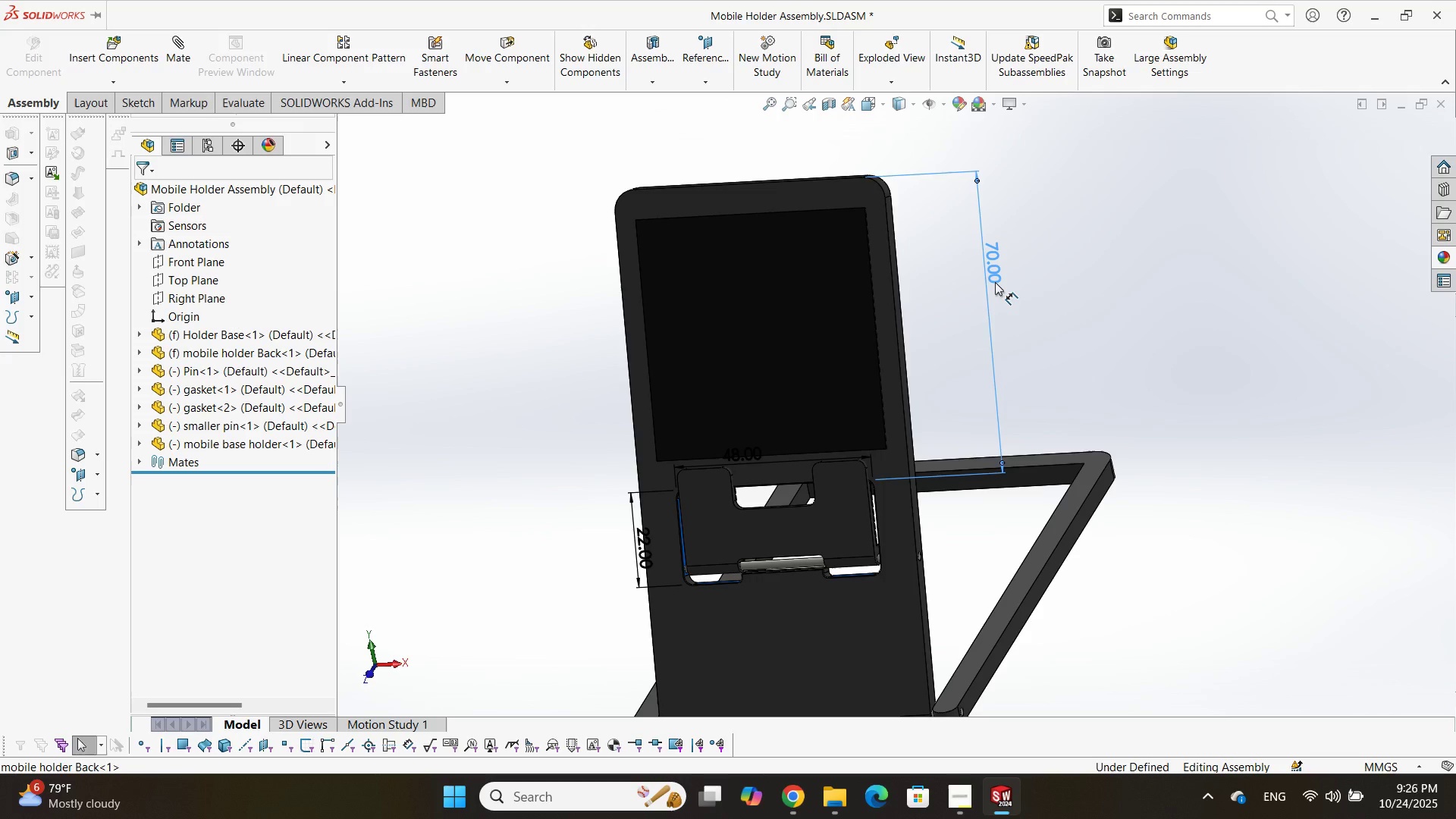 
double_click([995, 282])
 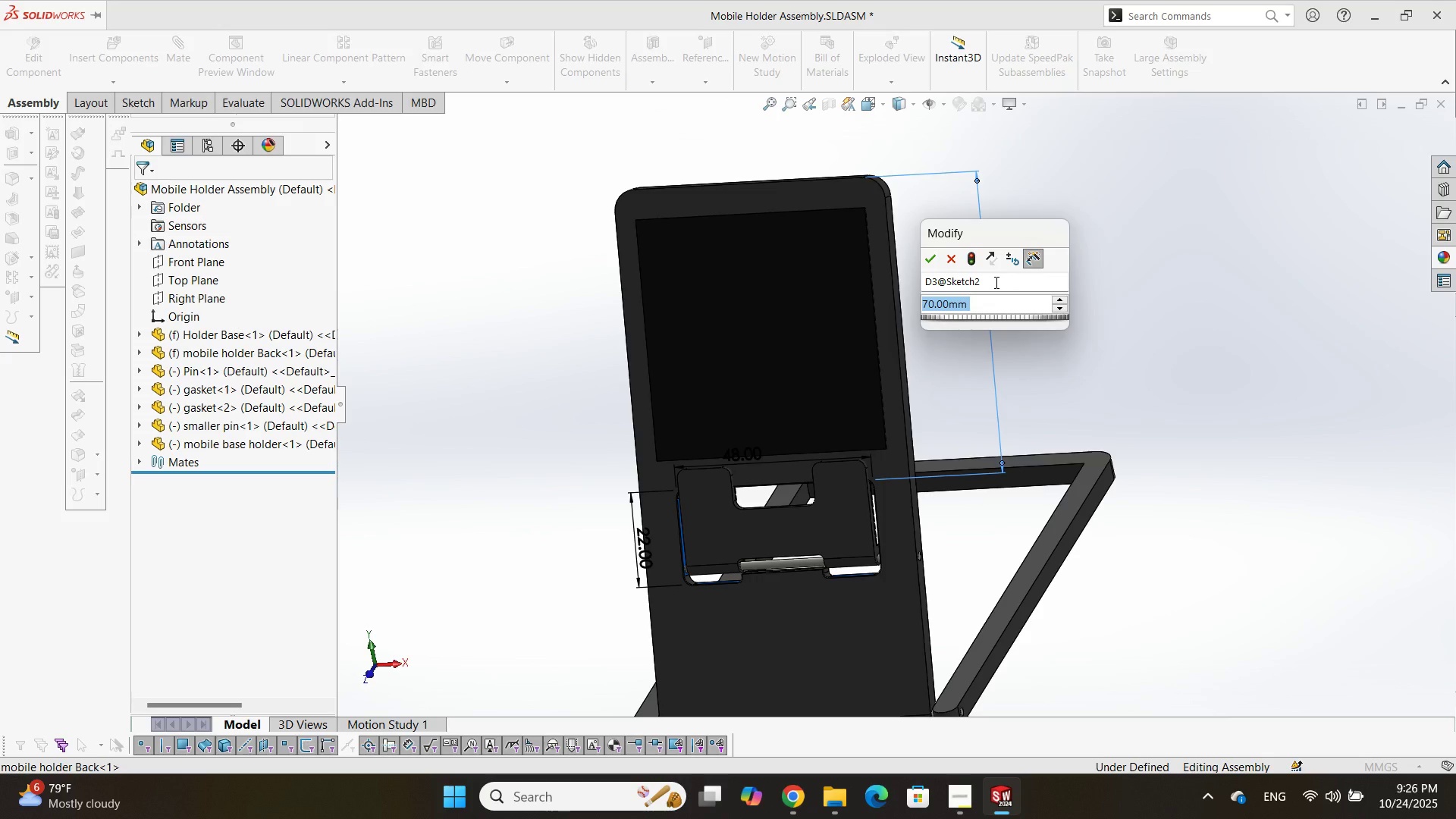 
key(Numpad7)
 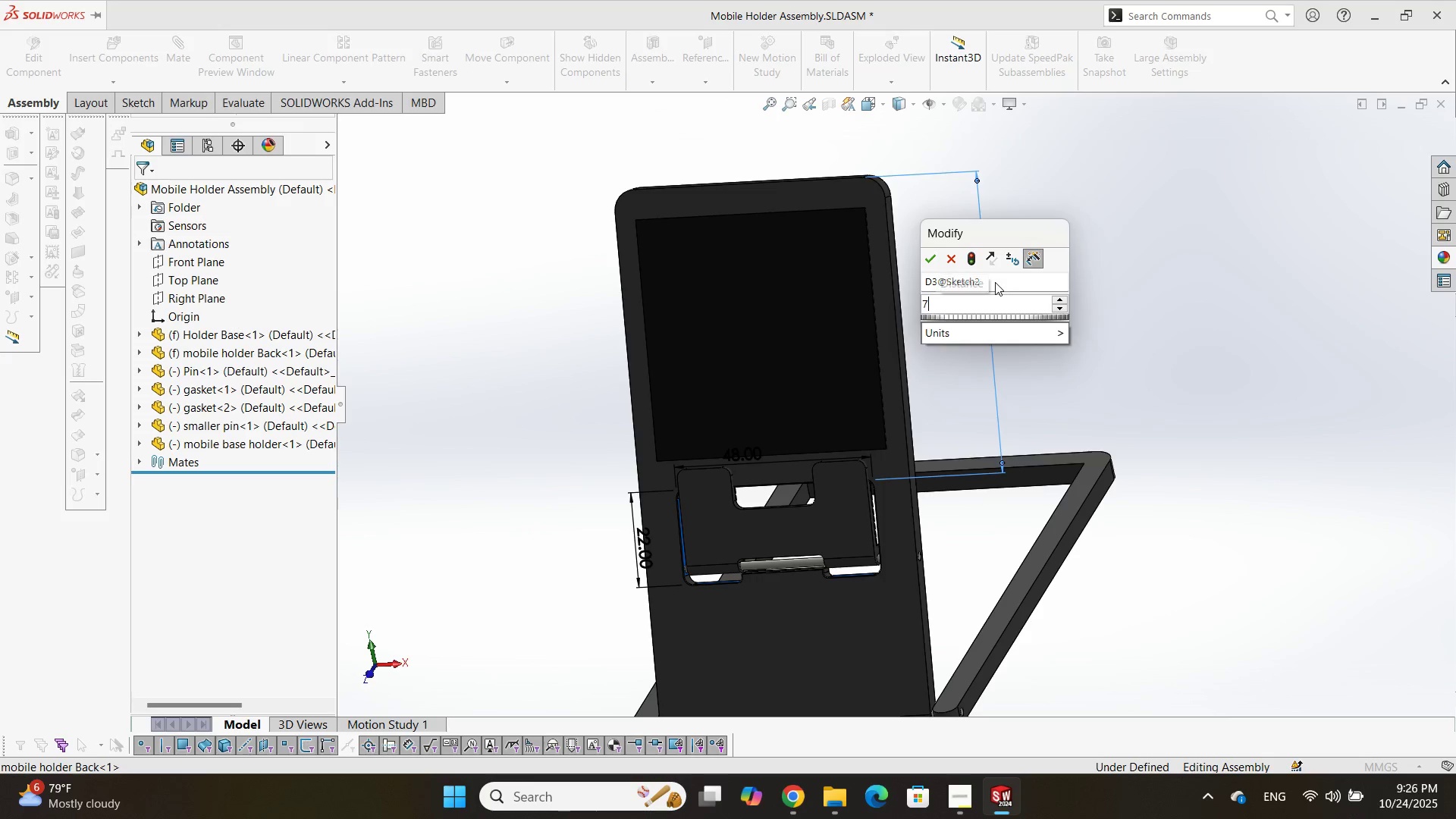 
key(Numpad5)
 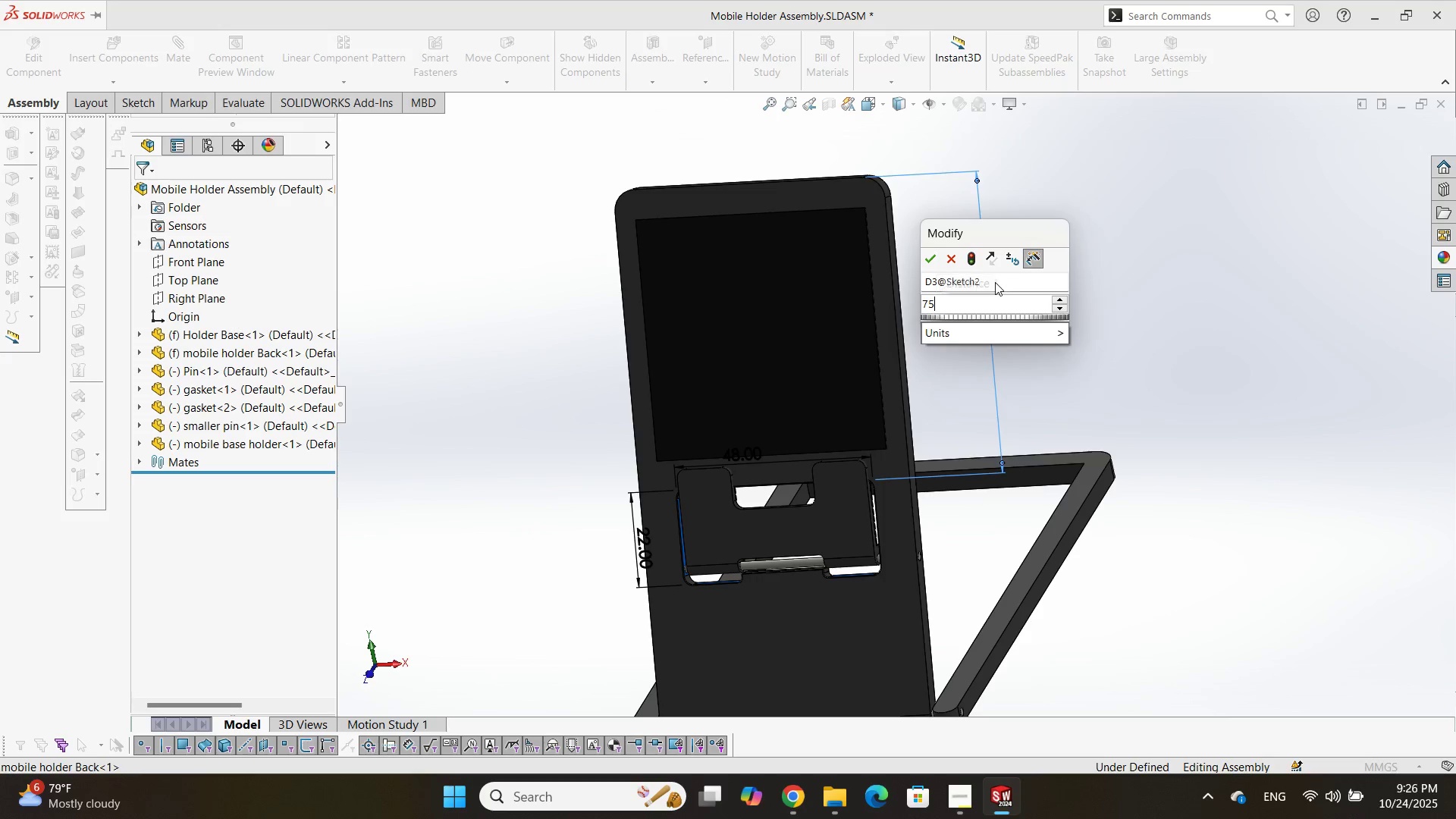 
key(NumpadEnter)
 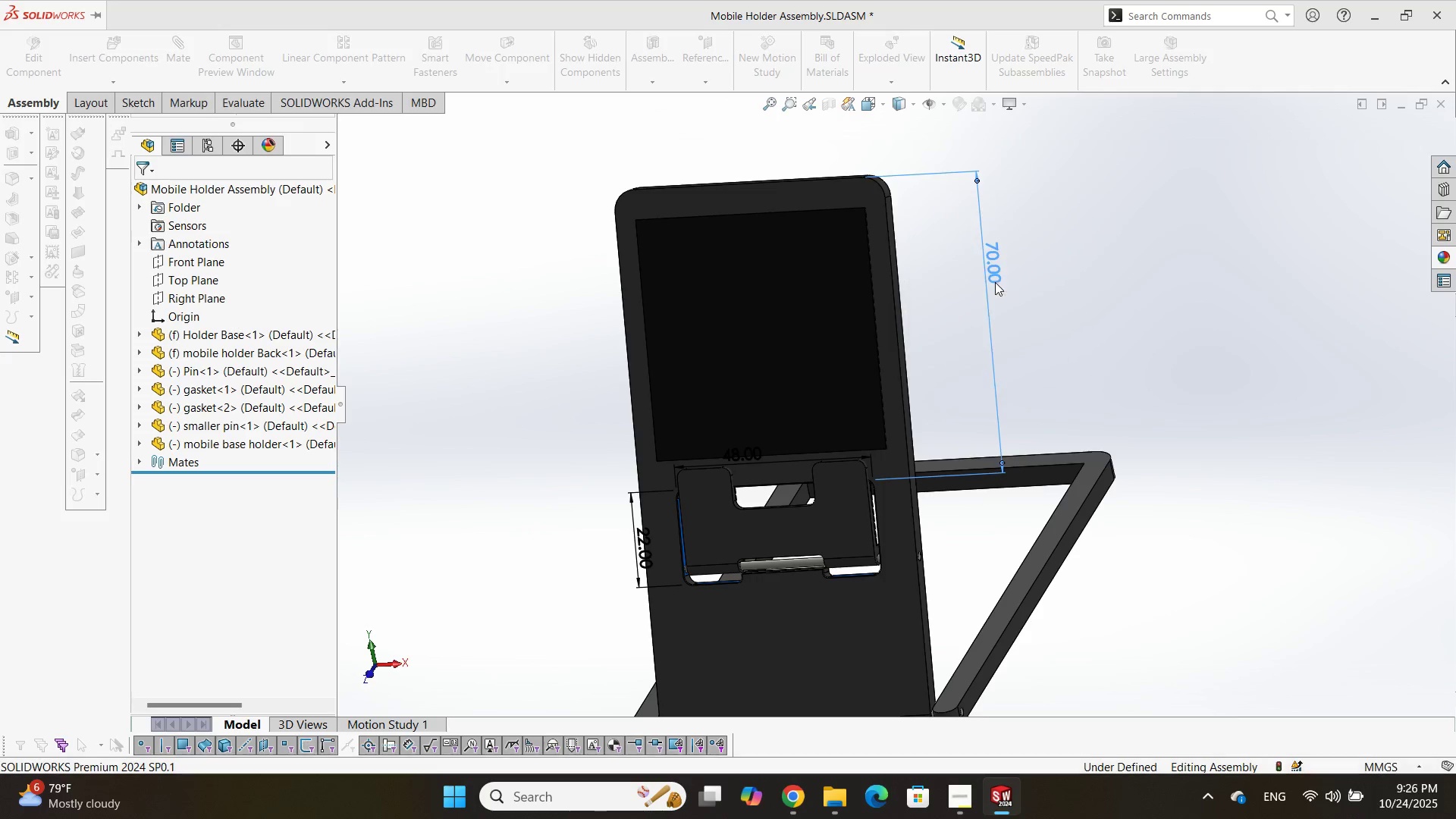 
key(Control+B)
 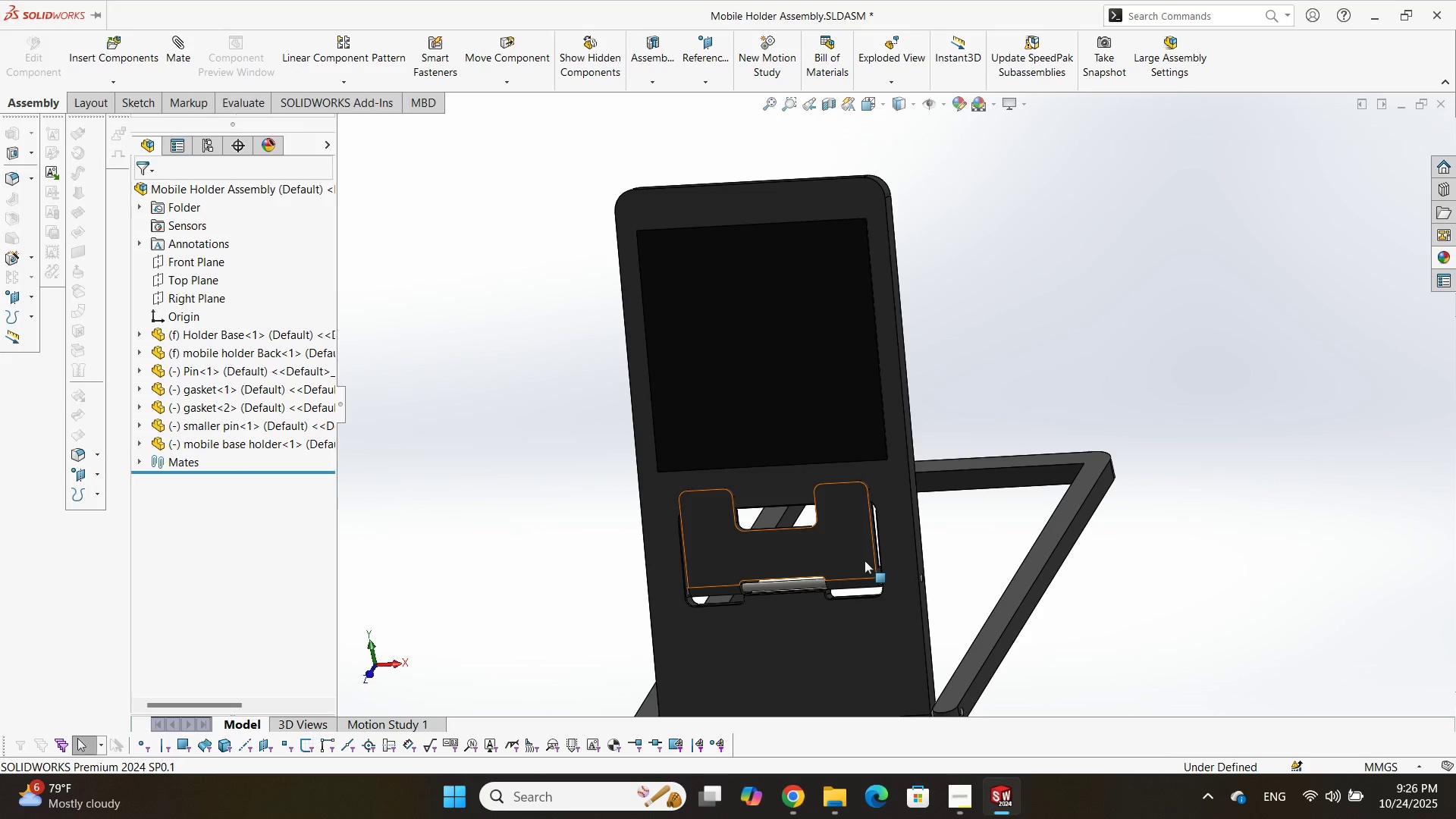 
scroll: coordinate [835, 424], scroll_direction: down, amount: 6.0
 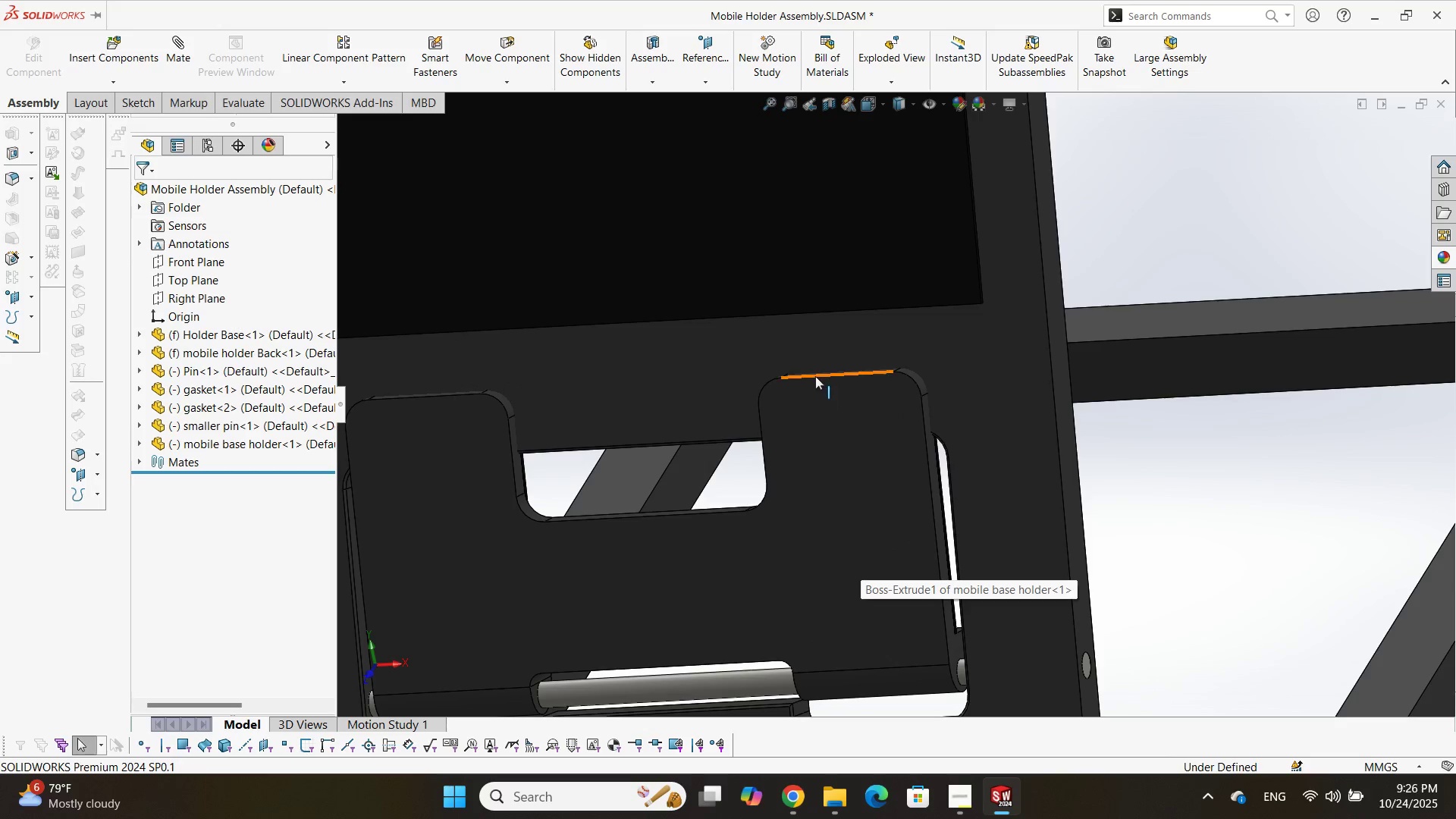 
left_click([816, 375])
 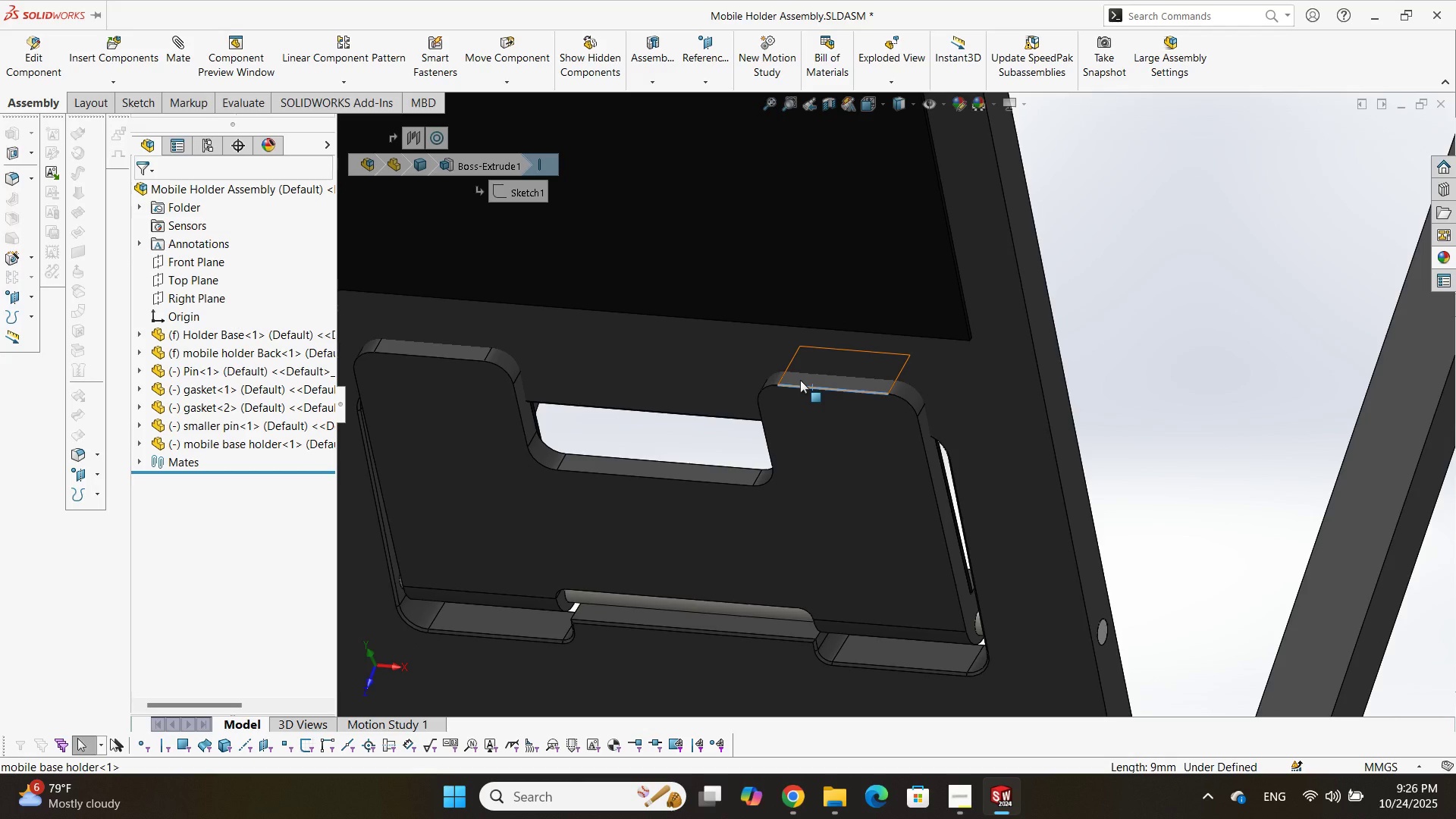 
left_click([800, 380])
 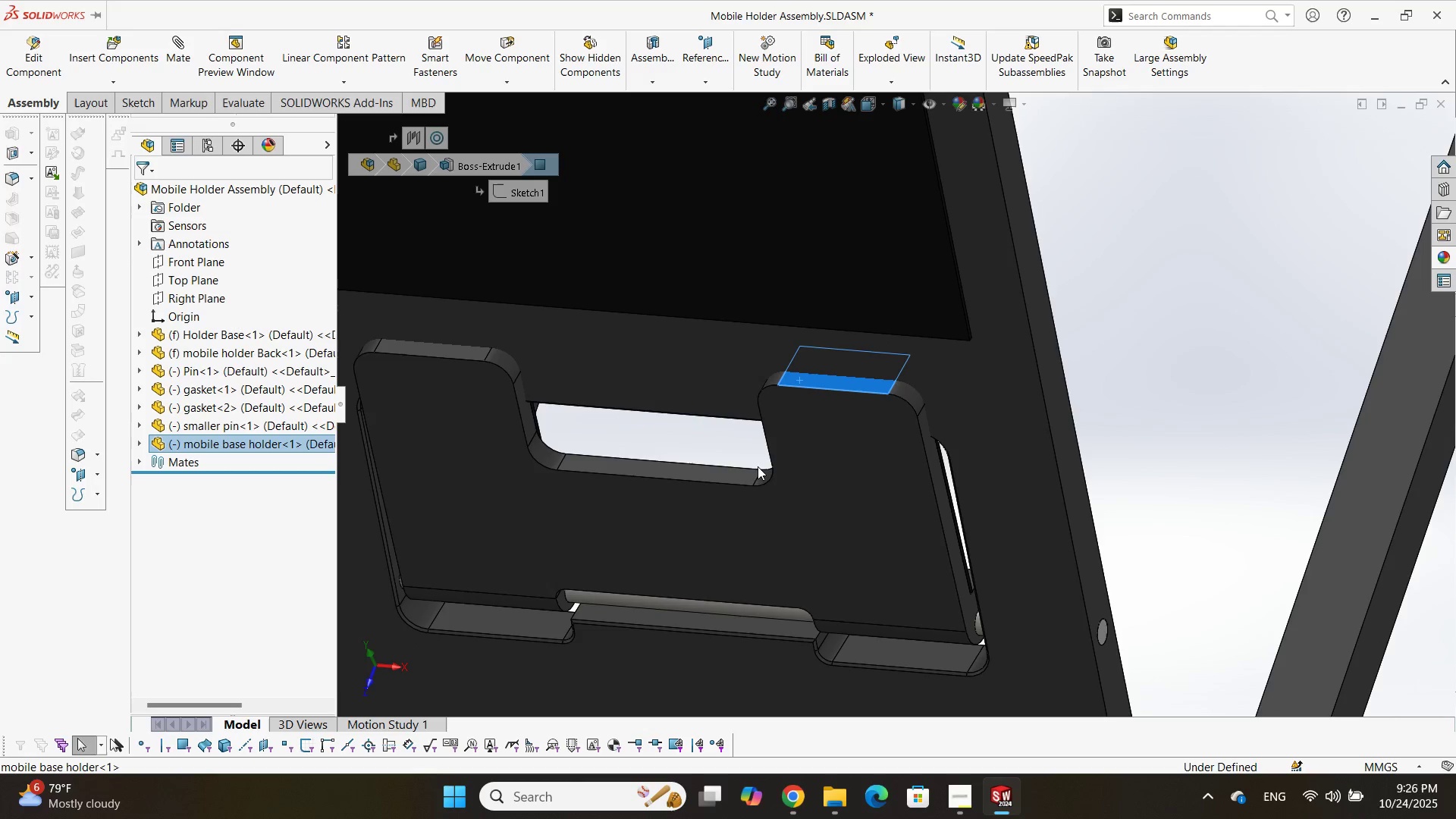 
scroll: coordinate [767, 507], scroll_direction: up, amount: 1.0
 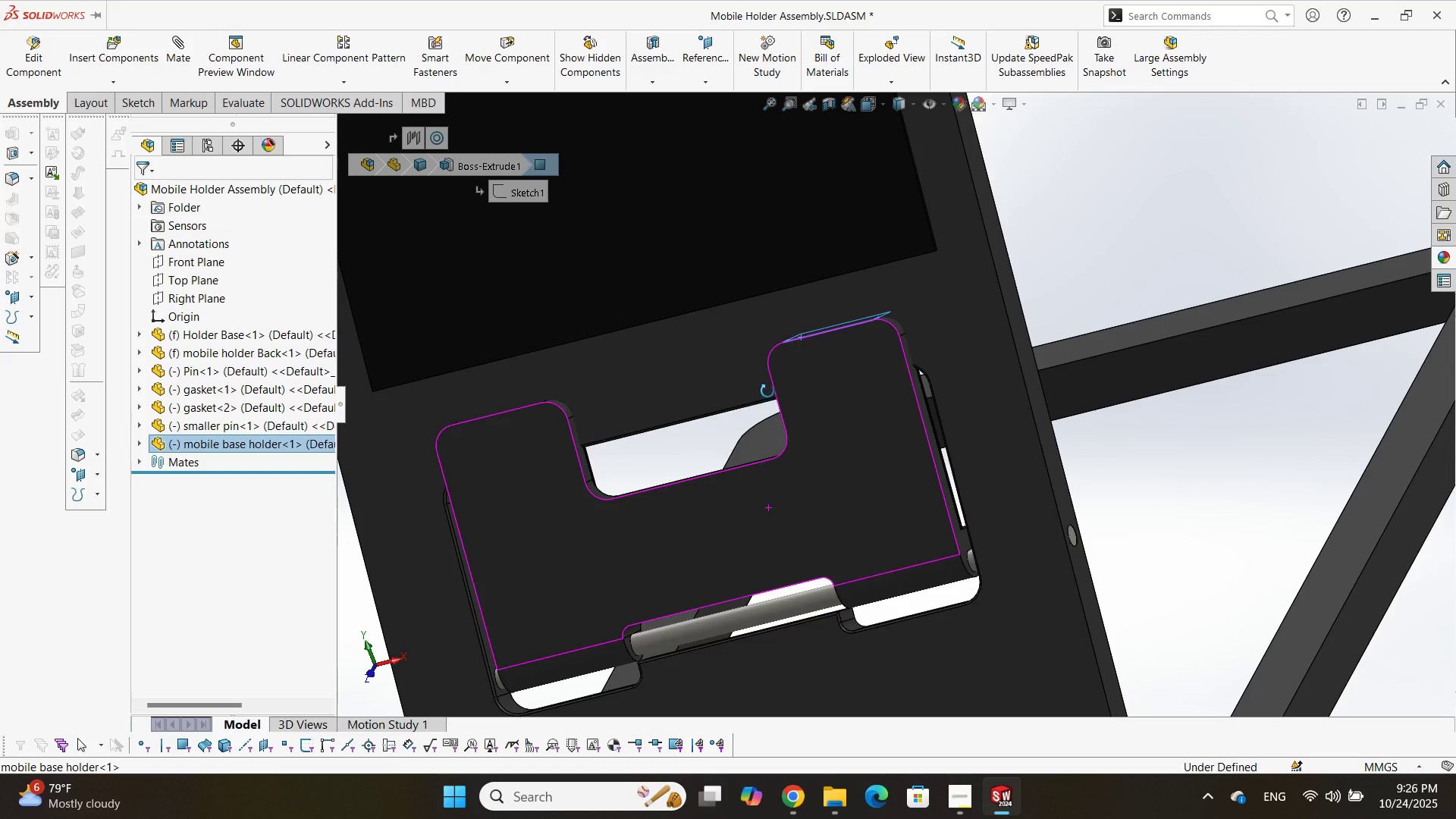 
scroll: coordinate [968, 548], scroll_direction: down, amount: 8.0
 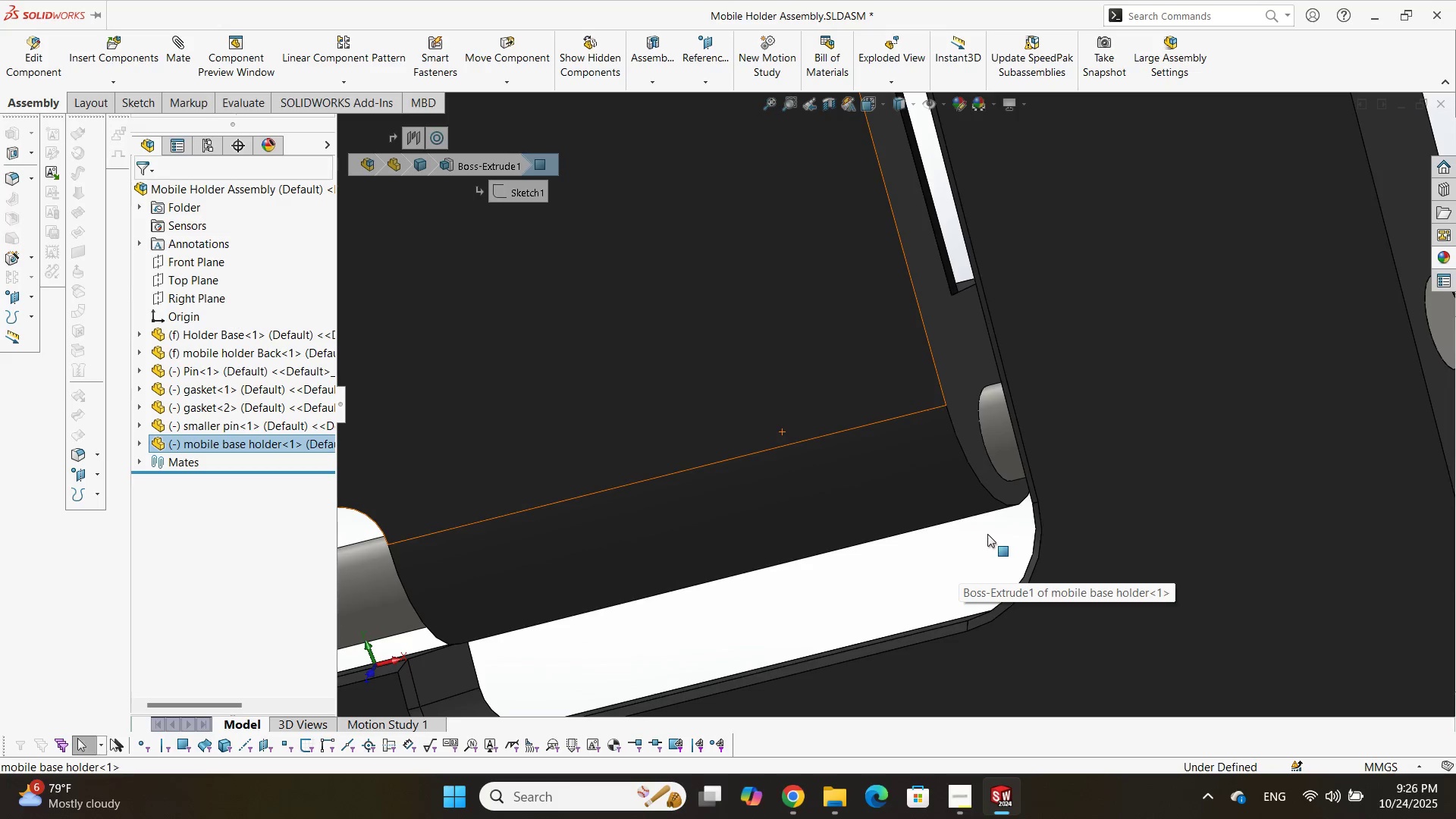 
key(M)
 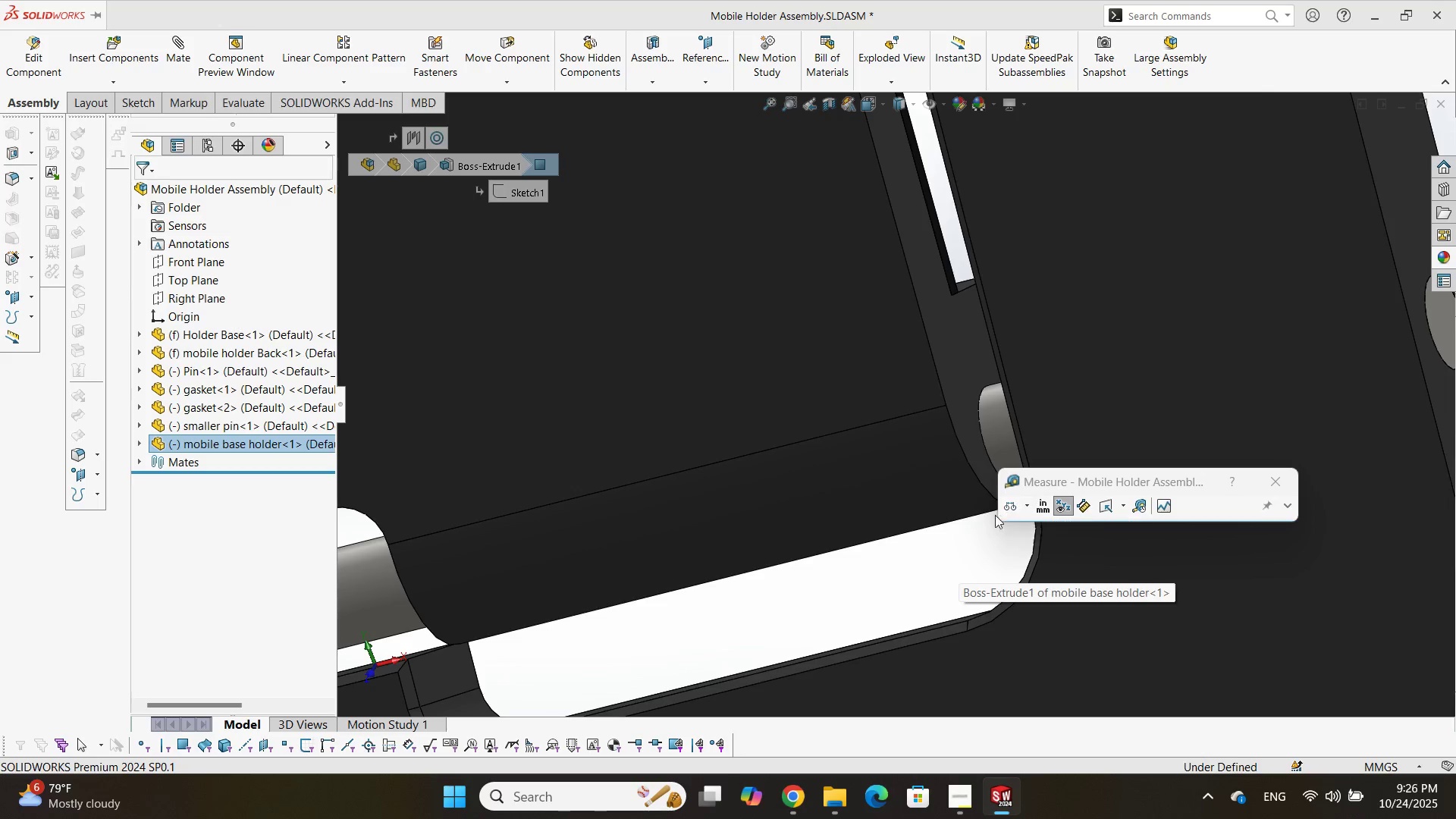 
scroll: coordinate [762, 347], scroll_direction: up, amount: 10.0
 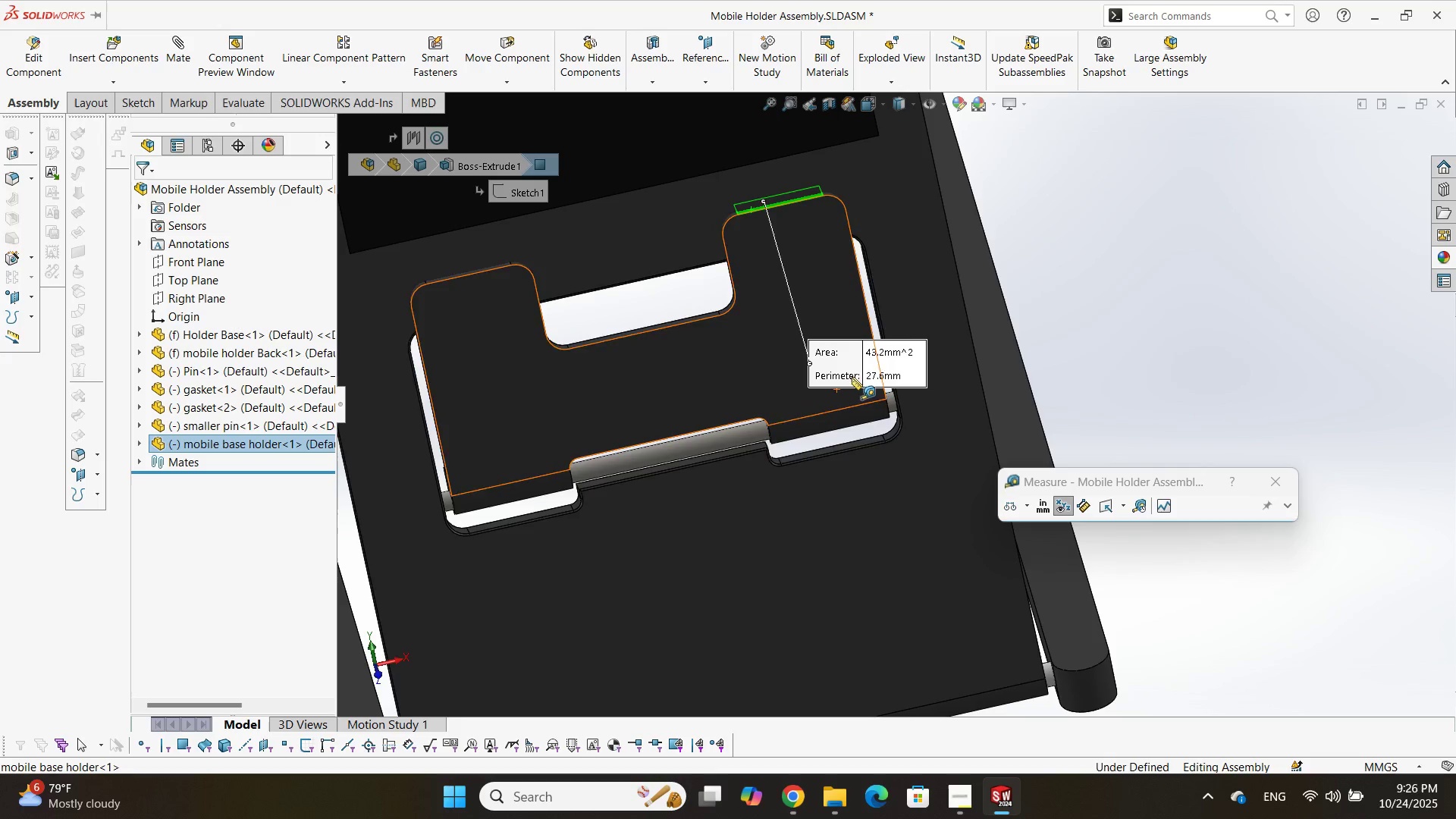 
key(Escape)
 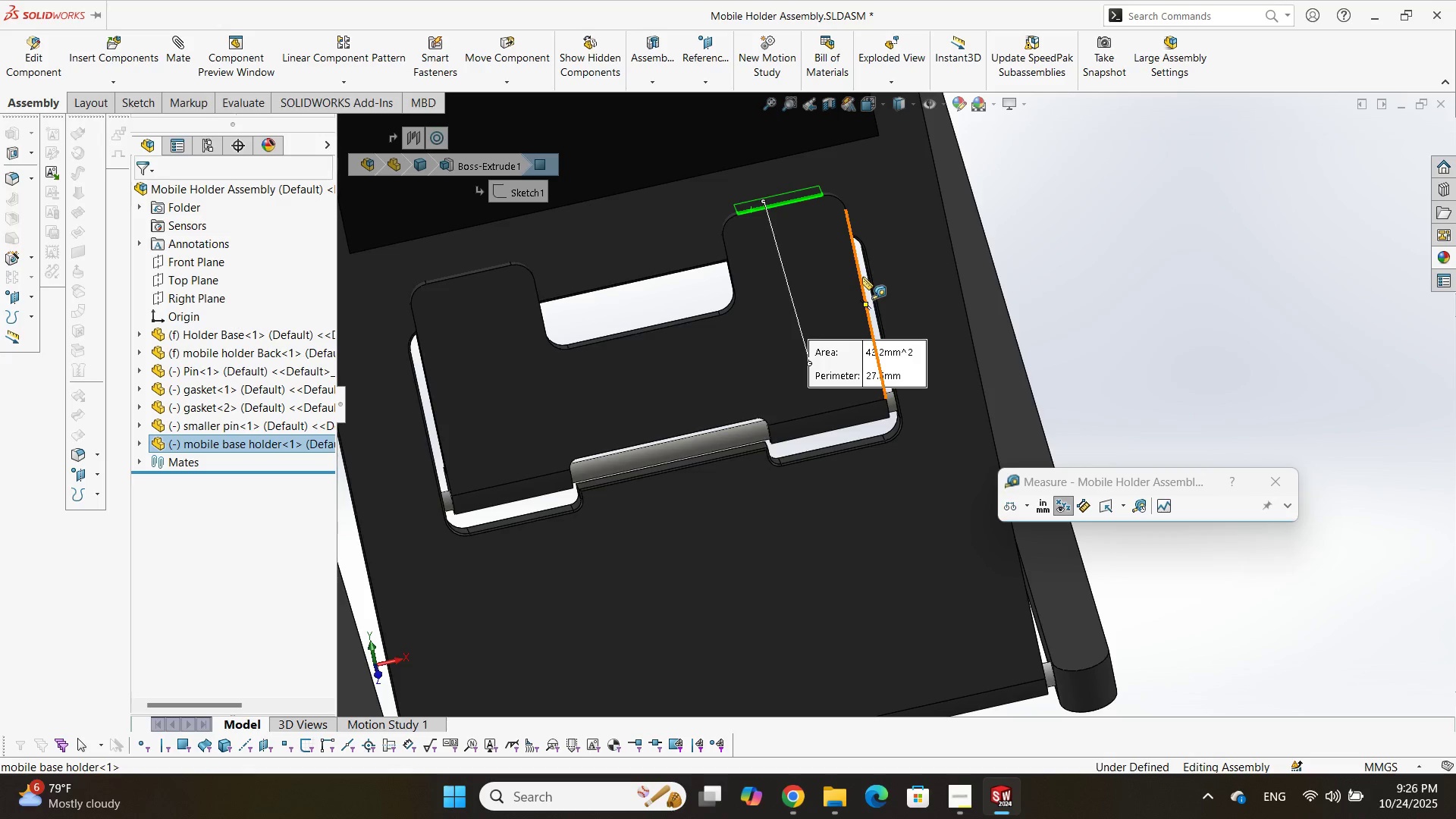 
key(Escape)
 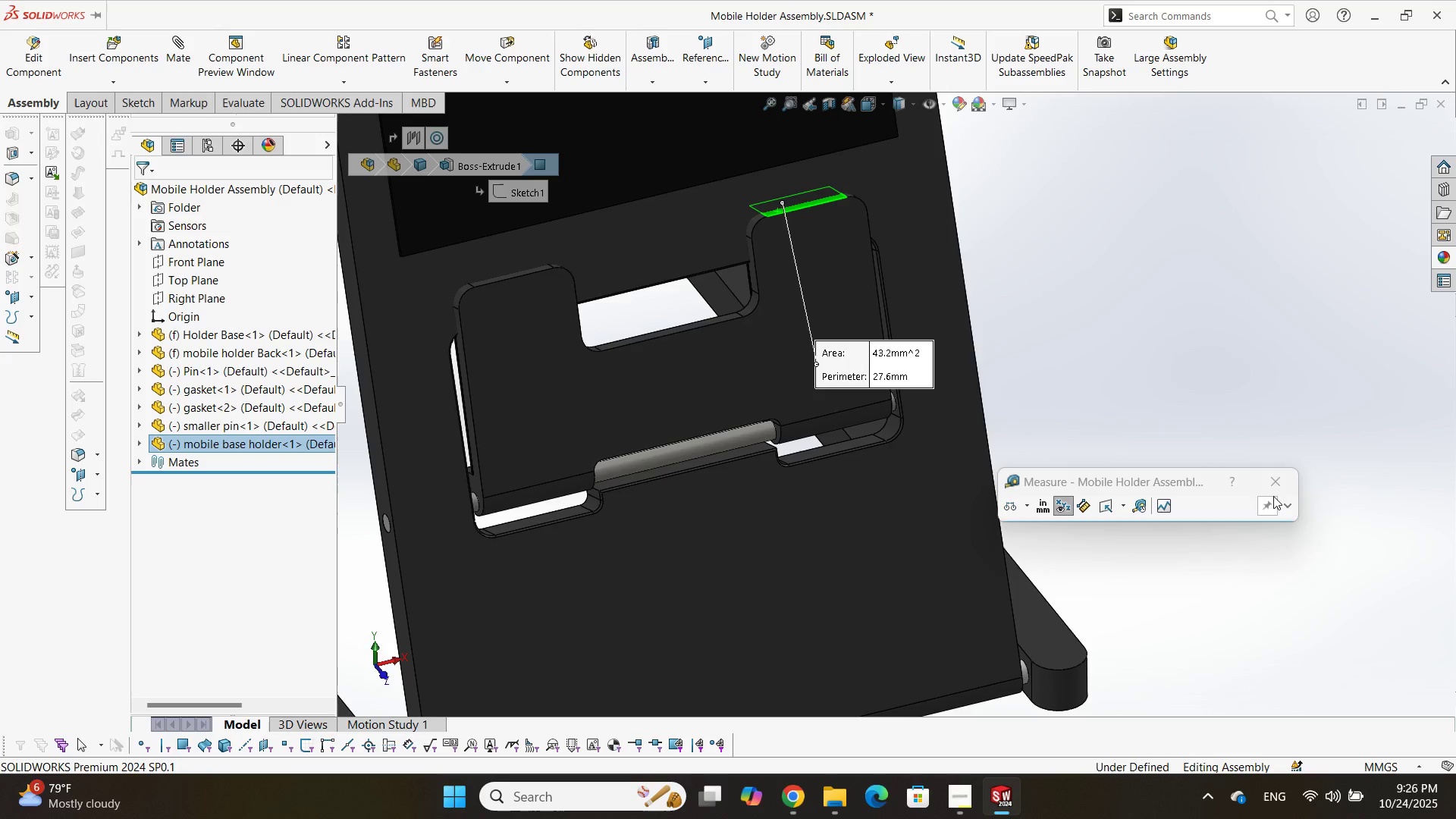 
left_click([1282, 481])
 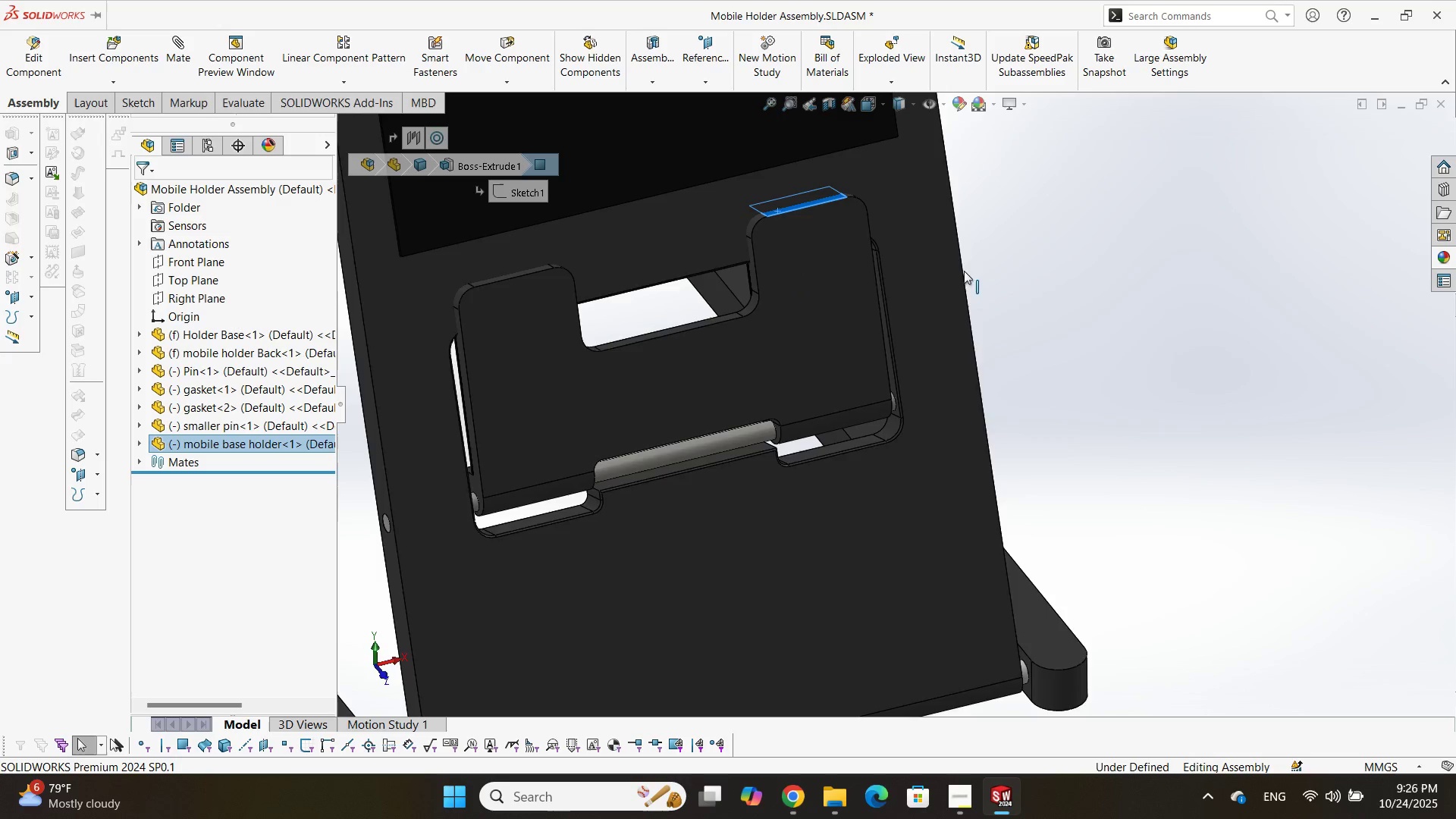 
scroll: coordinate [854, 542], scroll_direction: down, amount: 8.0
 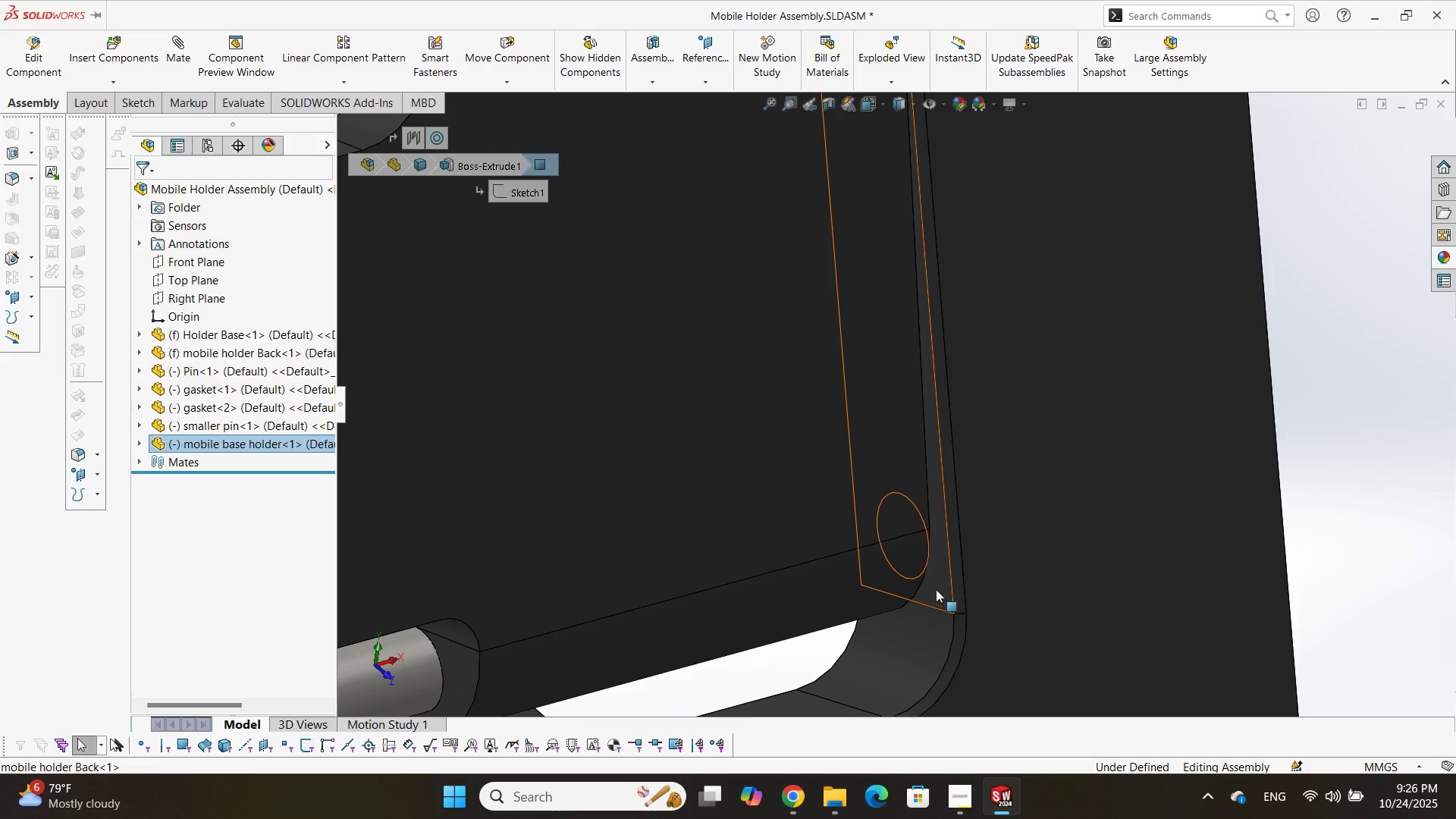 
double_click([936, 589])
 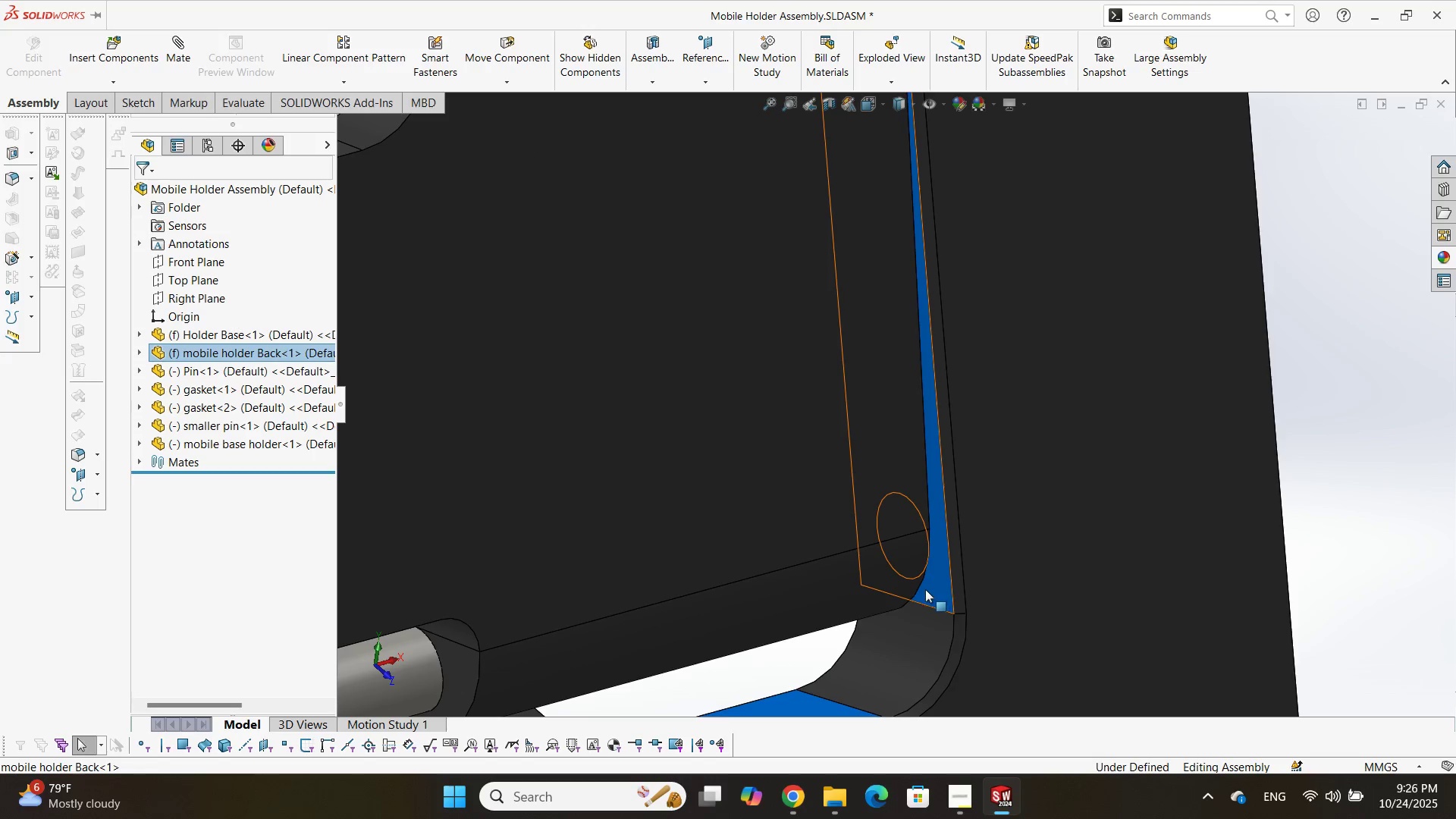 
scroll: coordinate [892, 369], scroll_direction: up, amount: 12.0
 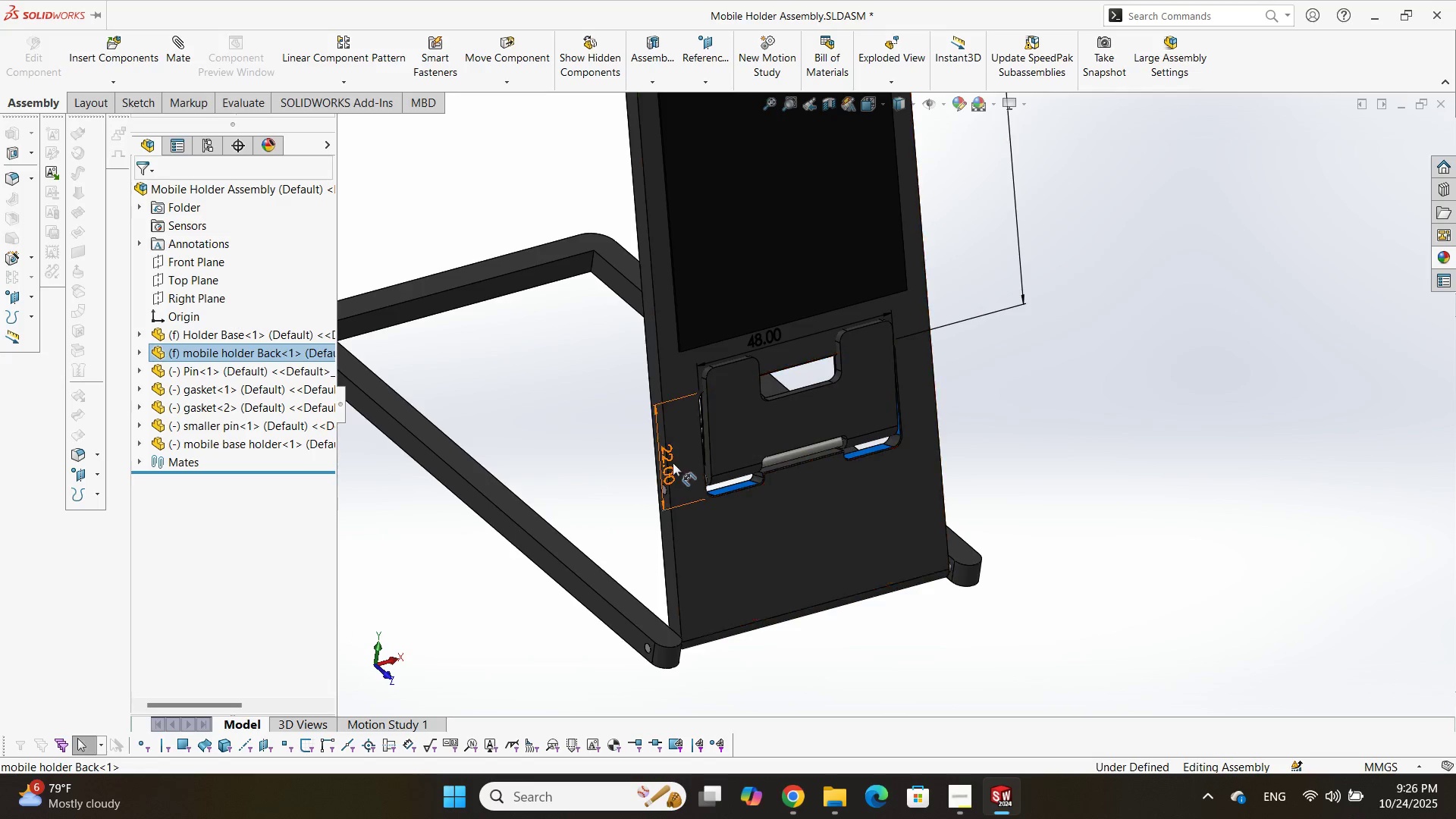 
double_click([673, 463])
 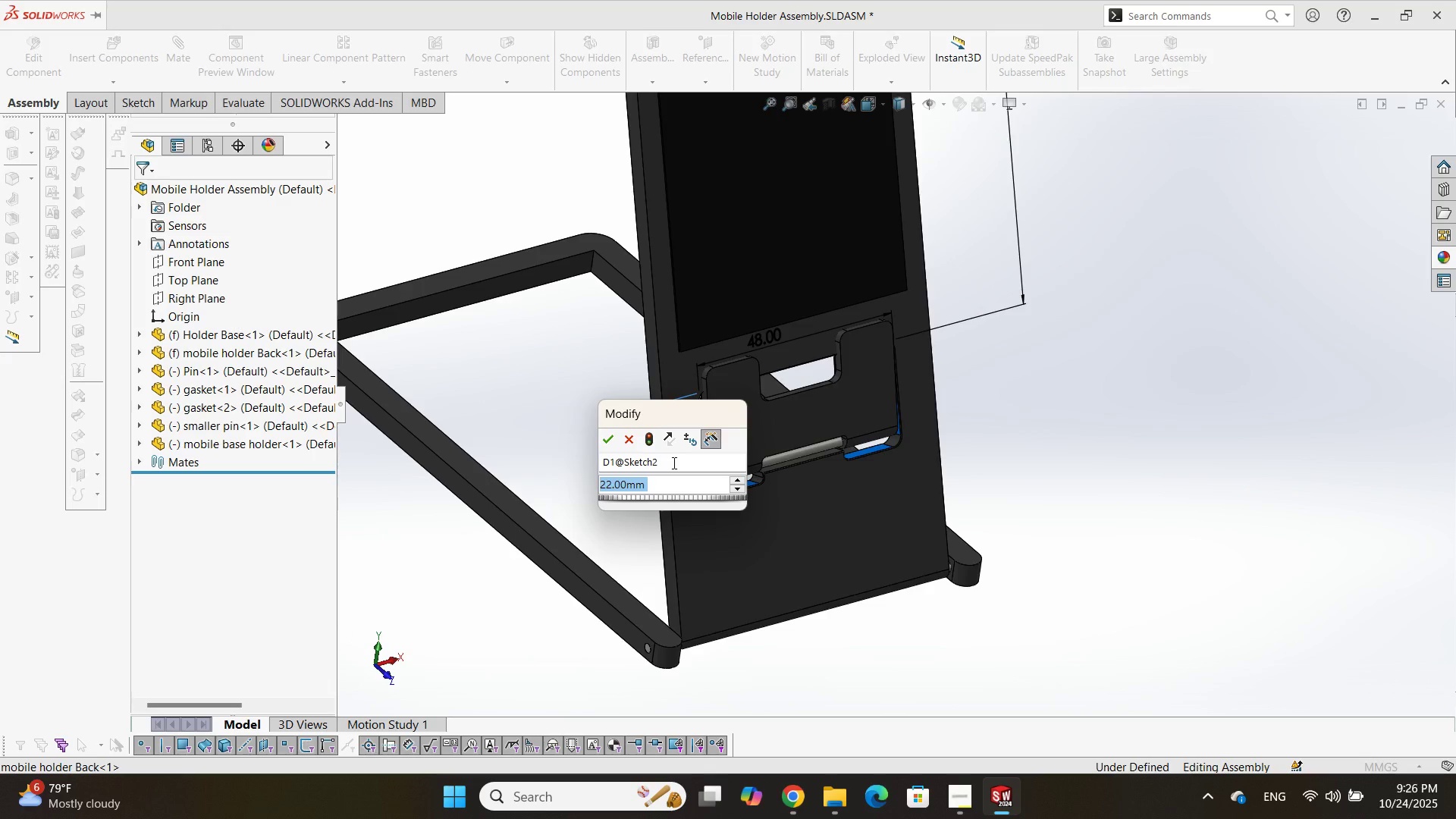 
key(Numpad2)
 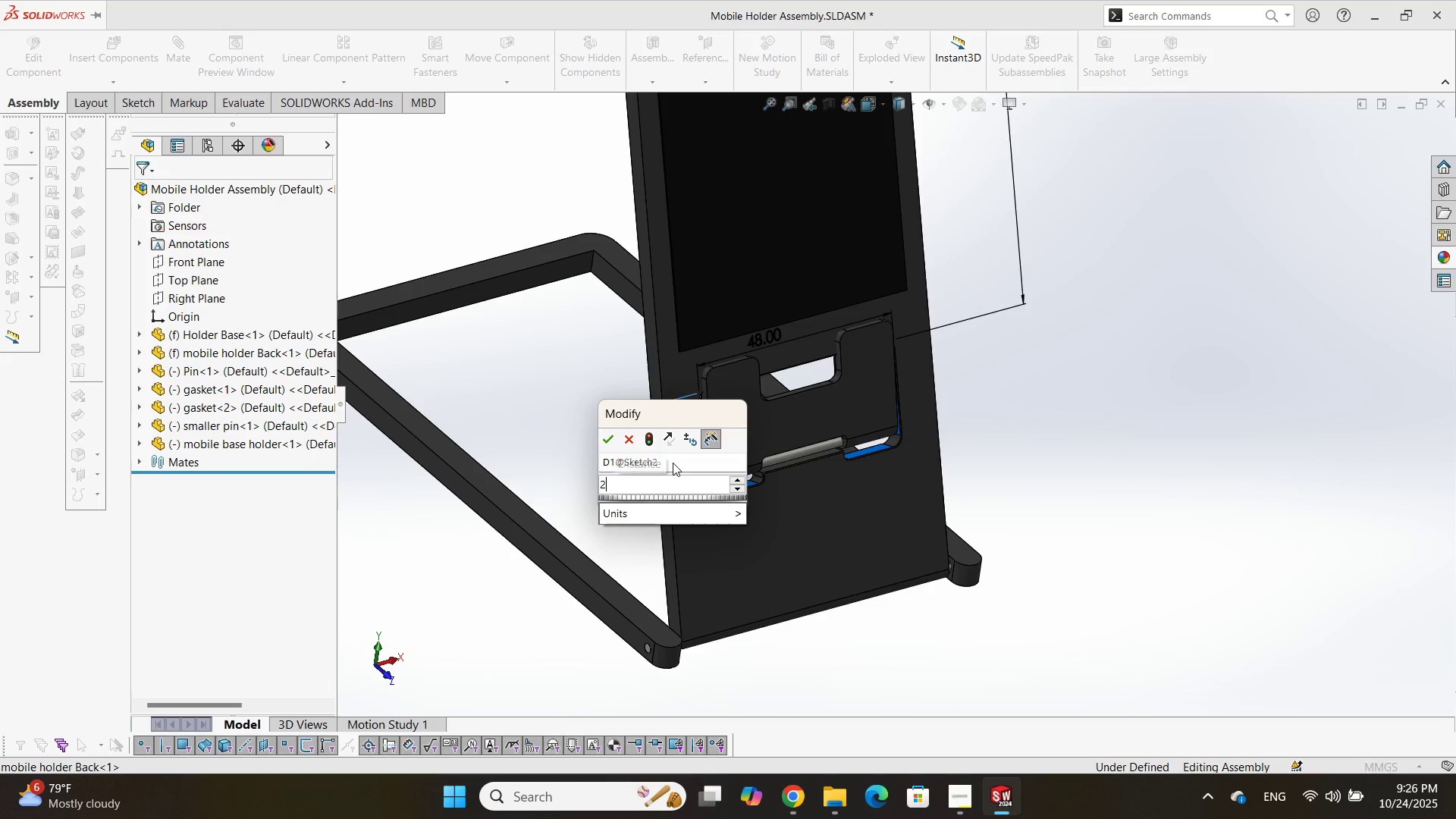 
key(Numpad8)
 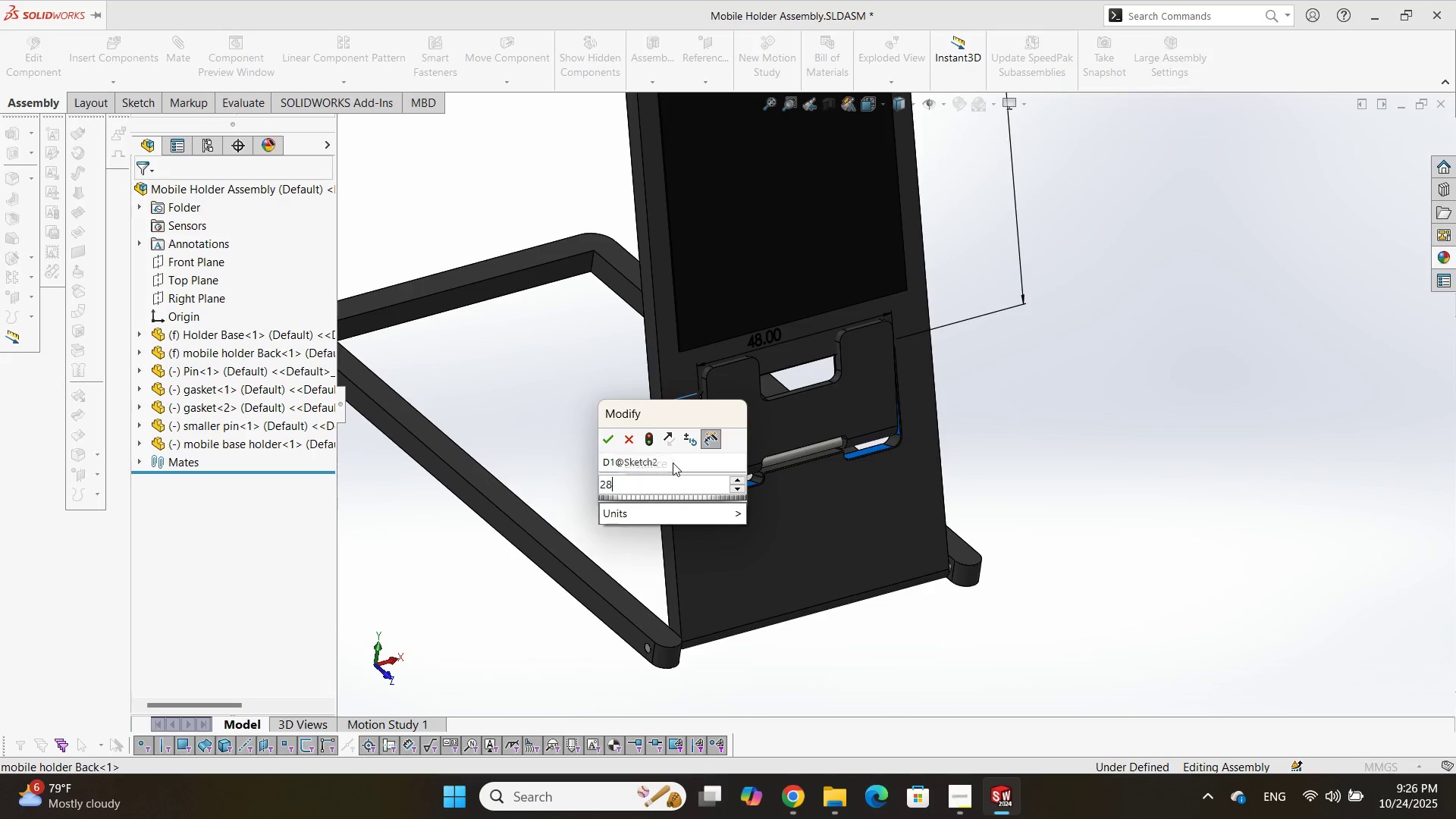 
key(NumpadEnter)
 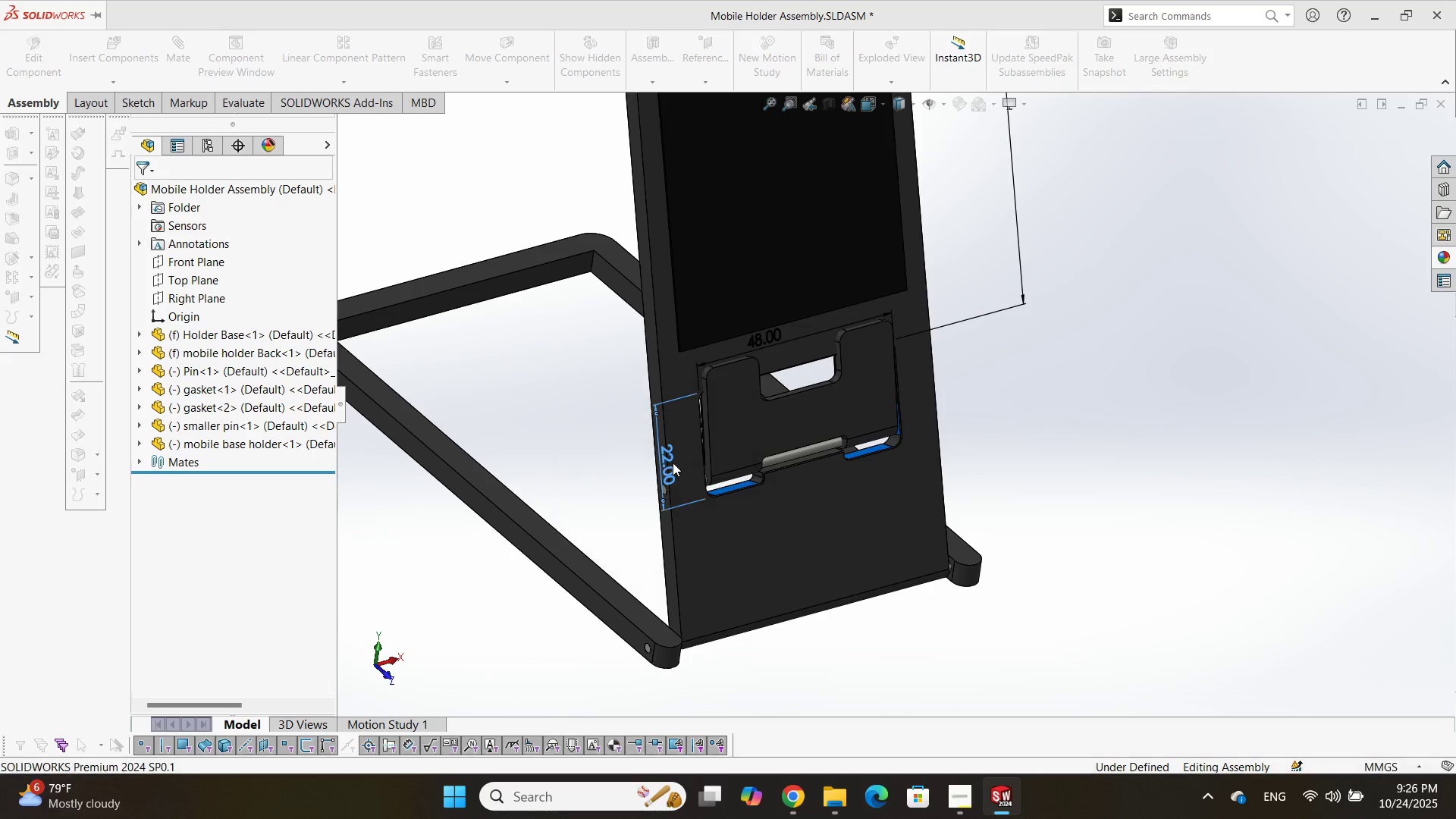 
key(Control+B)
 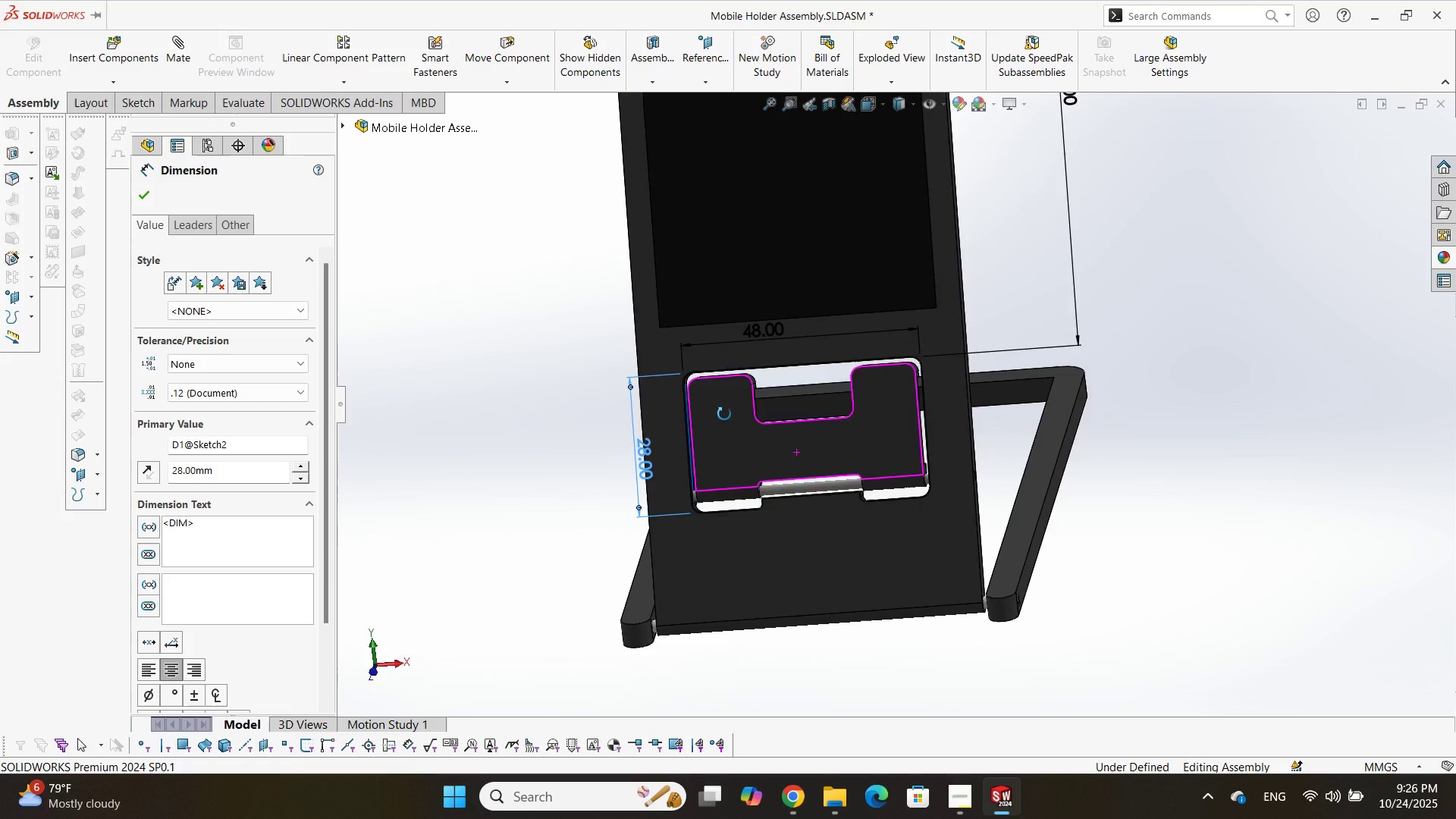 
scroll: coordinate [679, 447], scroll_direction: down, amount: 2.0
 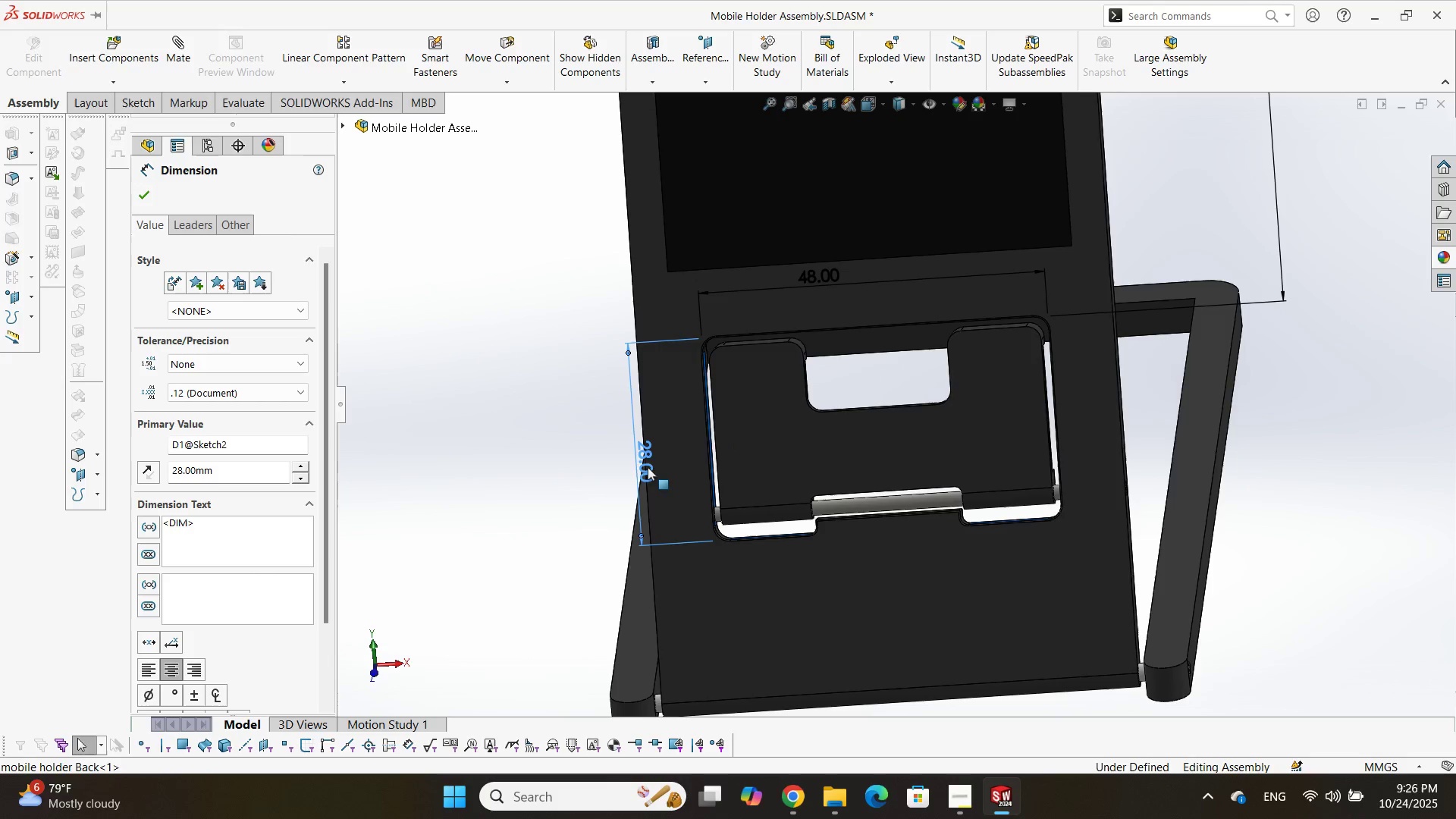 
double_click([648, 467])
 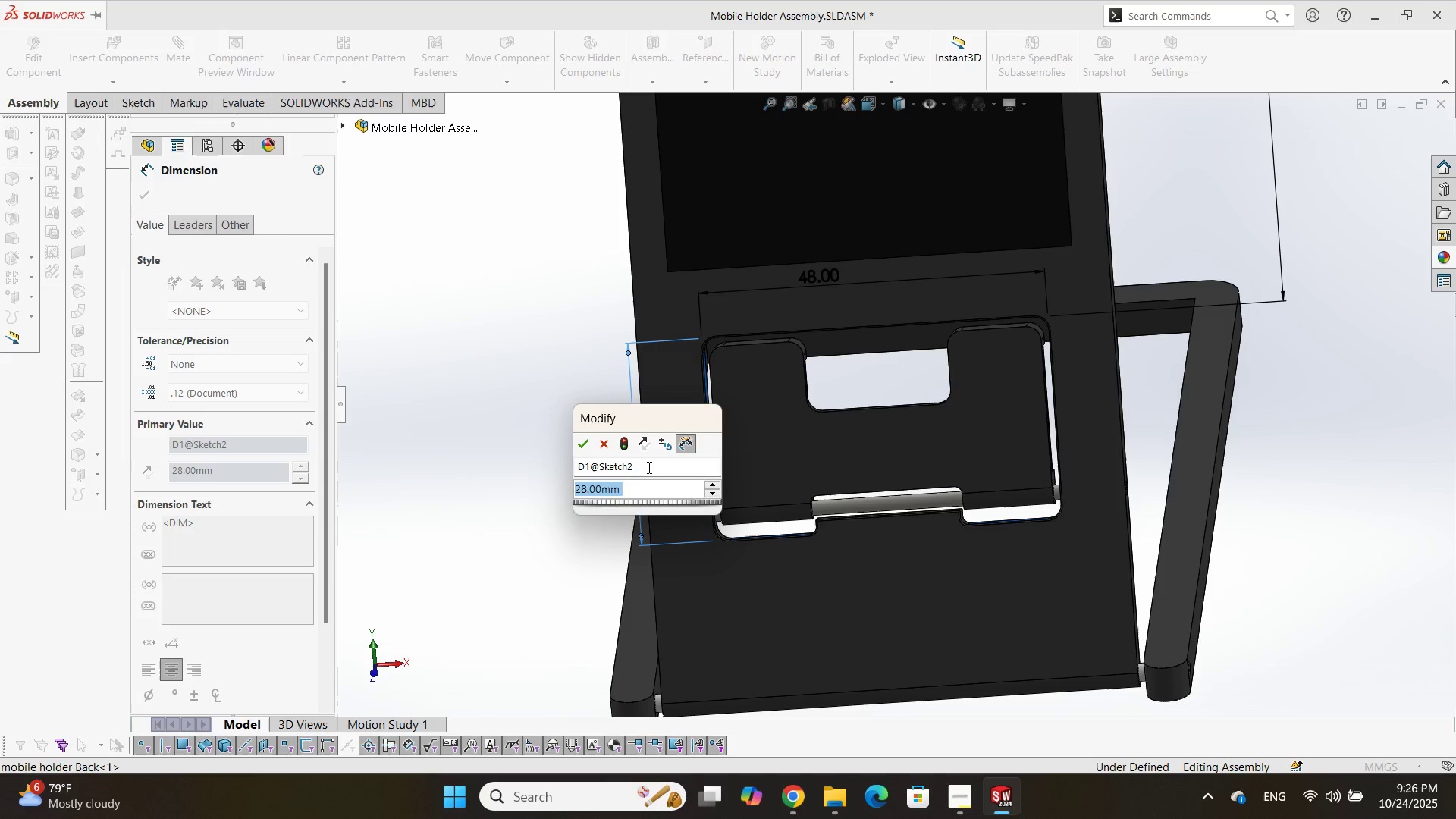 
key(Numpad2)
 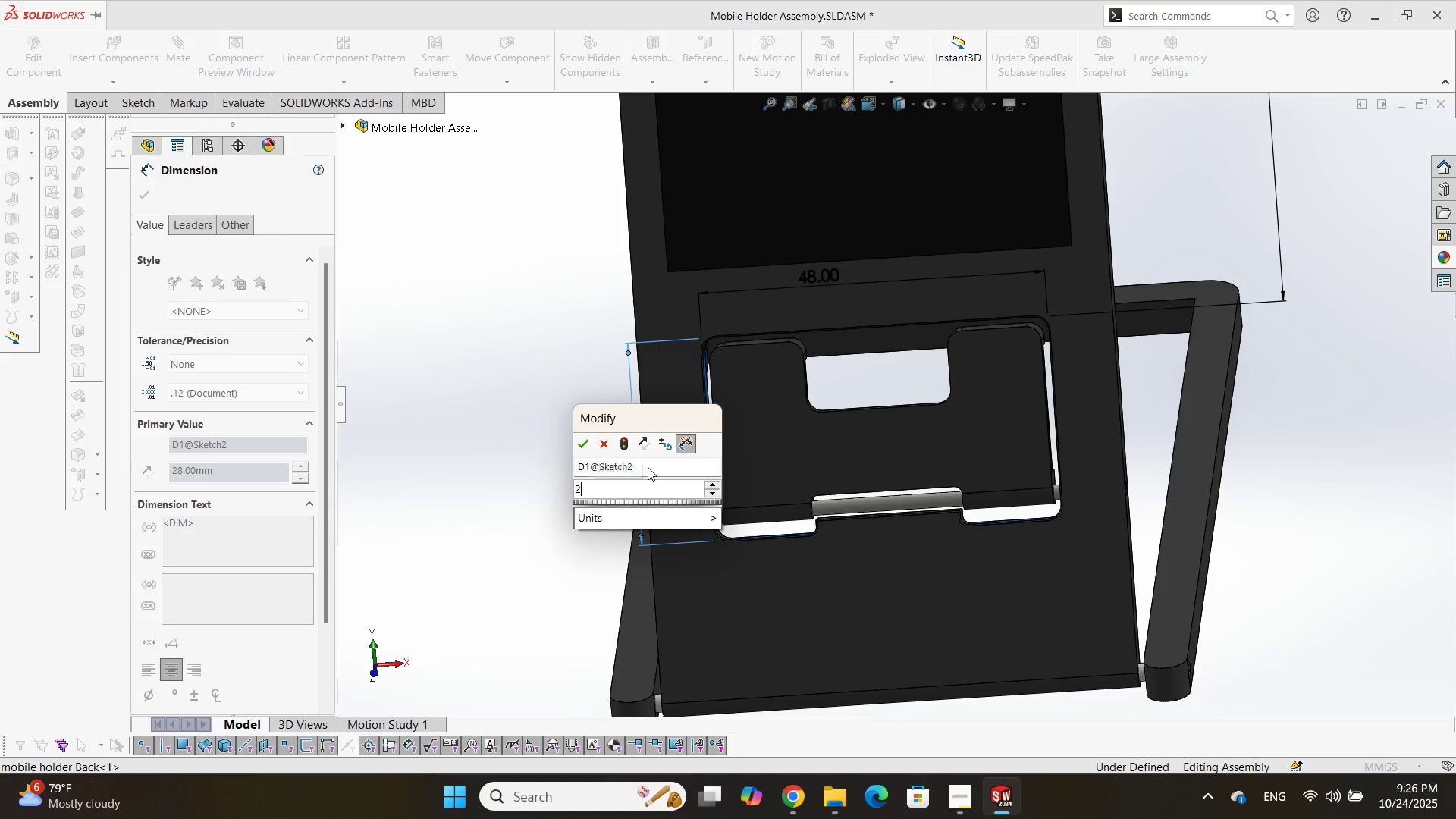 
key(Numpad7)
 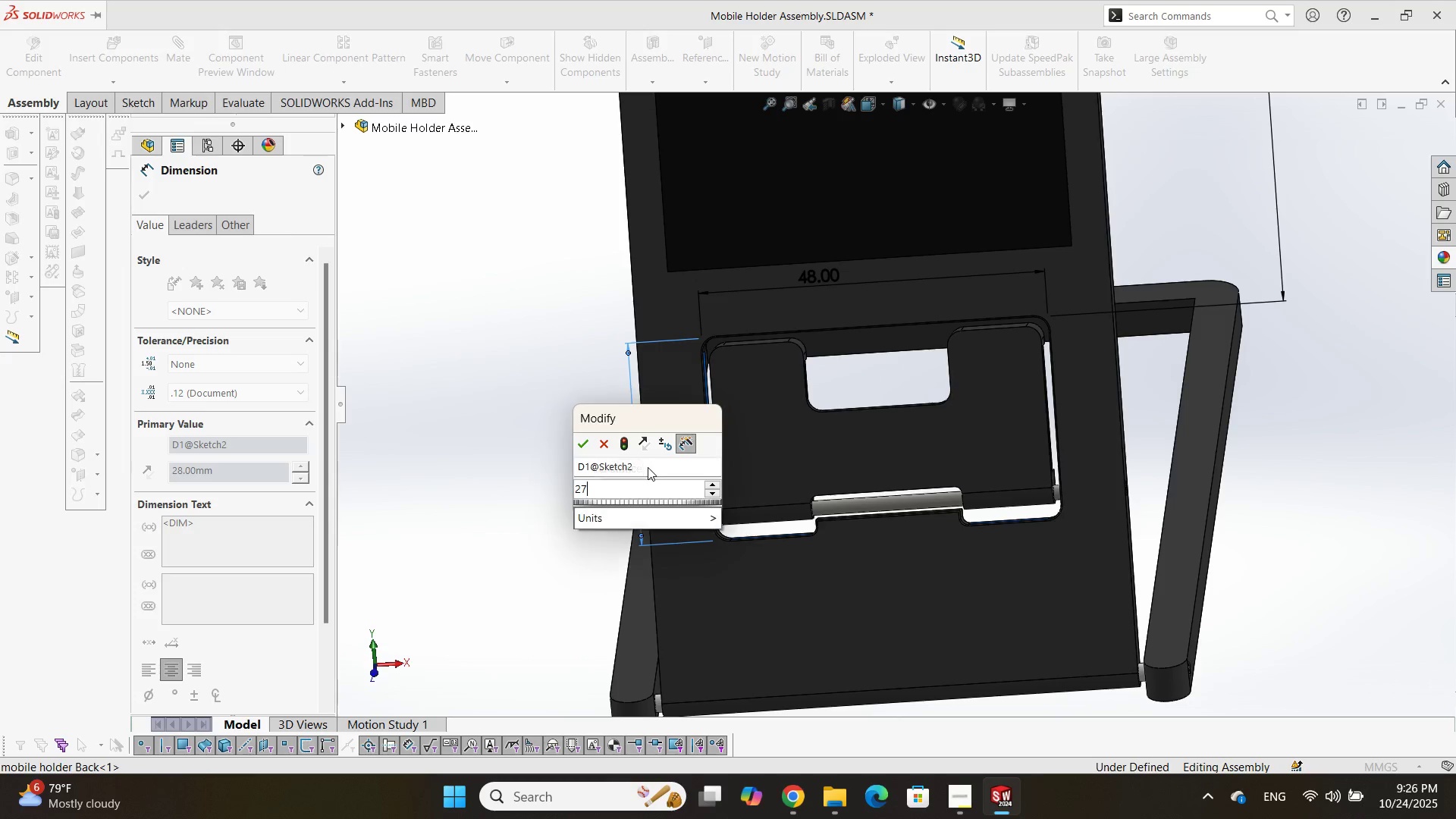 
key(NumpadEnter)
 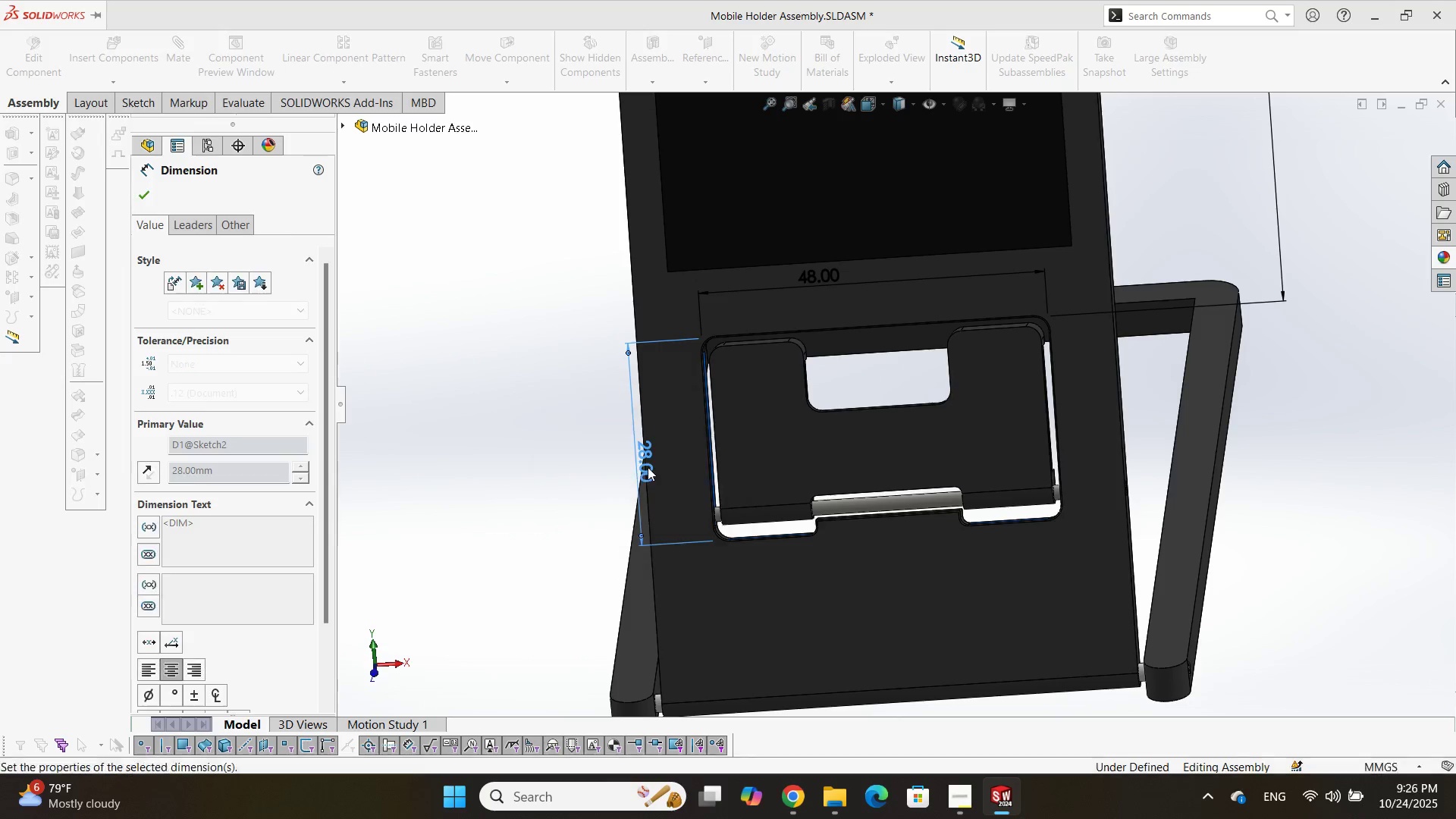 
key(Control+ControlLeft)
 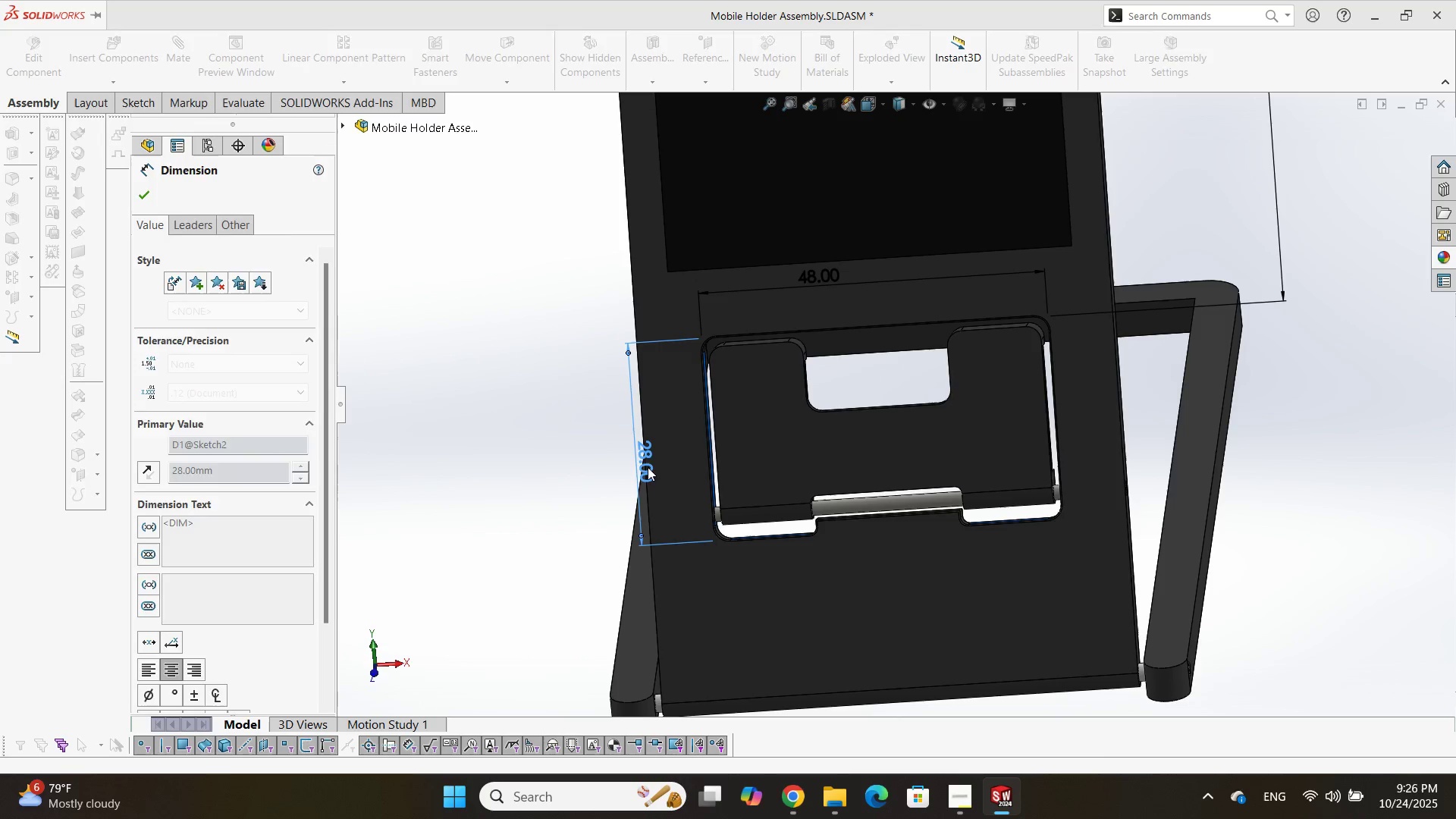 
key(Control+B)
 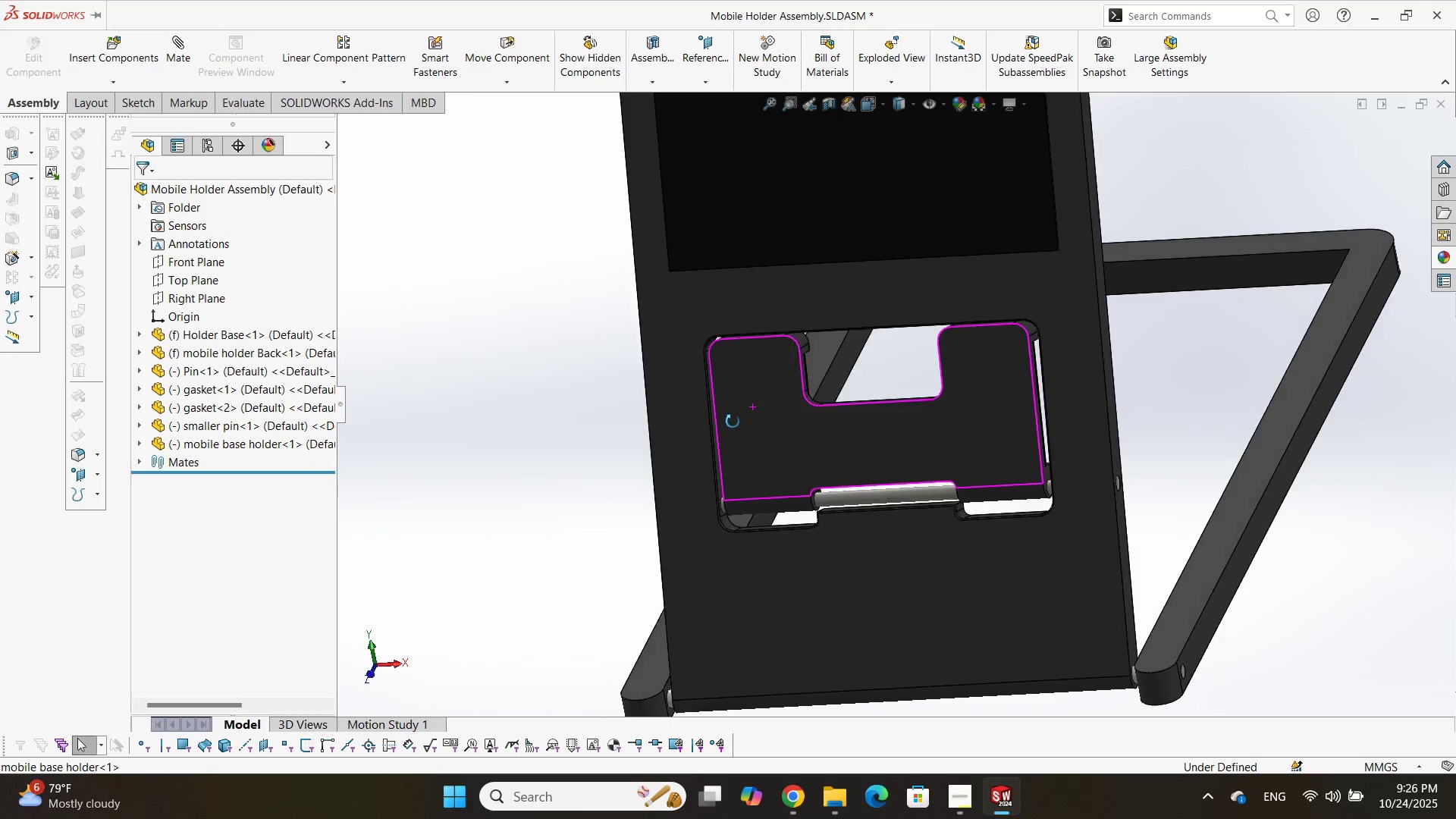 
scroll: coordinate [730, 328], scroll_direction: down, amount: 8.0
 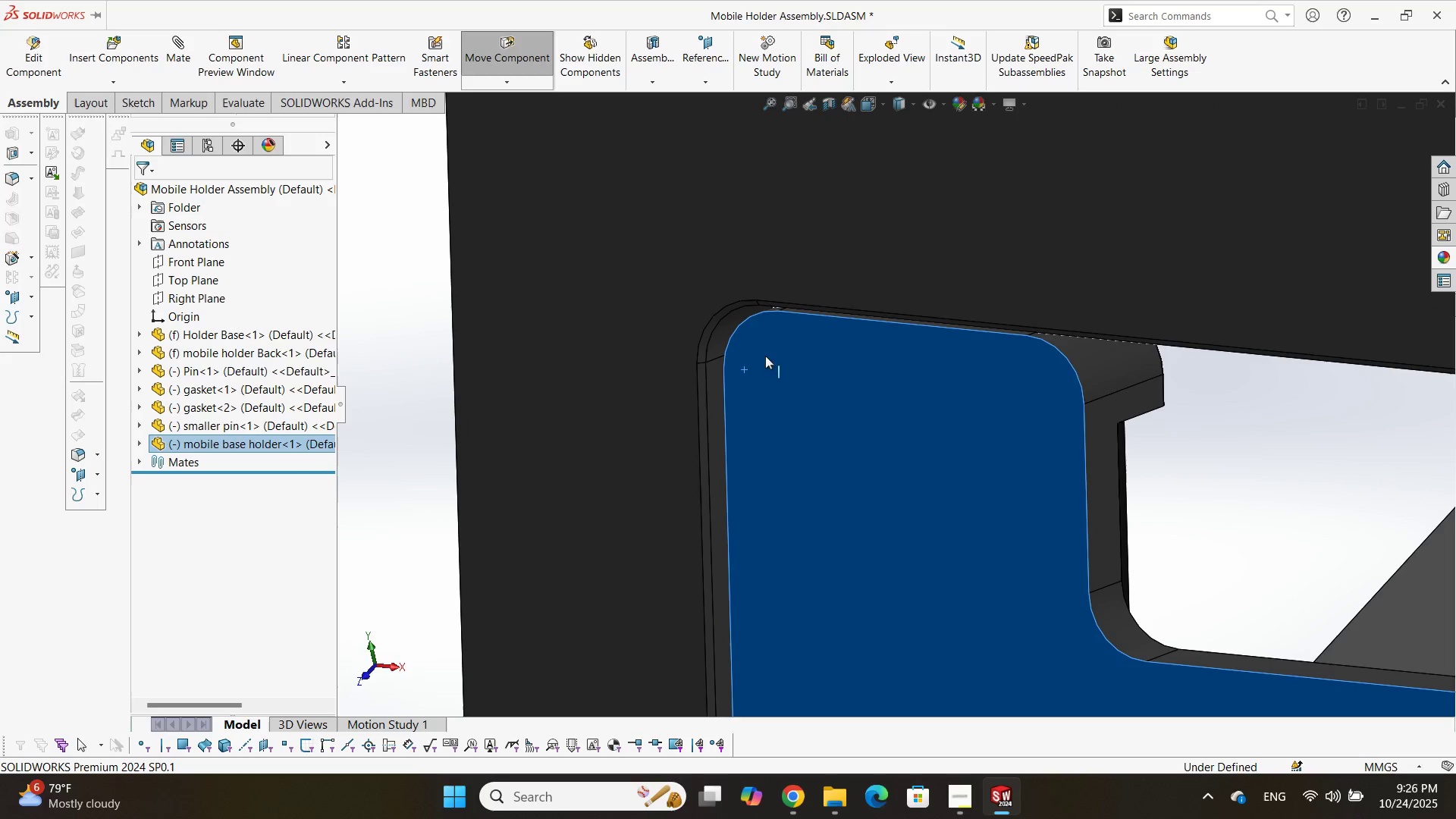 
scroll: coordinate [760, 369], scroll_direction: up, amount: 1.0
 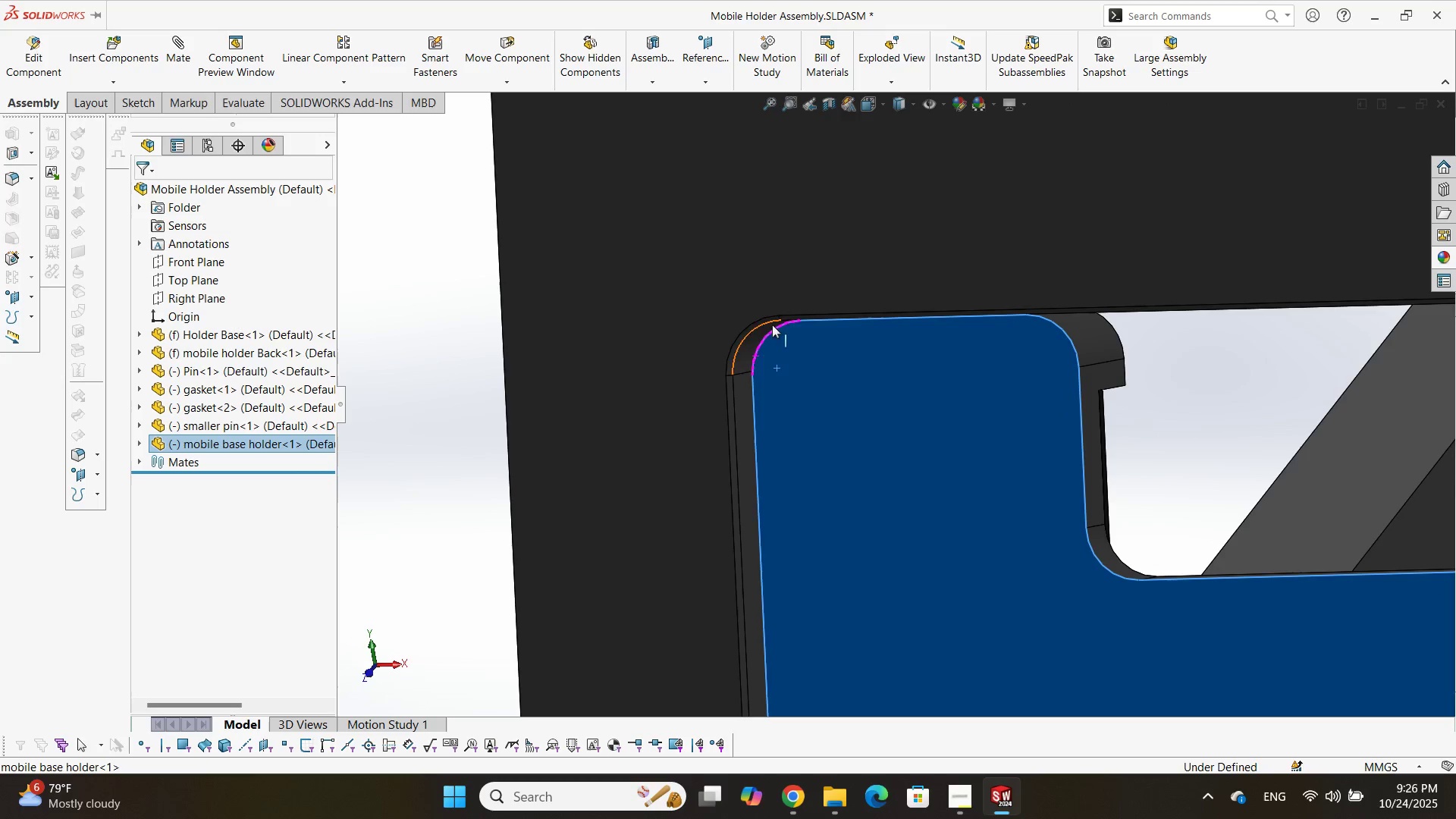 
left_click([752, 410])
 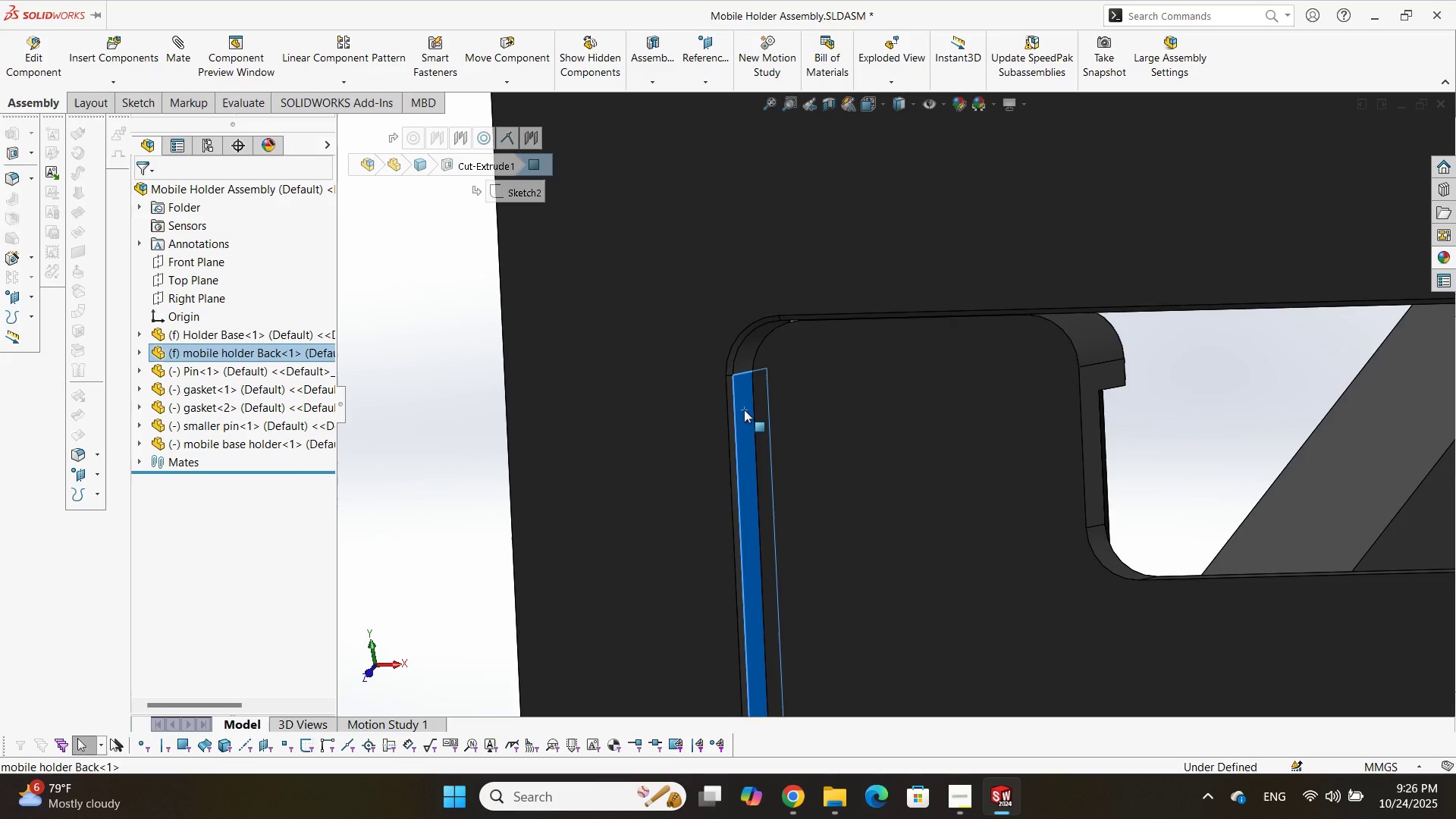 
double_click([744, 410])
 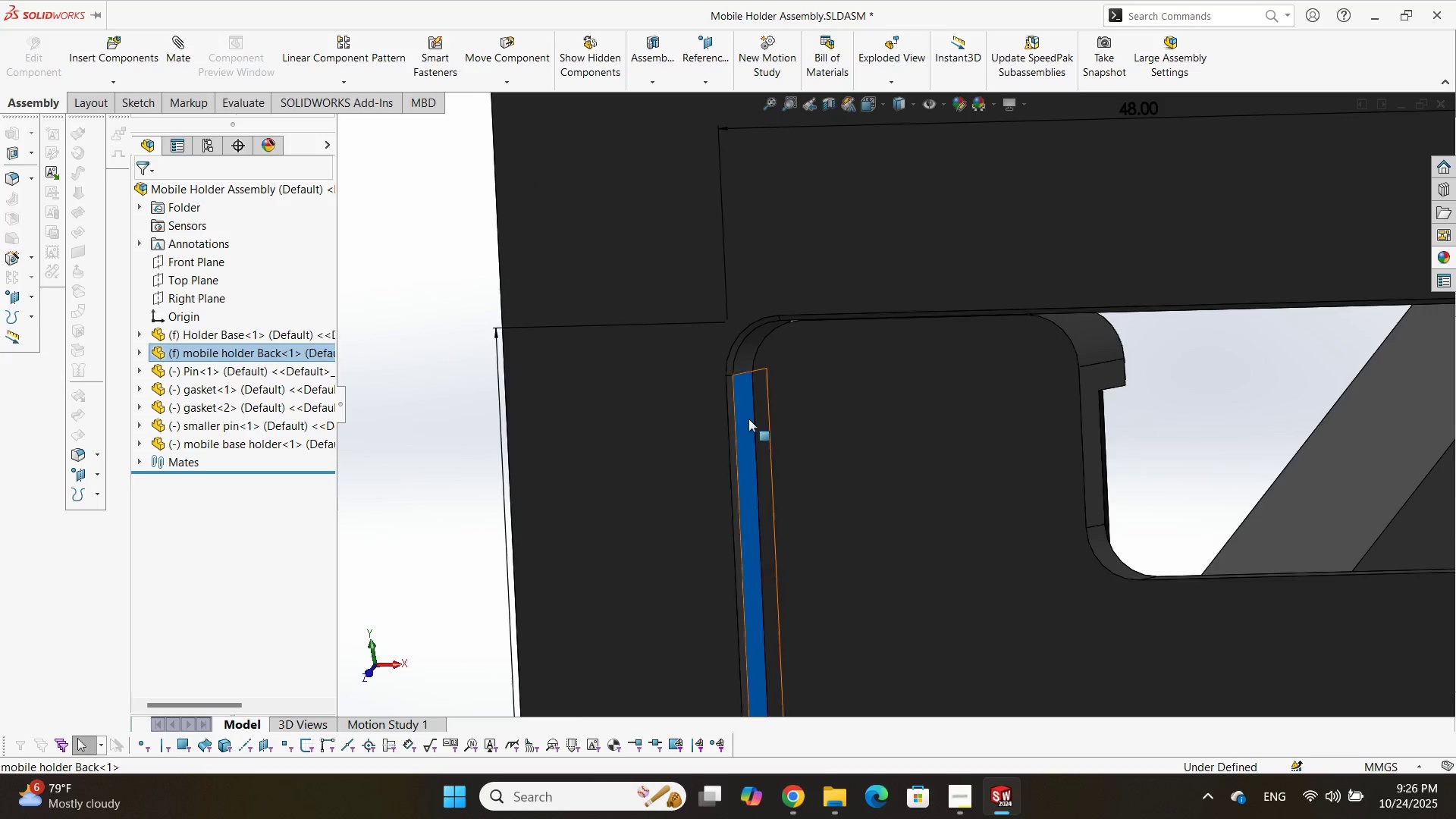 
scroll: coordinate [754, 428], scroll_direction: up, amount: 4.0
 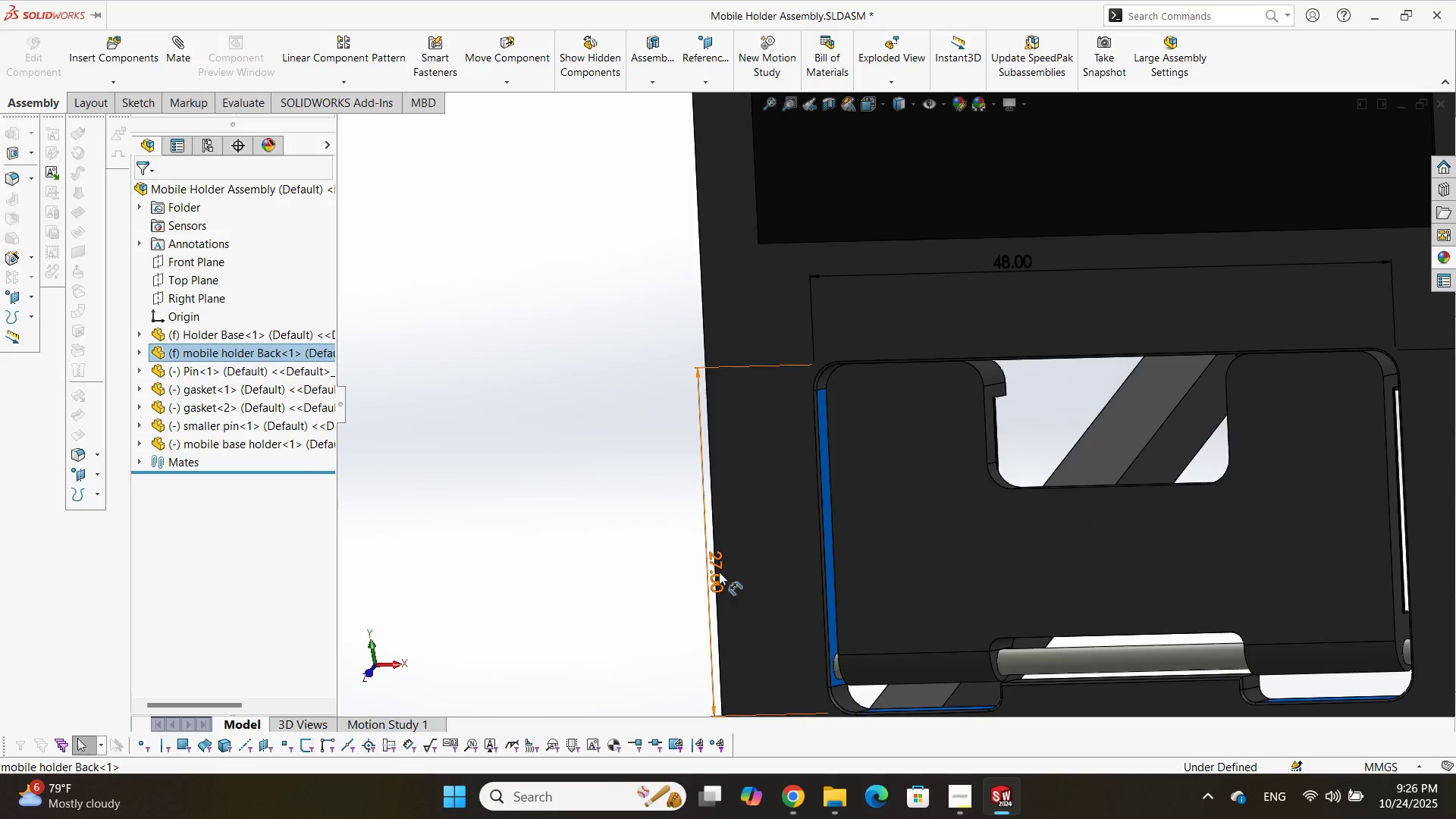 
double_click([719, 572])
 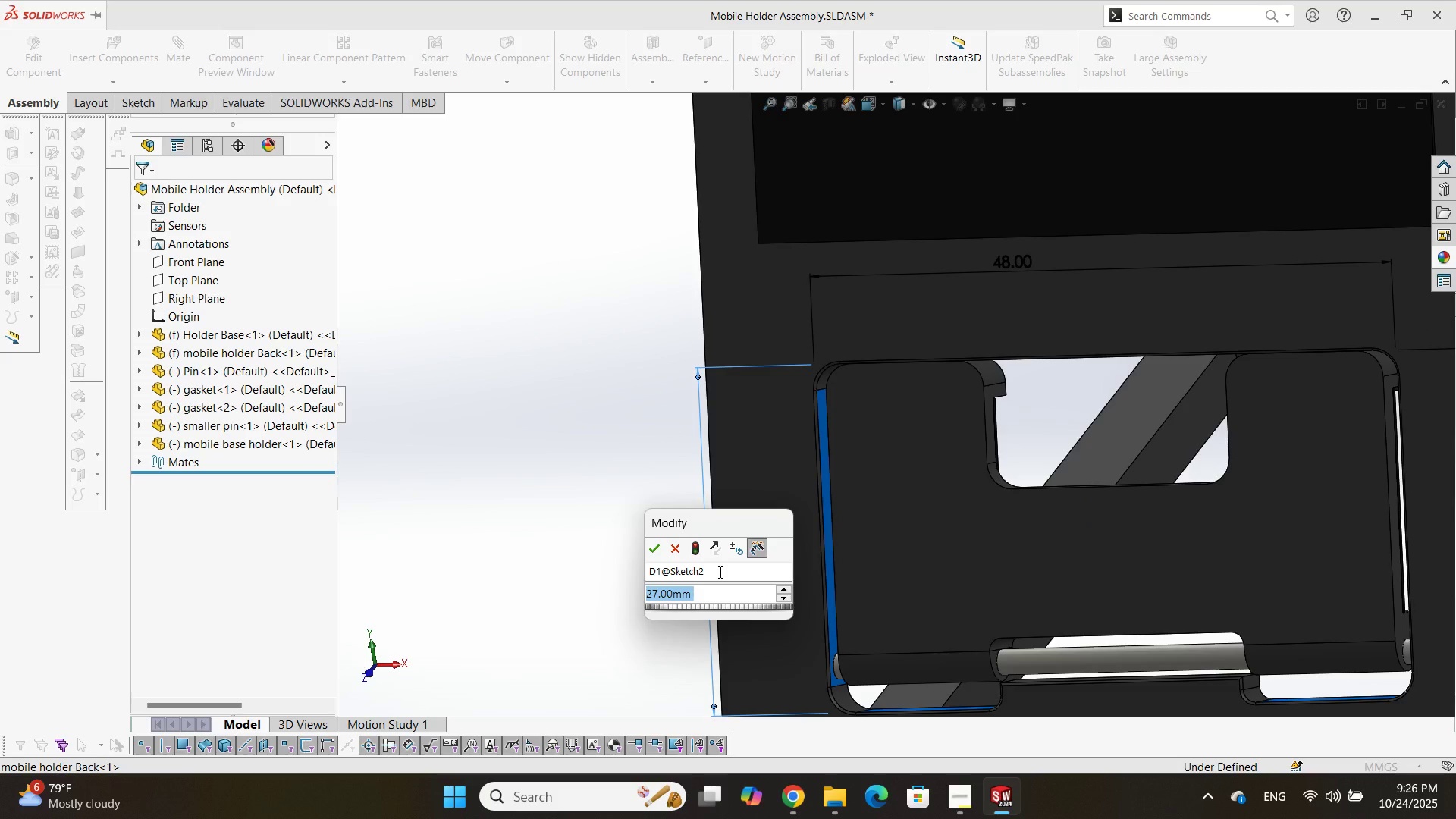 
key(Numpad2)
 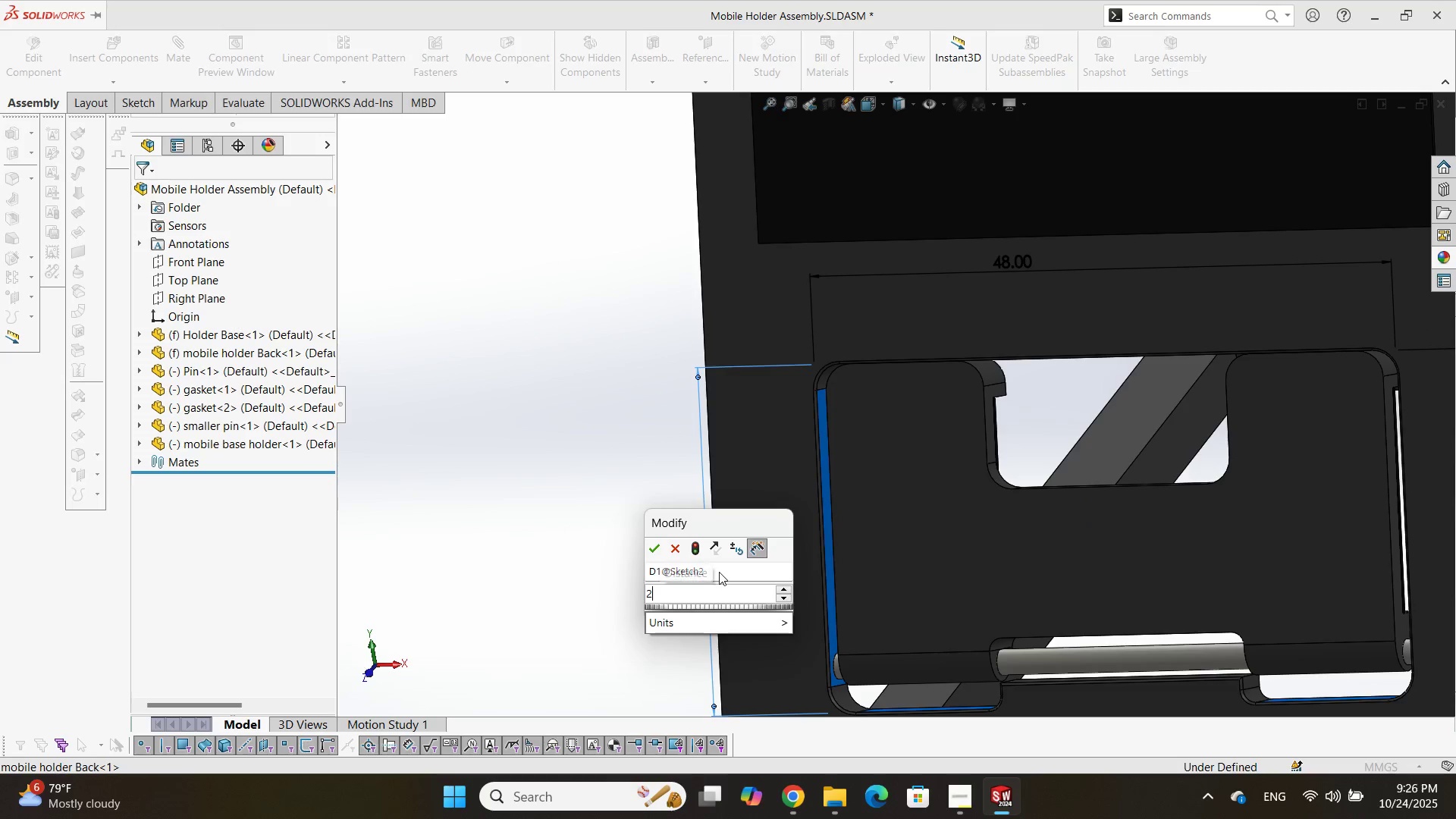 
key(Numpad7)
 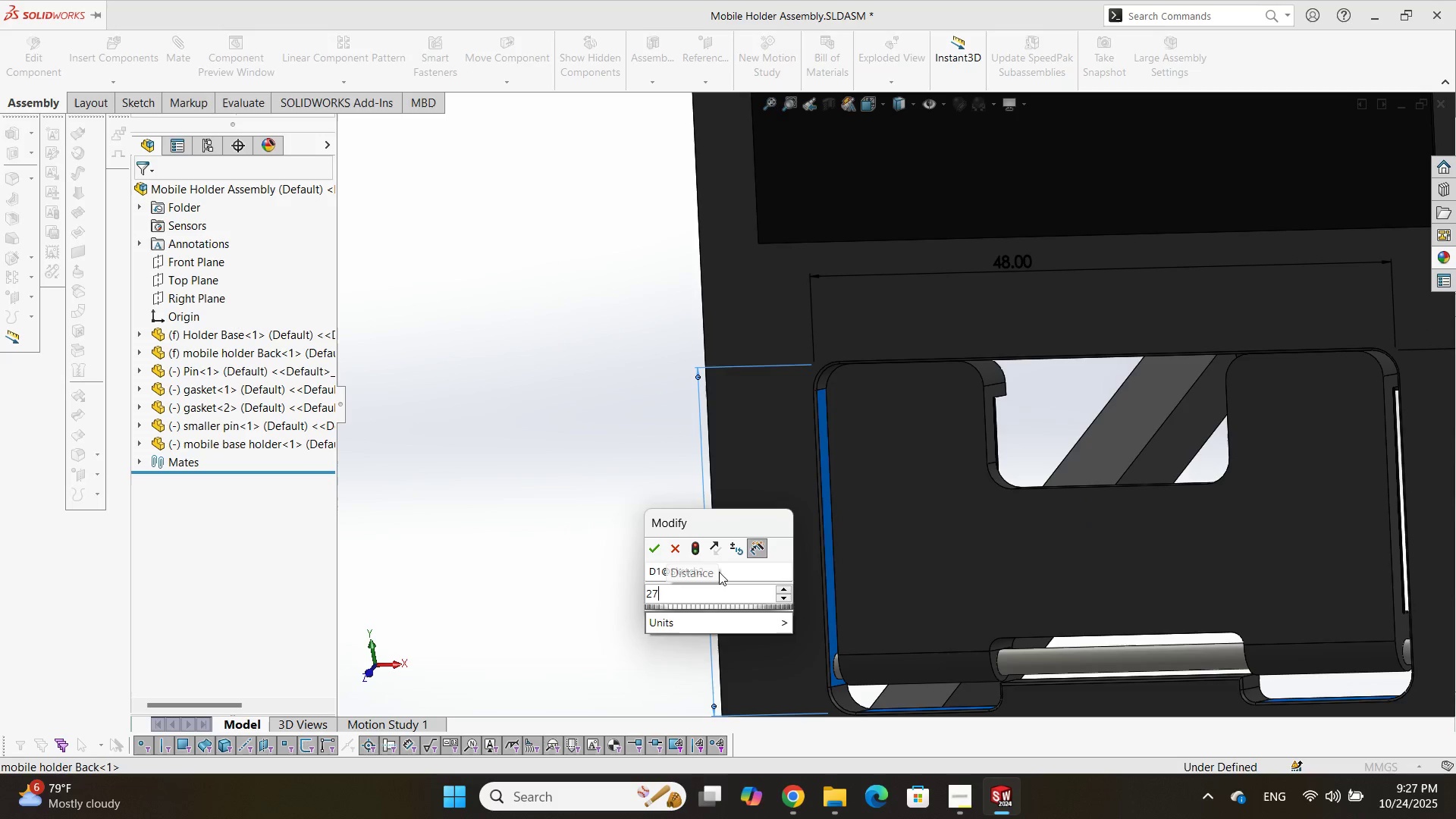 
key(NumpadDecimal)
 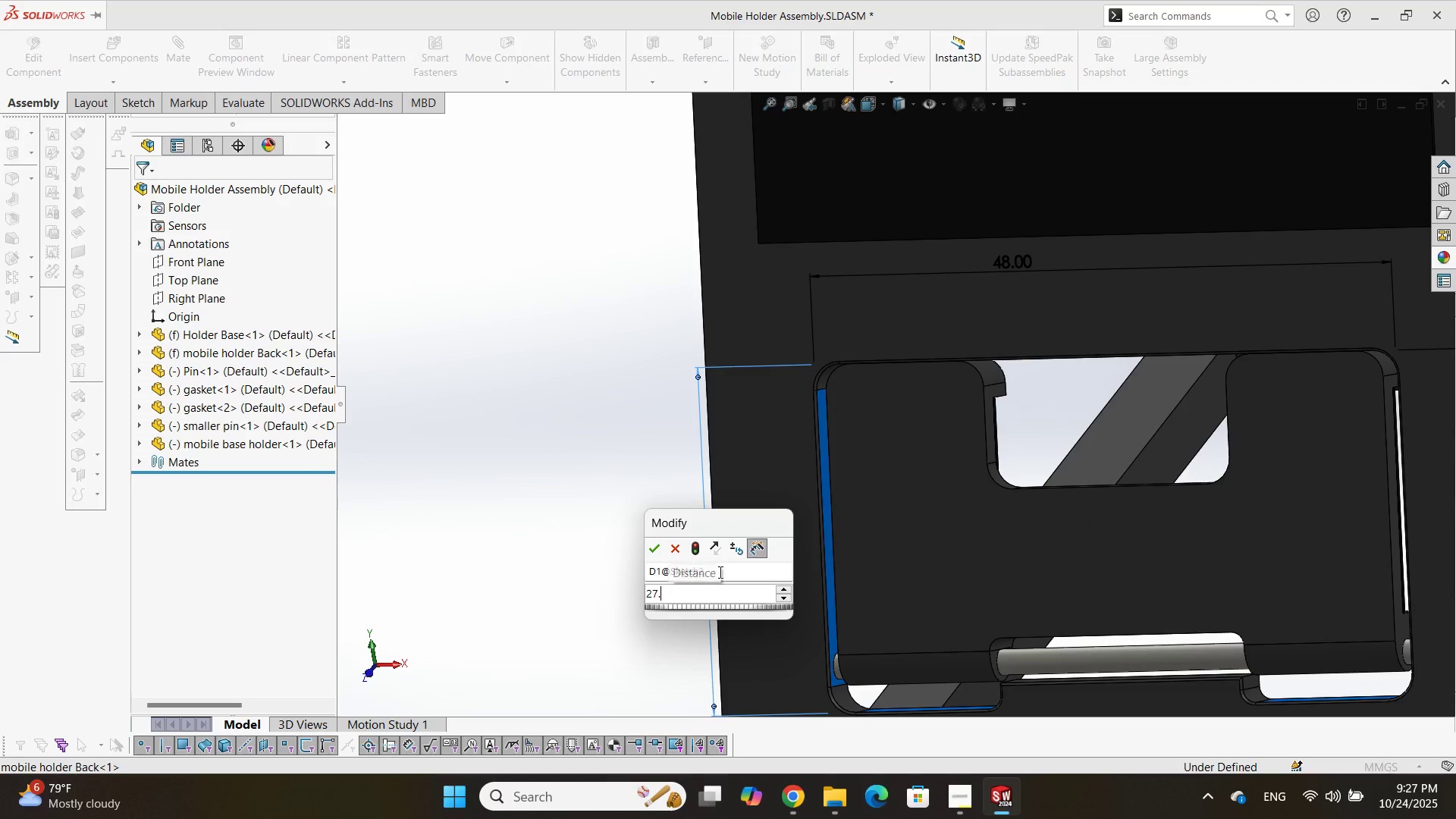 
key(Numpad5)
 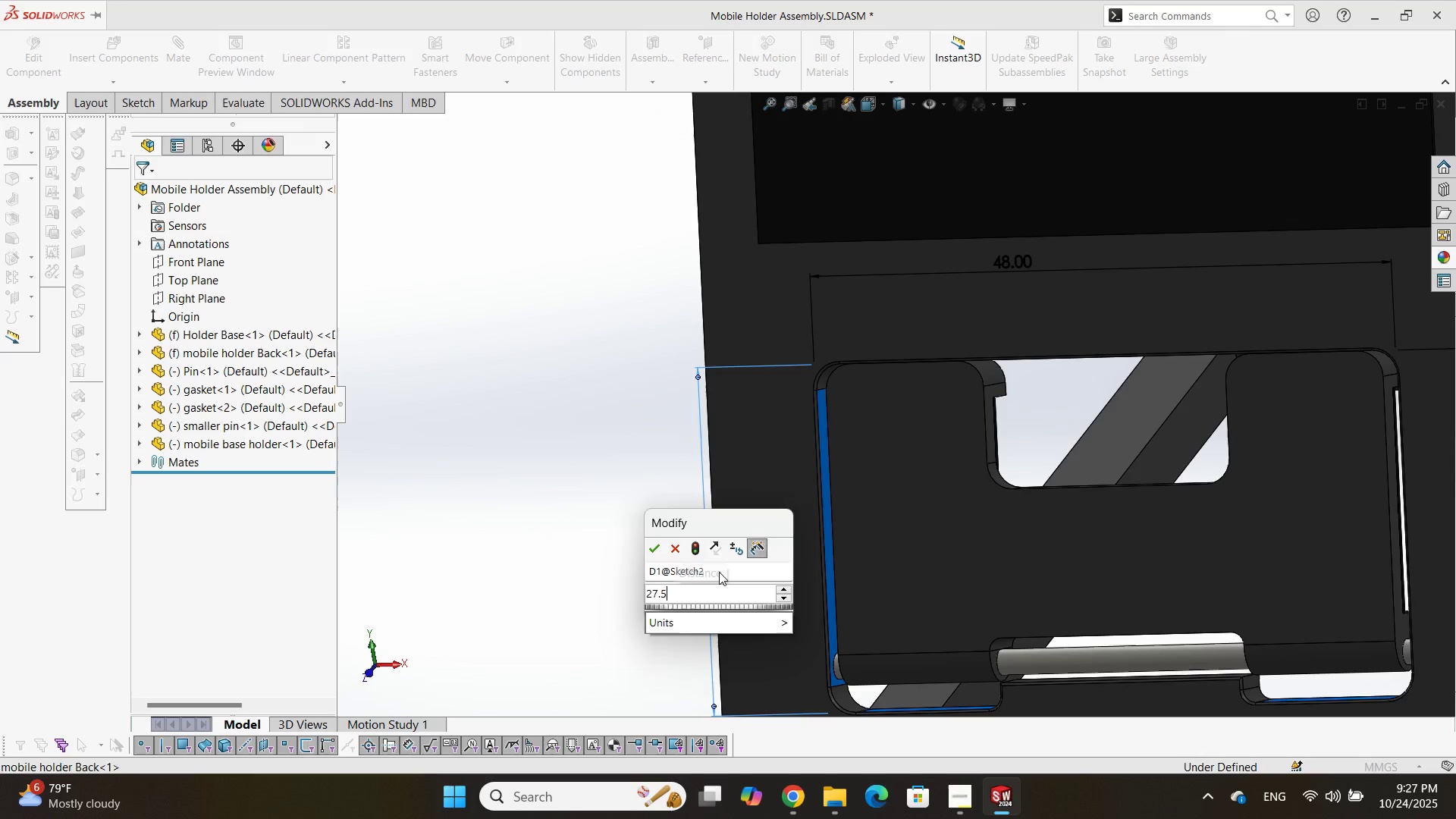 
key(NumpadEnter)
 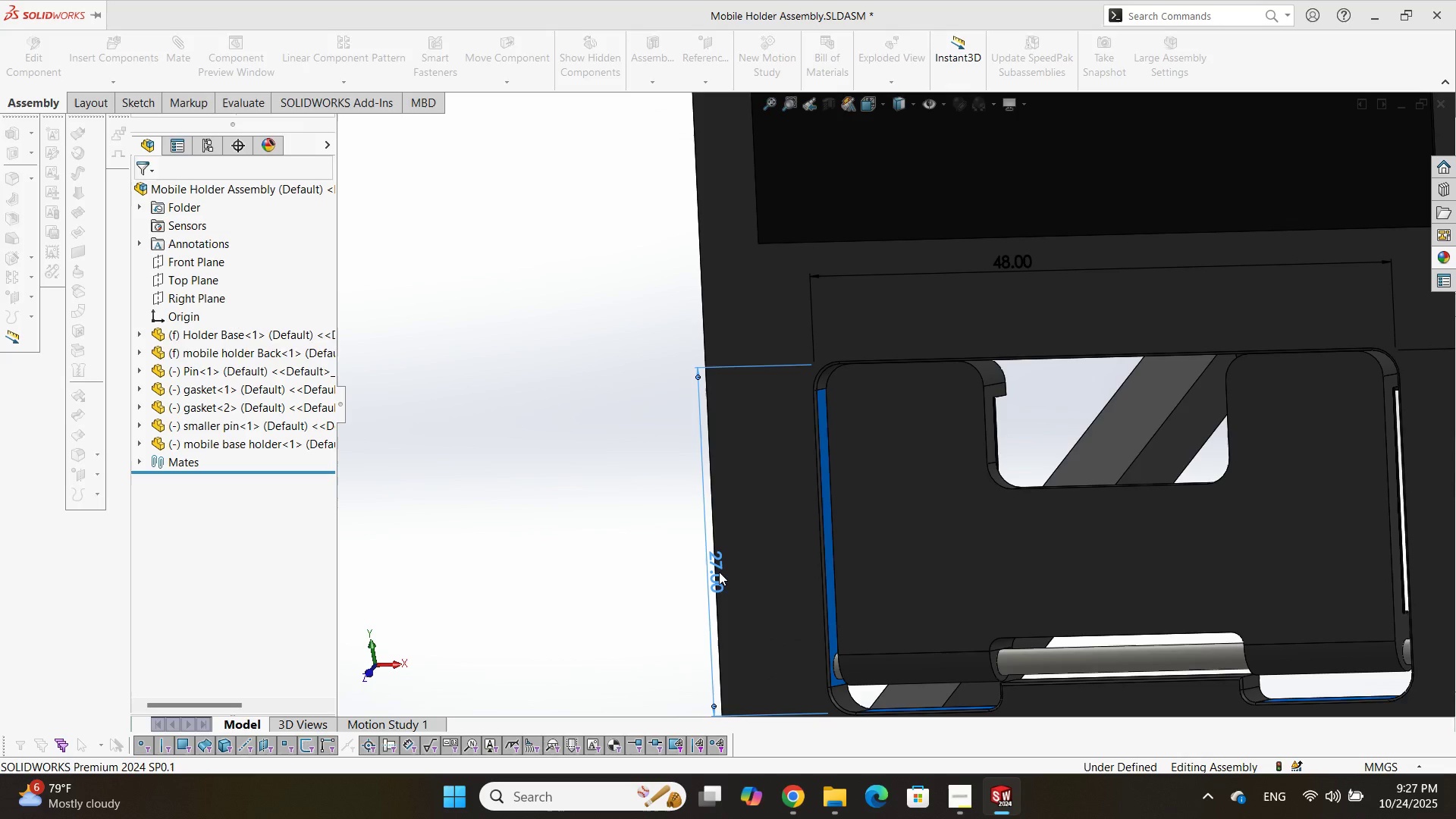 
key(Control+B)
 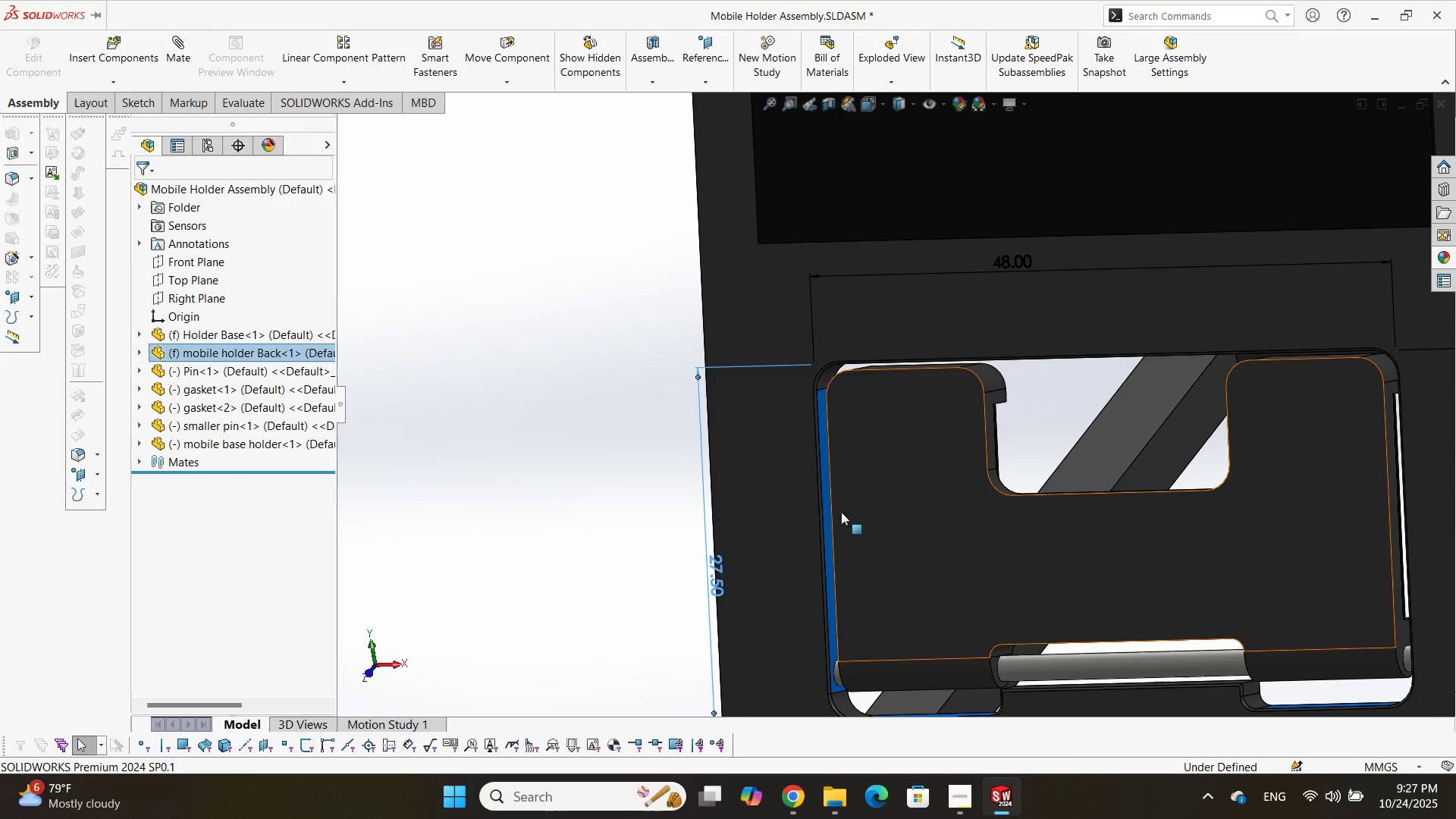 
scroll: coordinate [851, 508], scroll_direction: up, amount: 2.0
 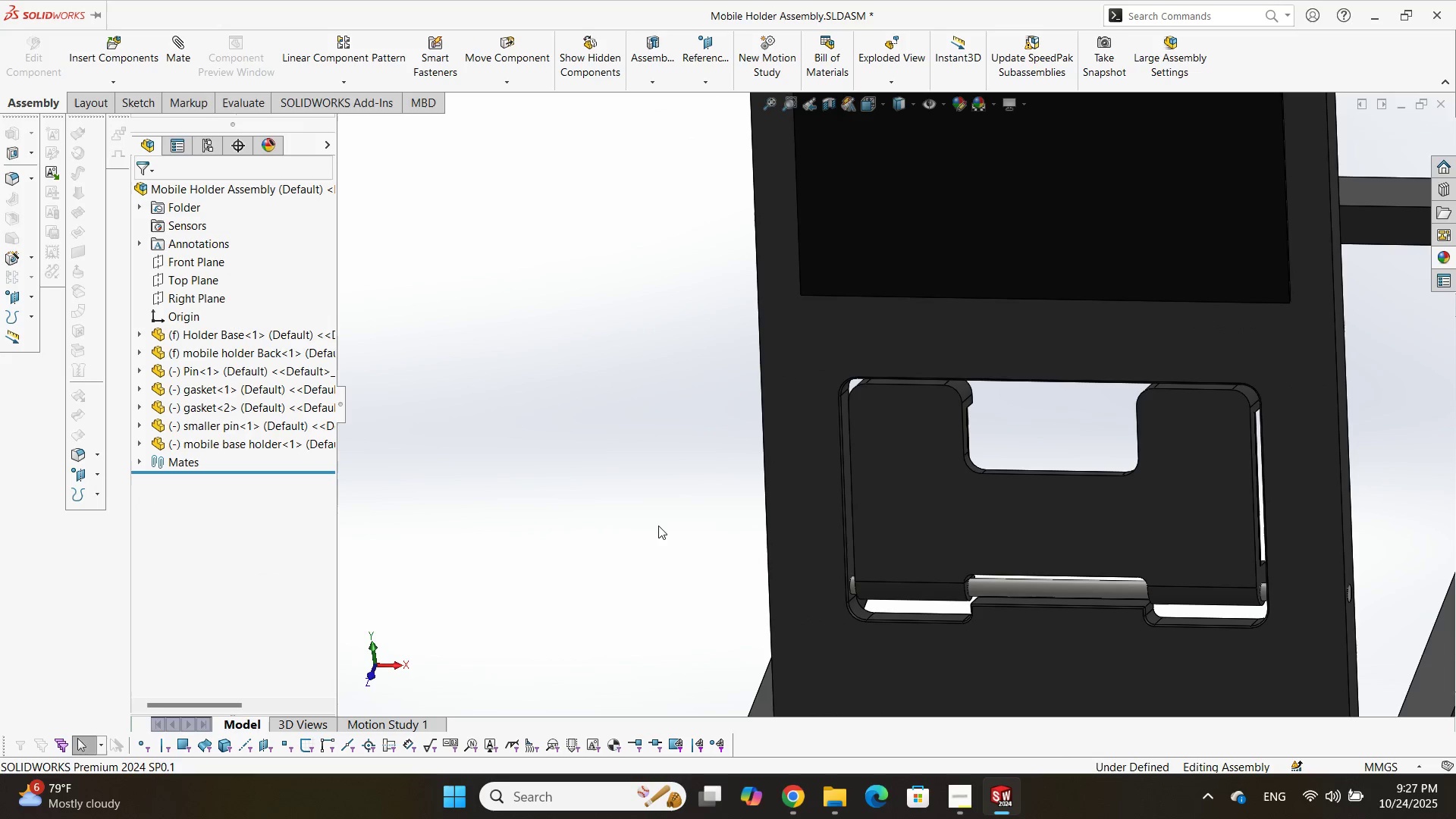 
key(Control+S)
 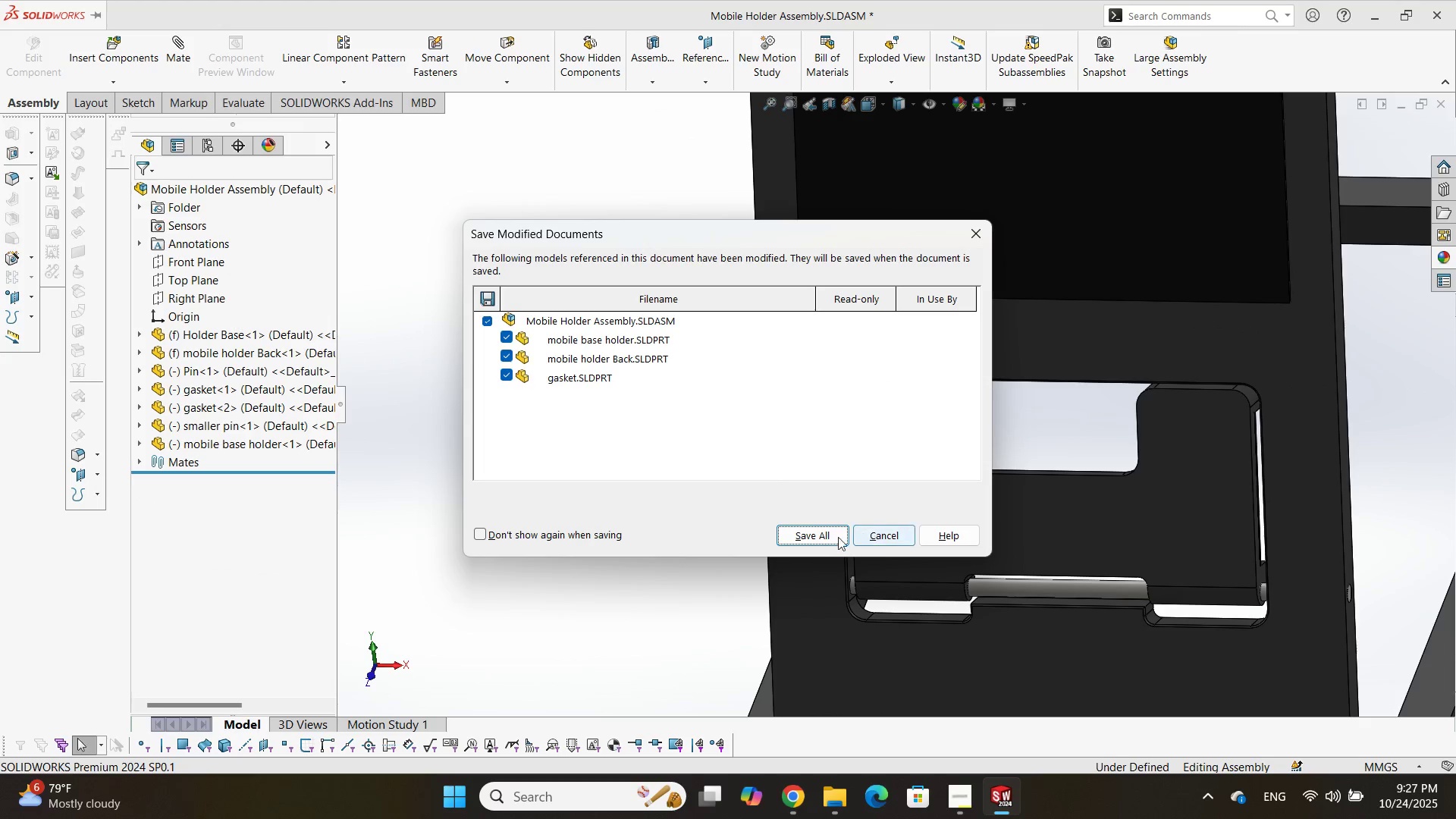 
left_click([836, 537])
 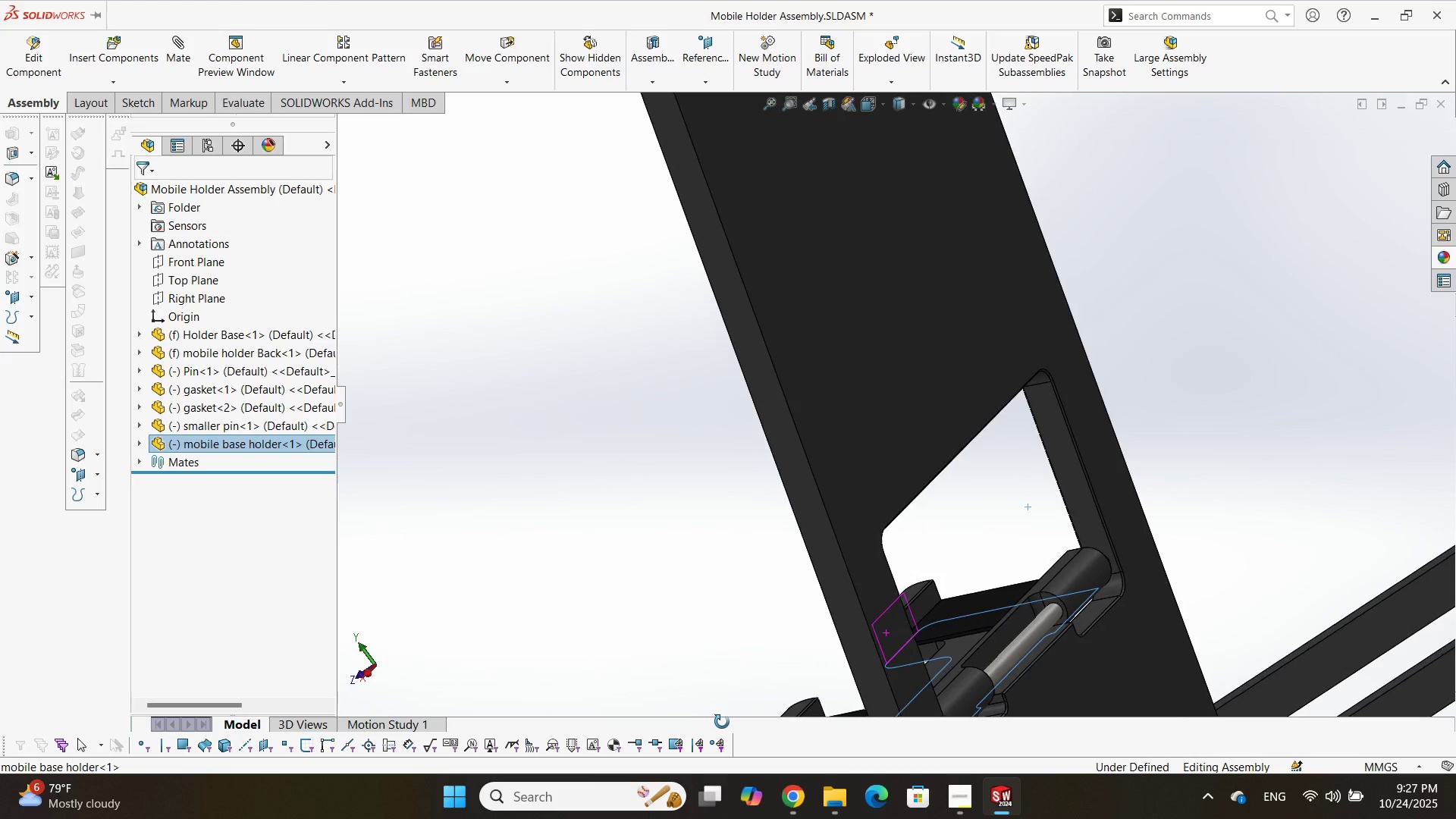 
wait(5.25)
 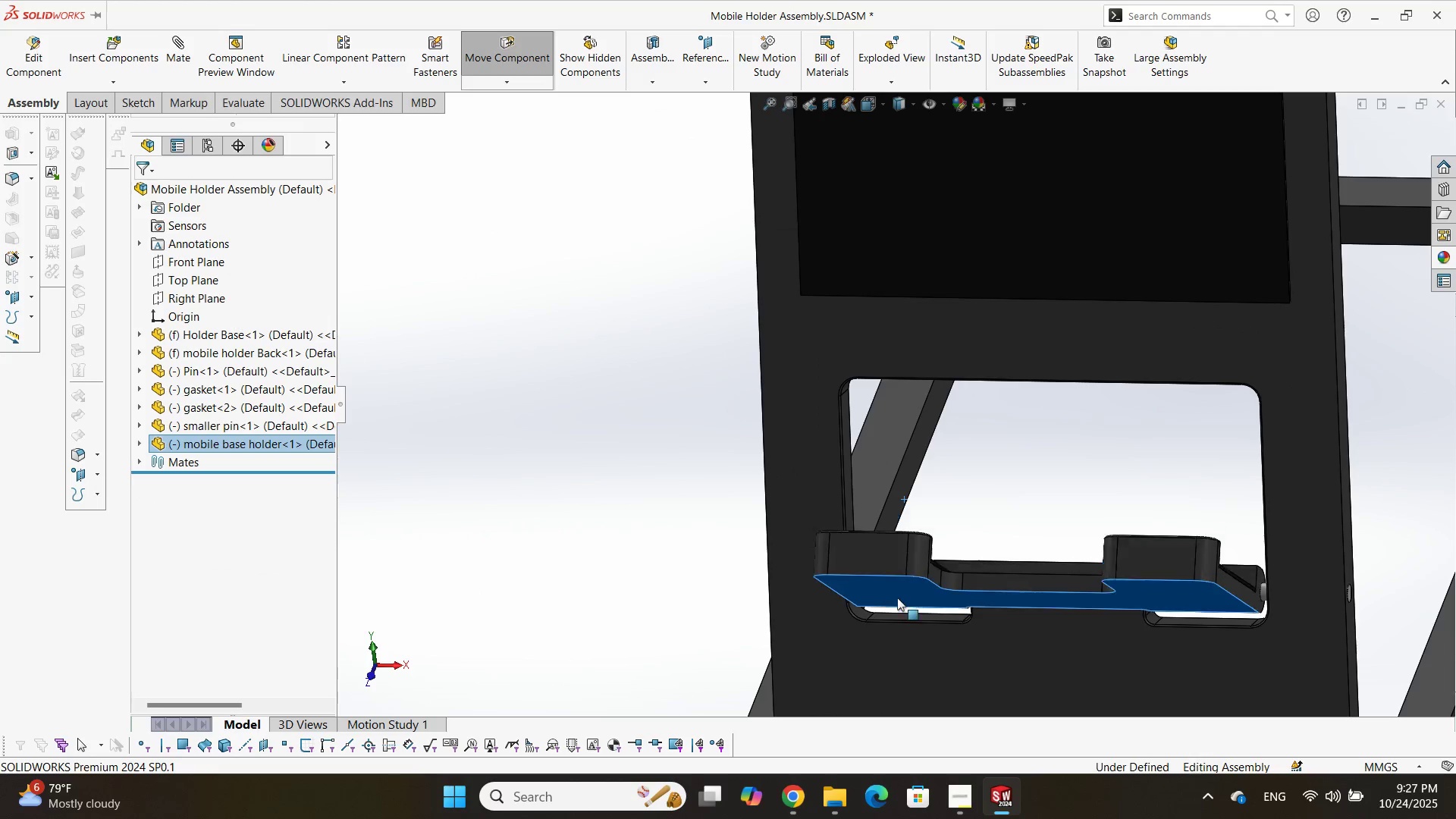 
scroll: coordinate [1002, 551], scroll_direction: none, amount: 0.0
 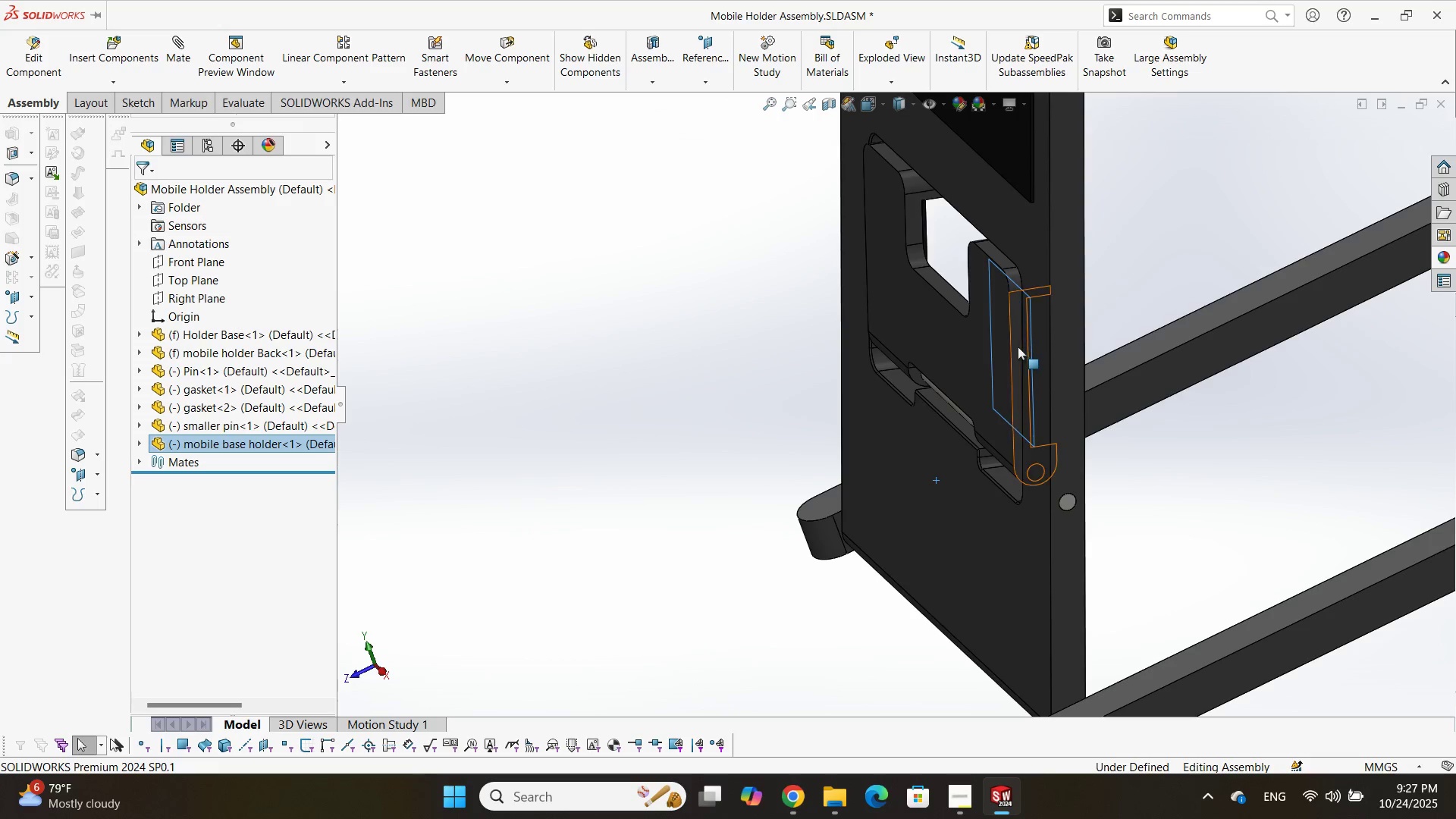 
scroll: coordinate [1053, 293], scroll_direction: up, amount: 1.0
 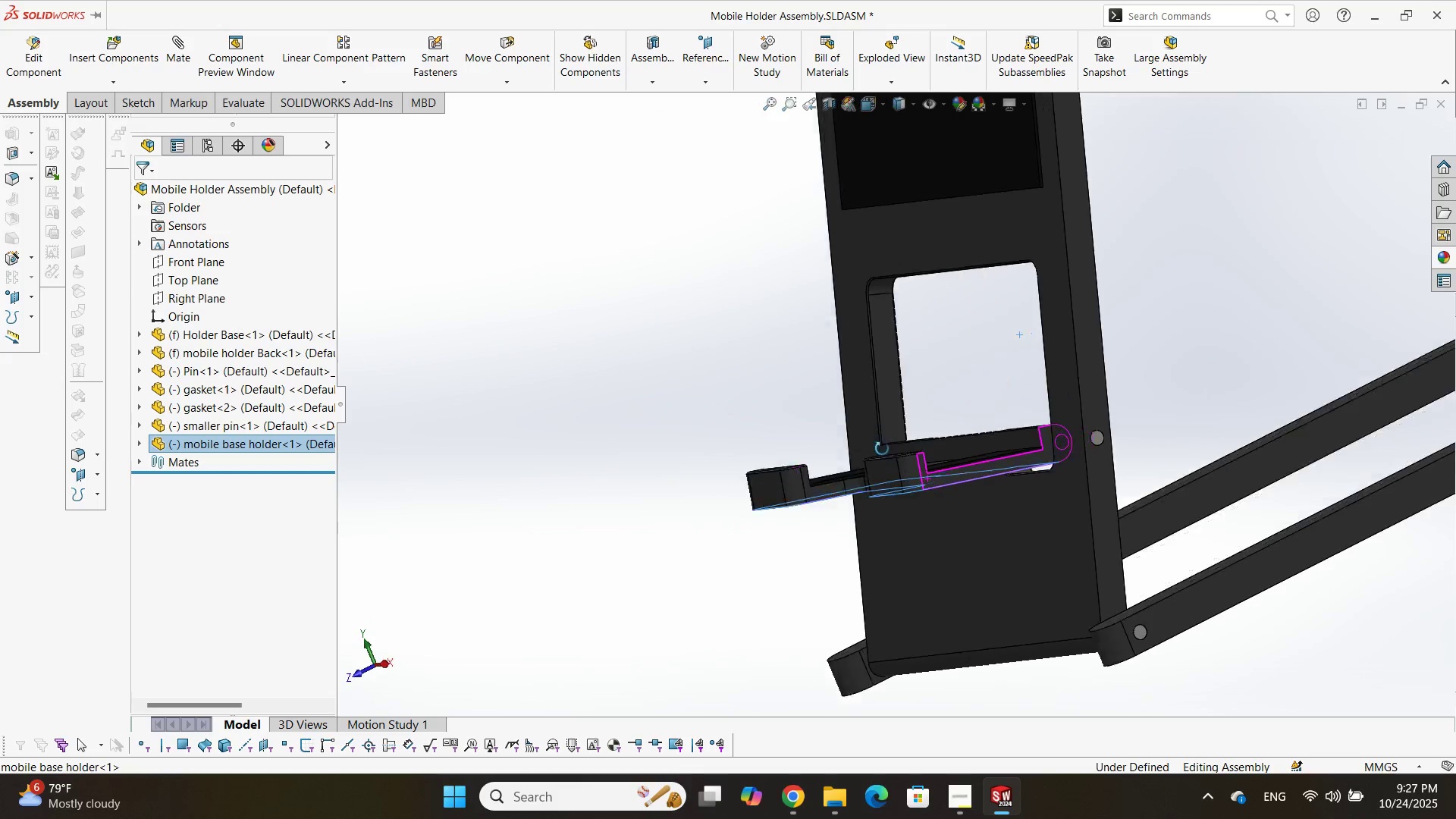 
wait(6.65)
 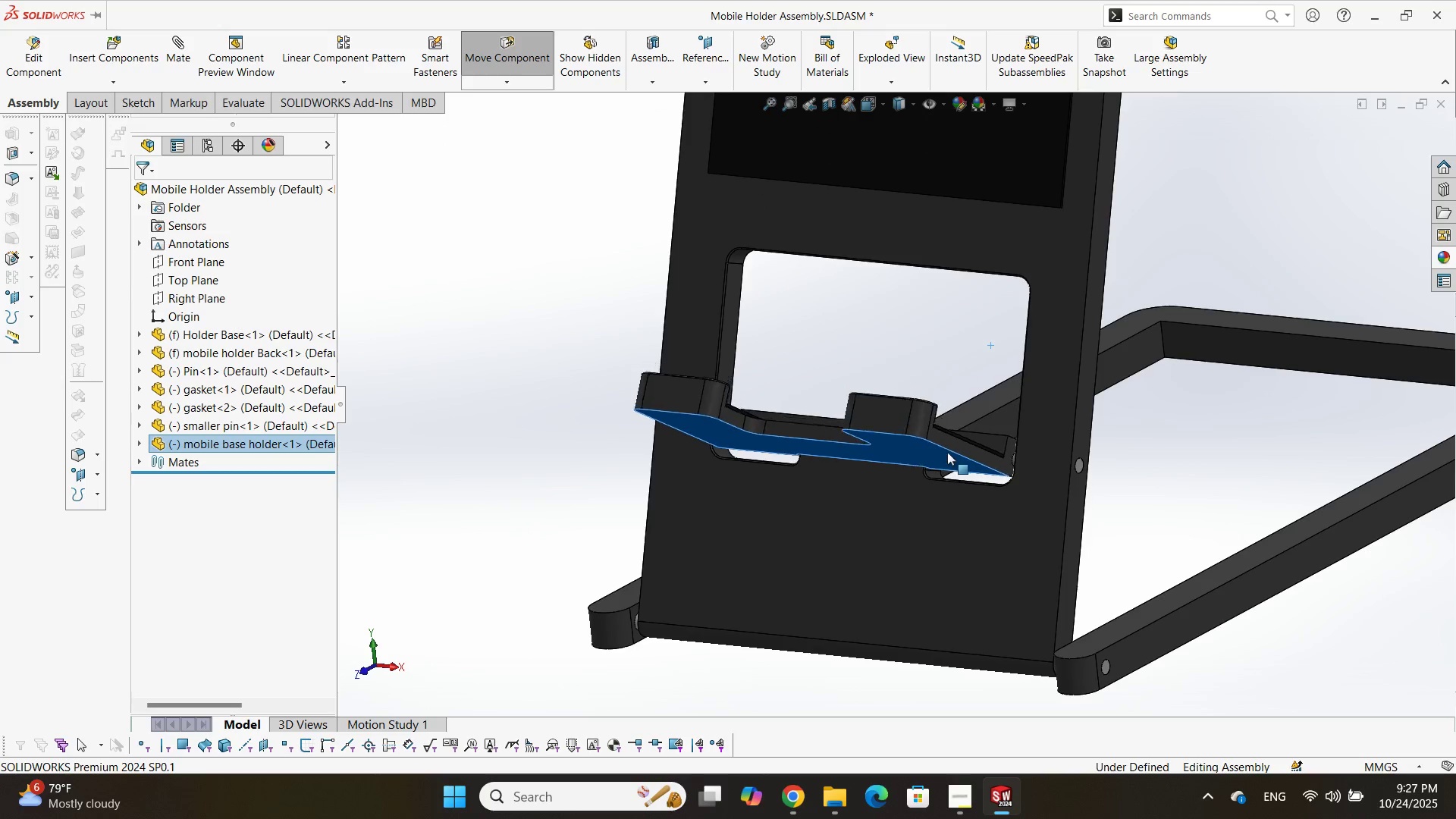 
scroll: coordinate [796, 419], scroll_direction: down, amount: 8.0
 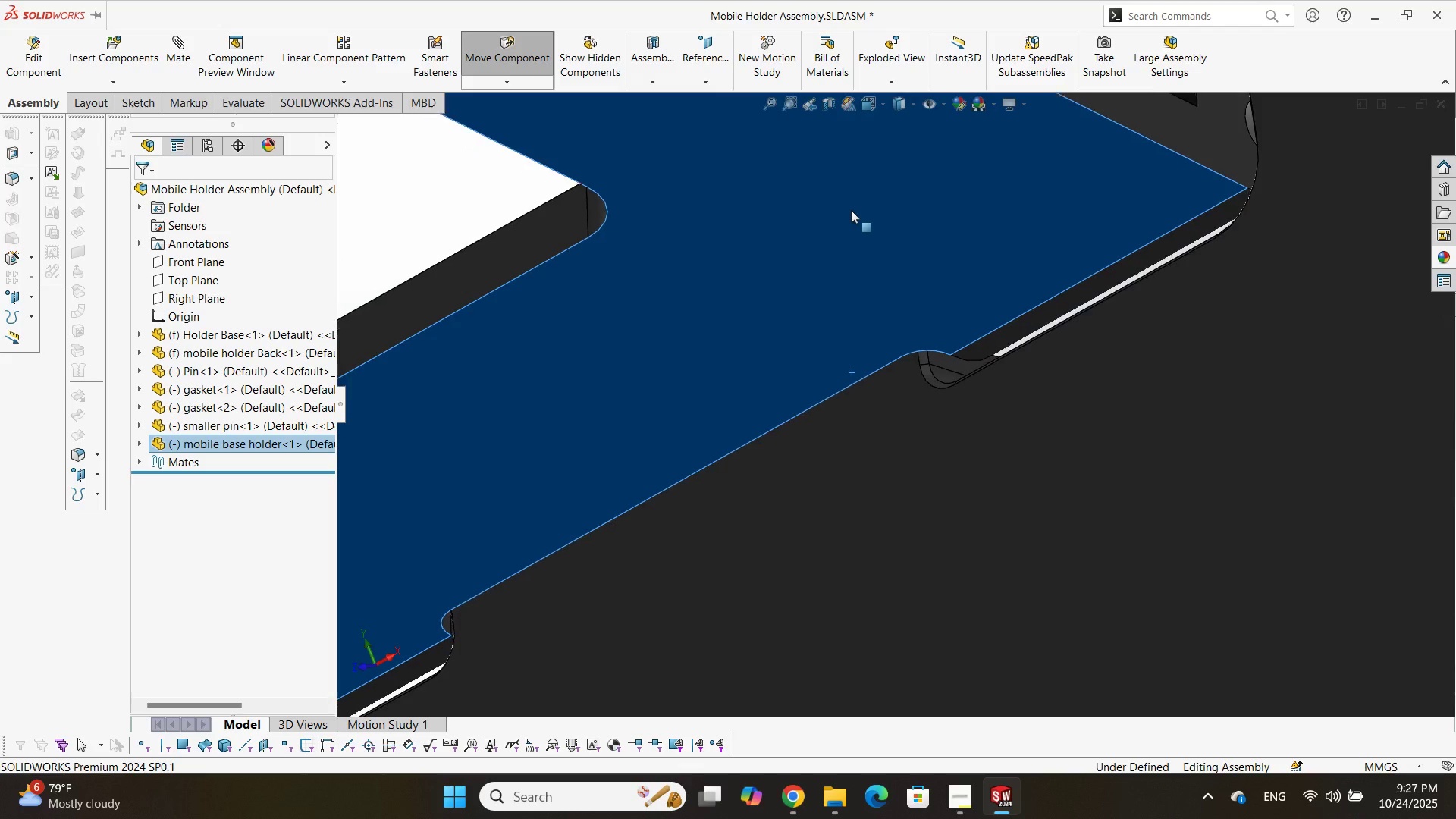 
scroll: coordinate [971, 281], scroll_direction: up, amount: 5.0
 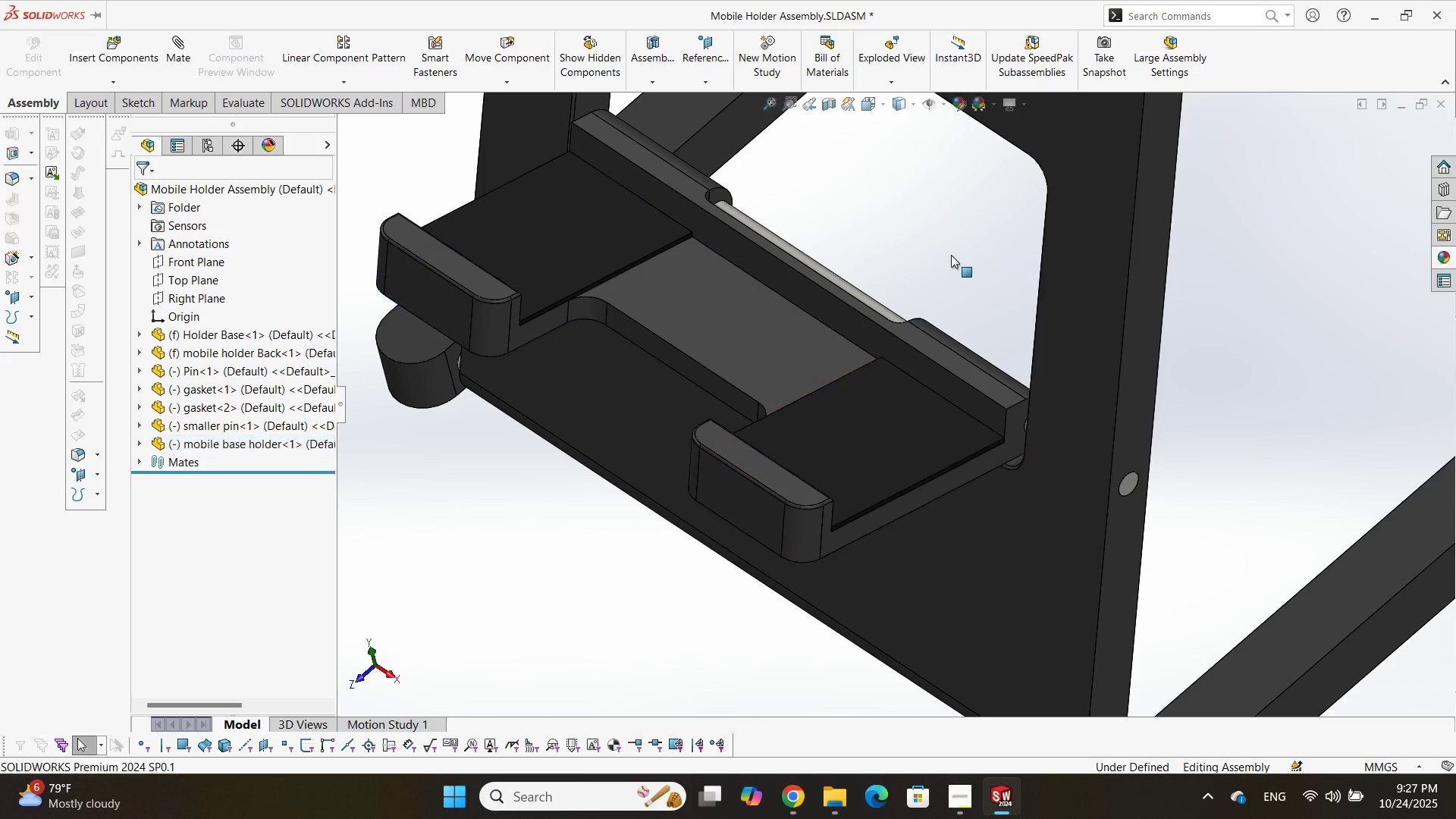 
left_click([951, 255])
 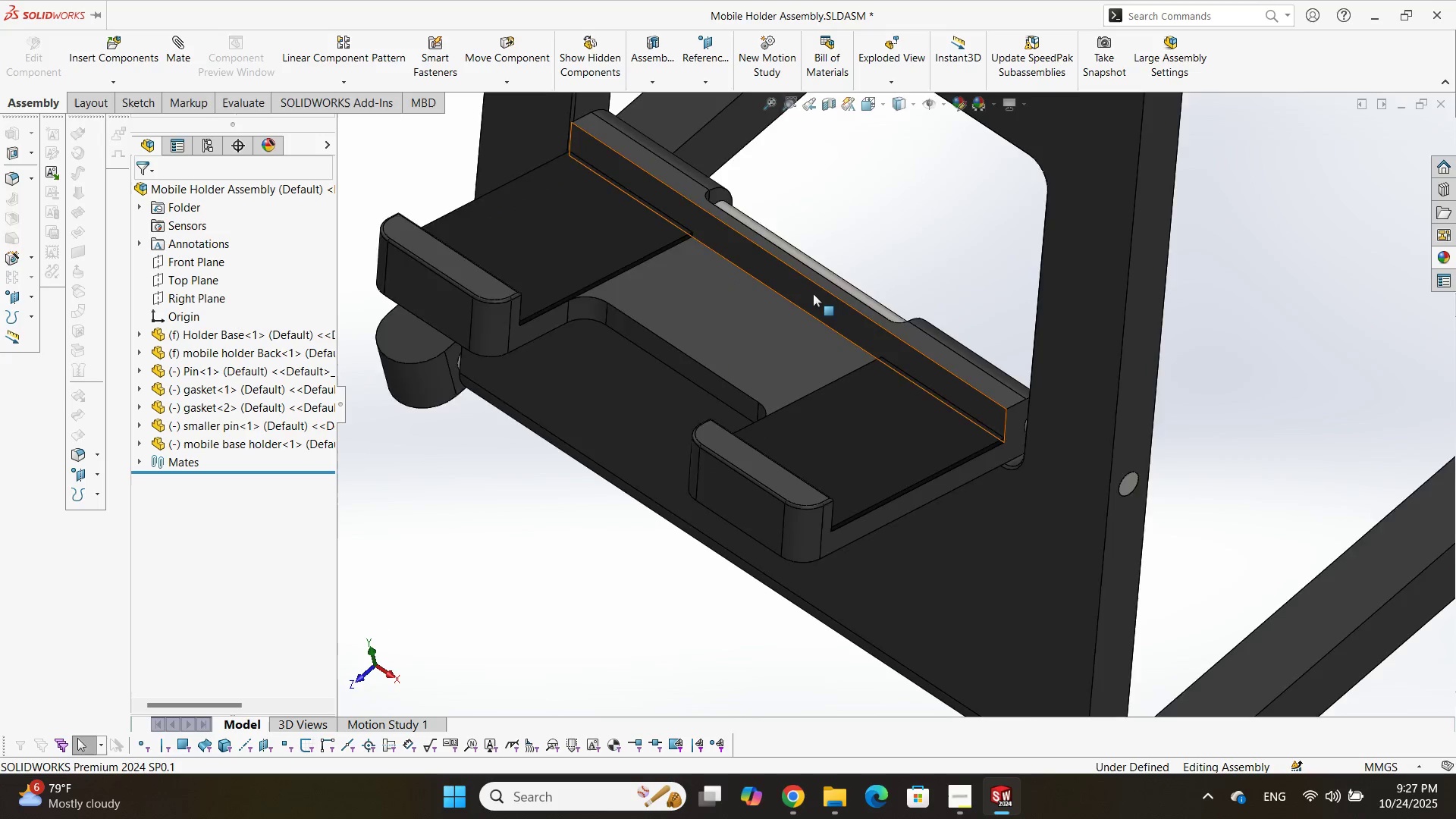 
scroll: coordinate [834, 230], scroll_direction: up, amount: 2.0
 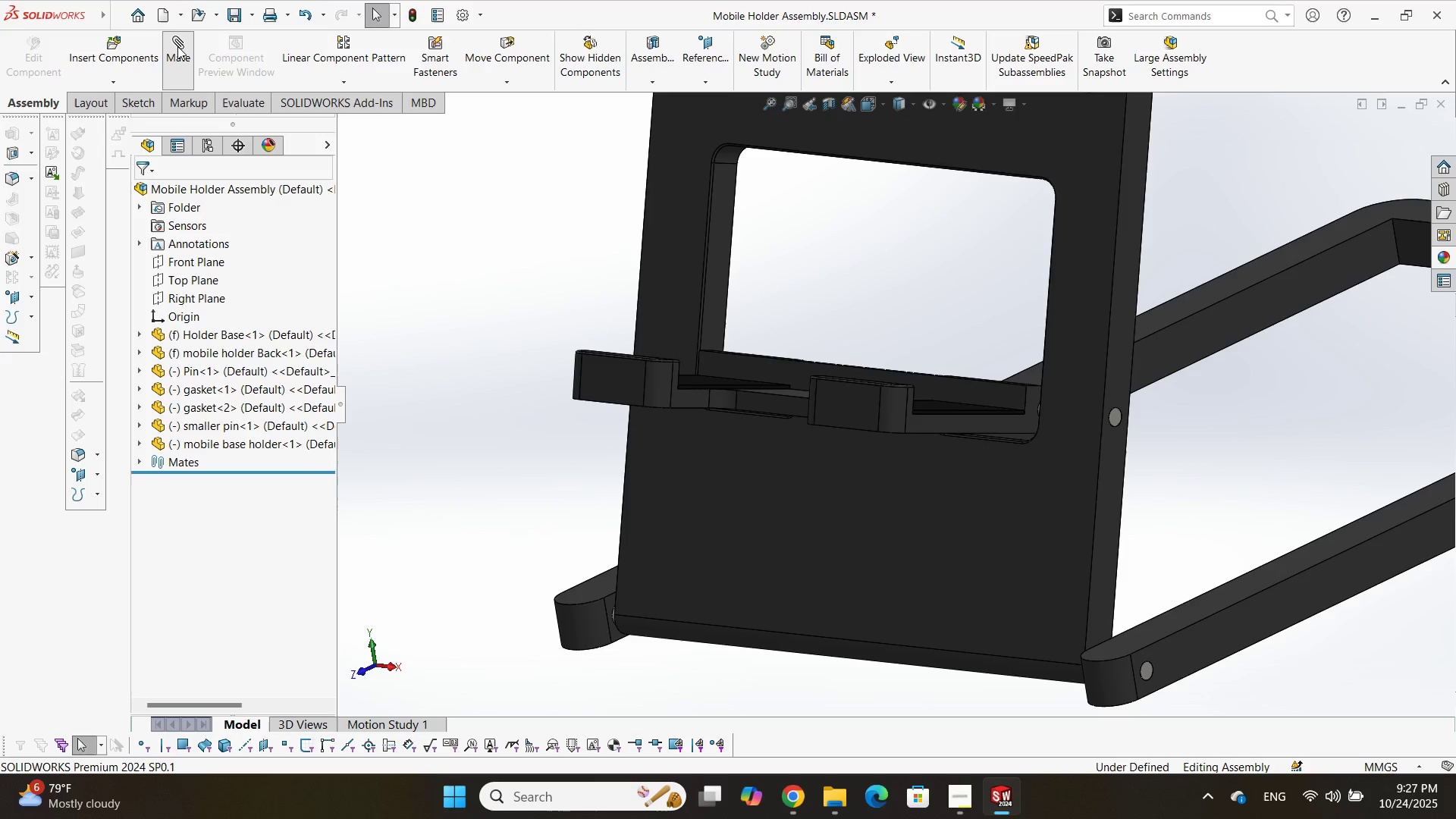 
left_click([177, 46])
 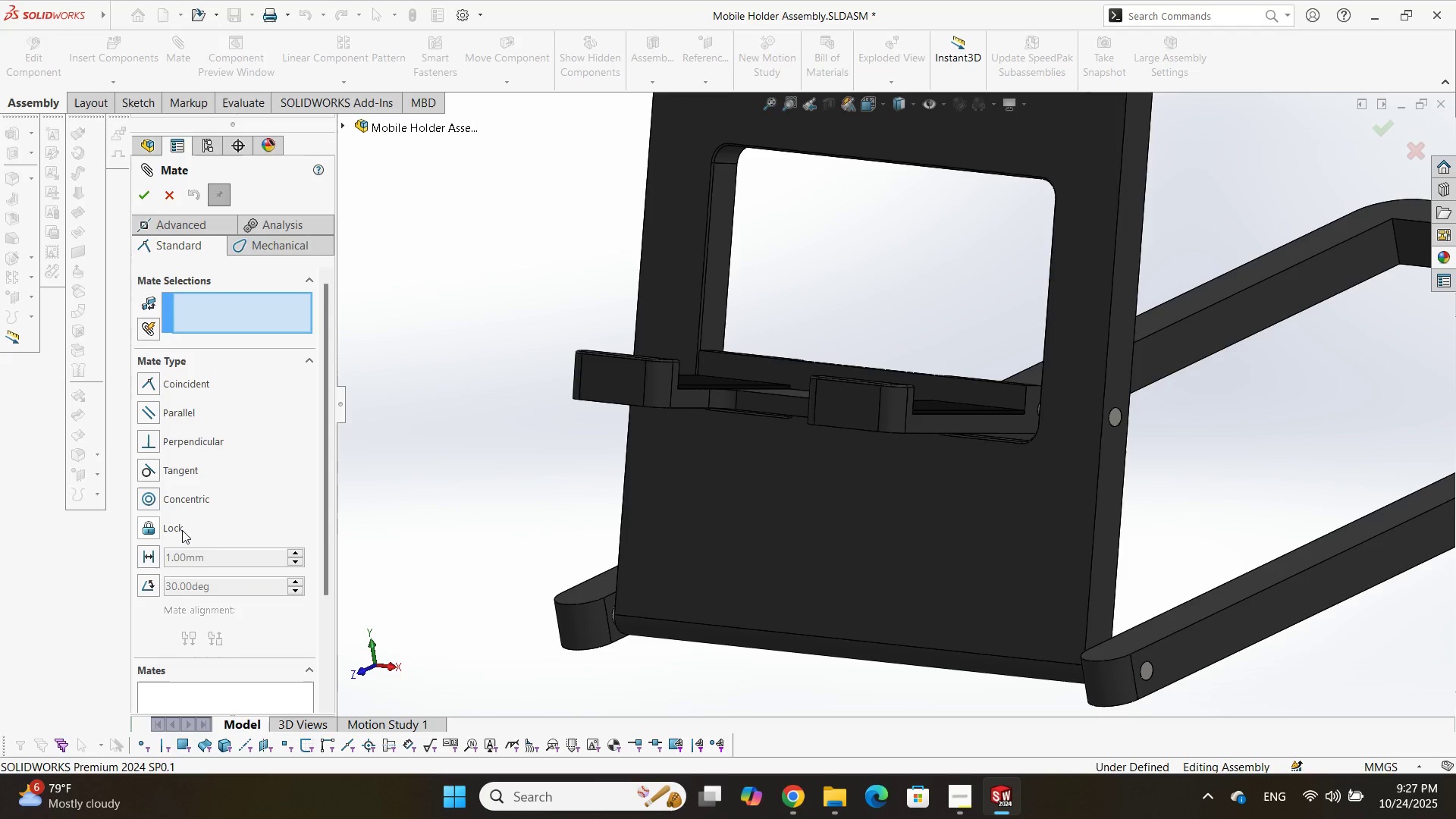 
scroll: coordinate [264, 496], scroll_direction: down, amount: 1.0
 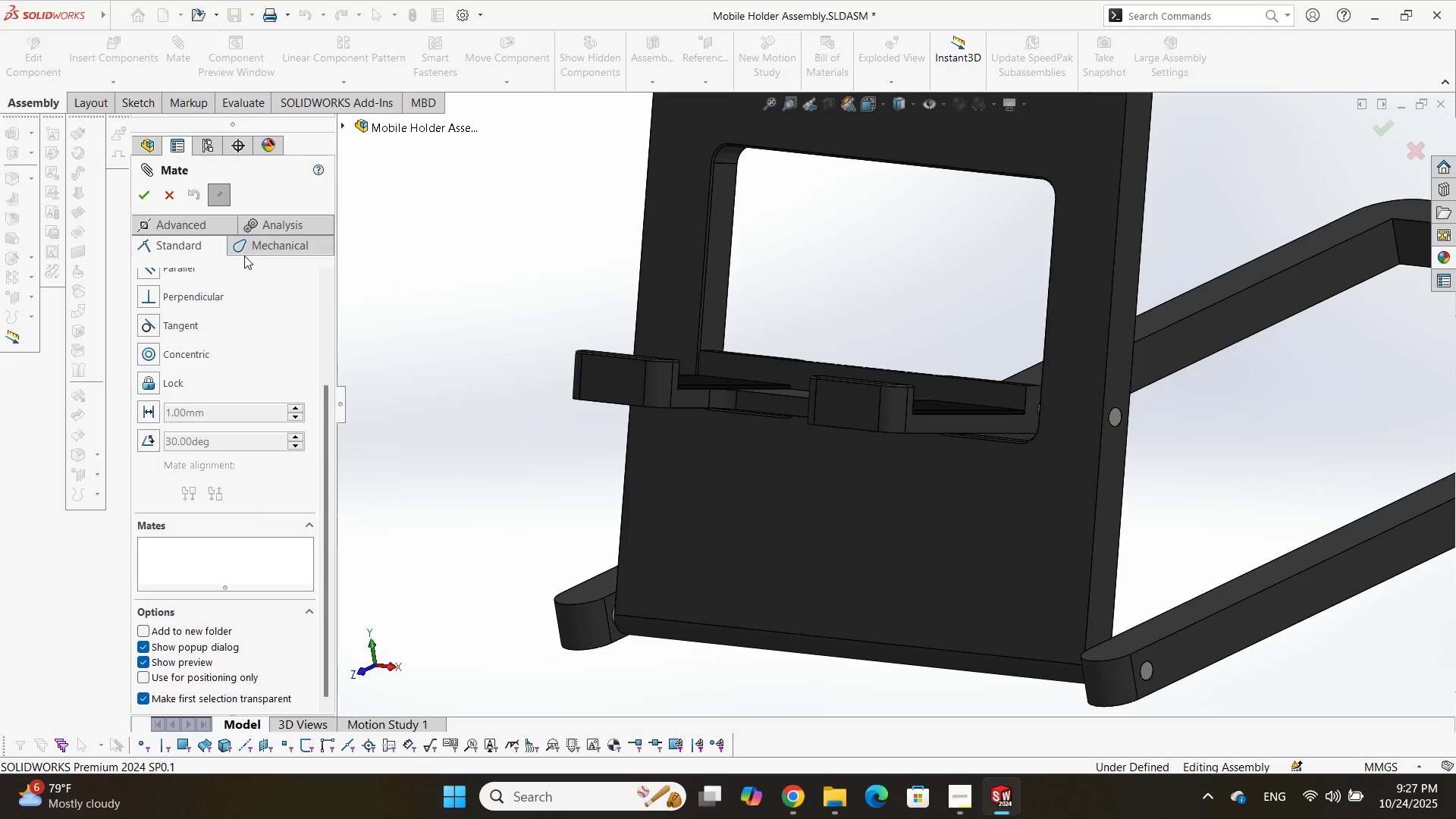 
left_click([187, 219])
 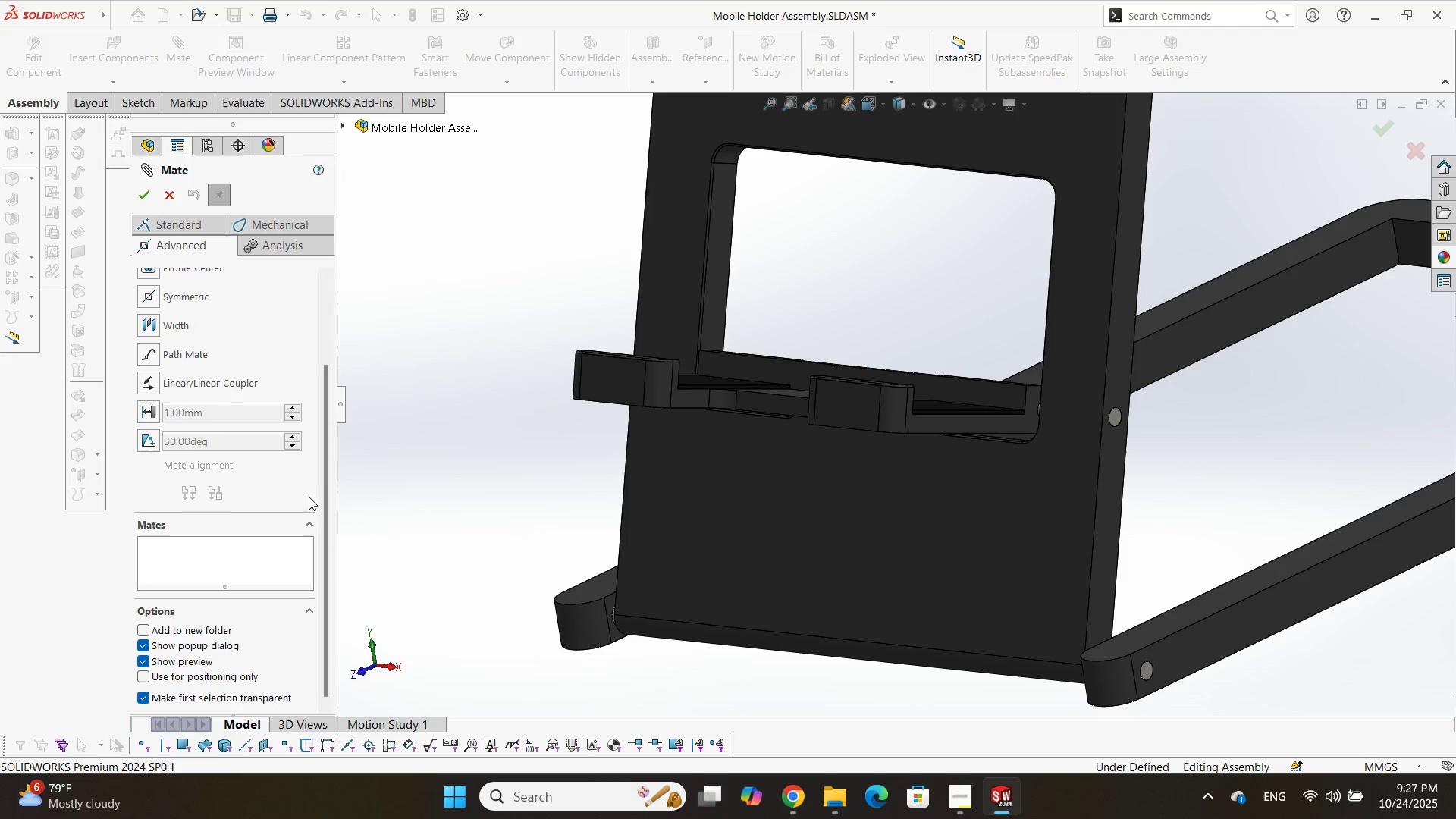 
scroll: coordinate [234, 403], scroll_direction: up, amount: 2.0
 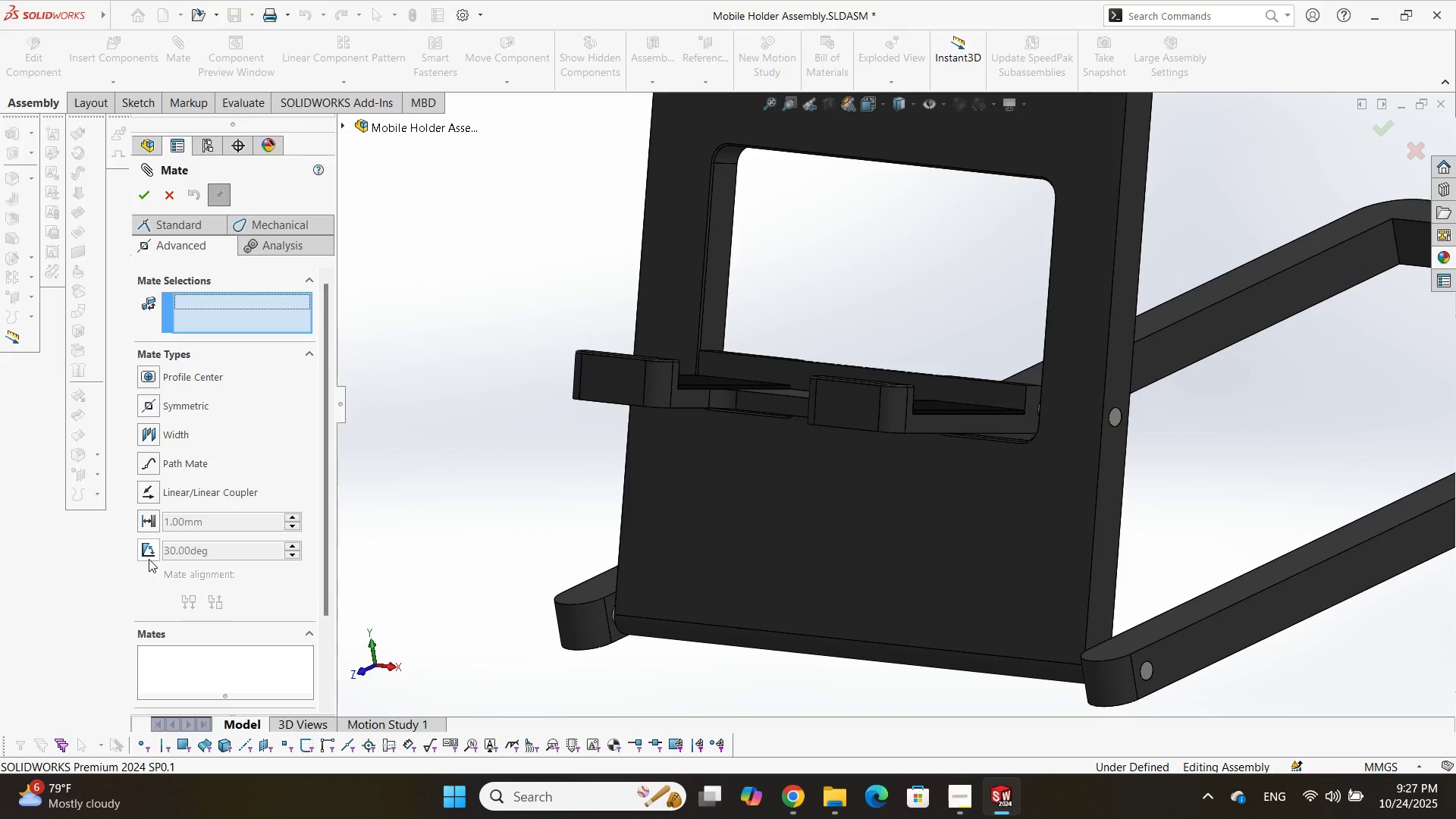 
wait(5.83)
 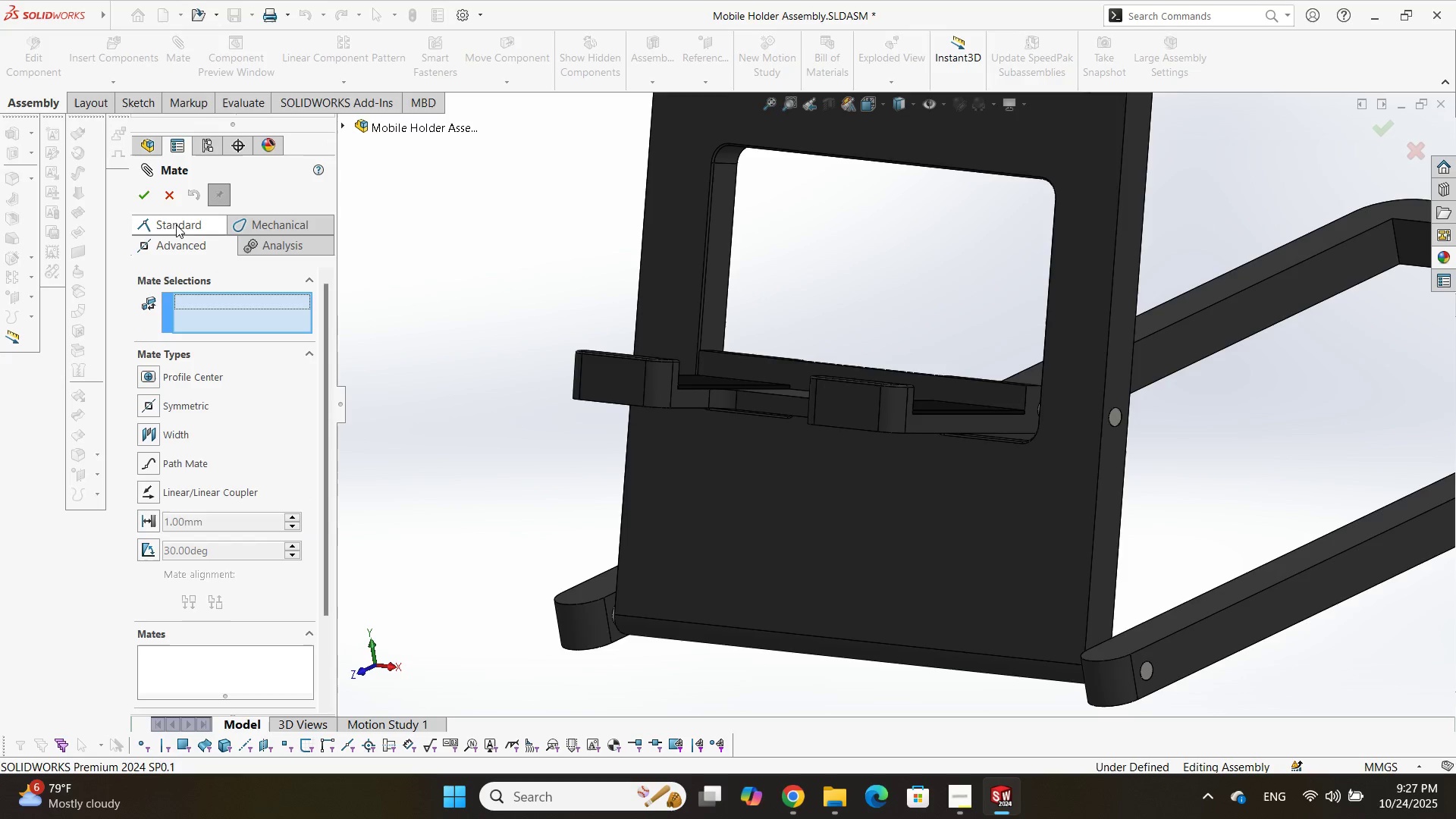 
left_click([149, 559])
 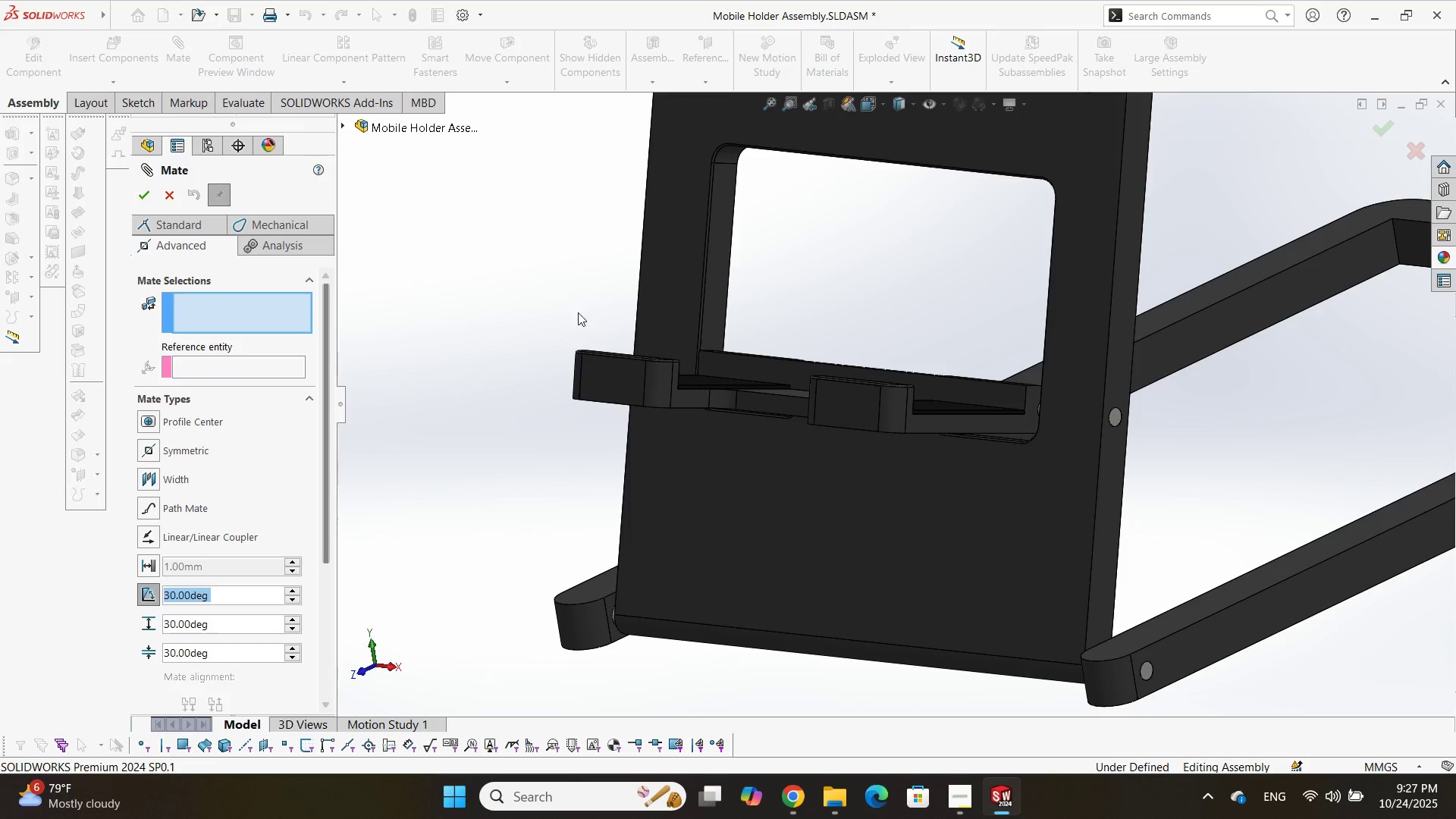 
left_click([616, 384])
 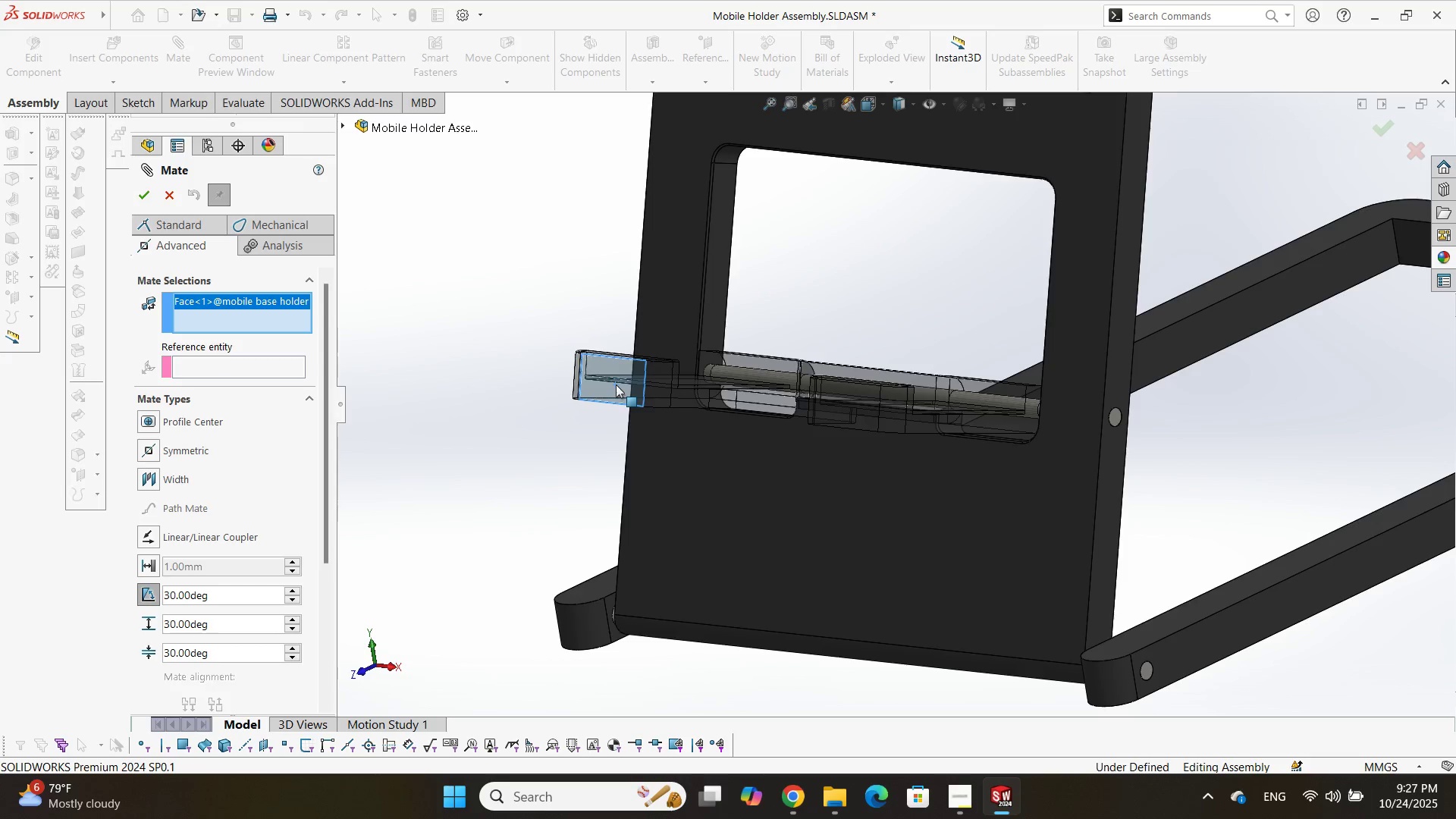 
scroll: coordinate [616, 384], scroll_direction: up, amount: 1.0
 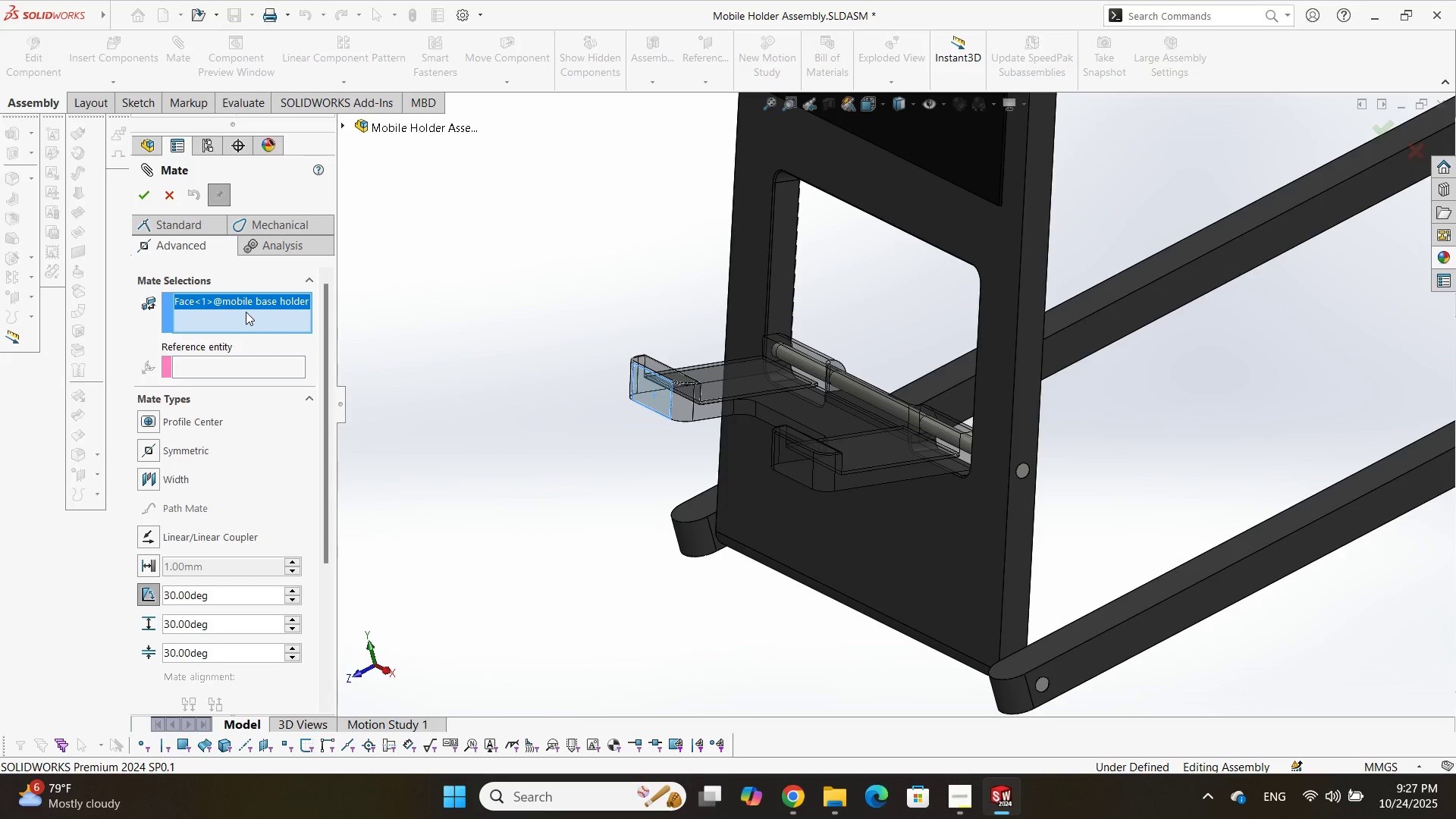 
left_click([237, 298])
 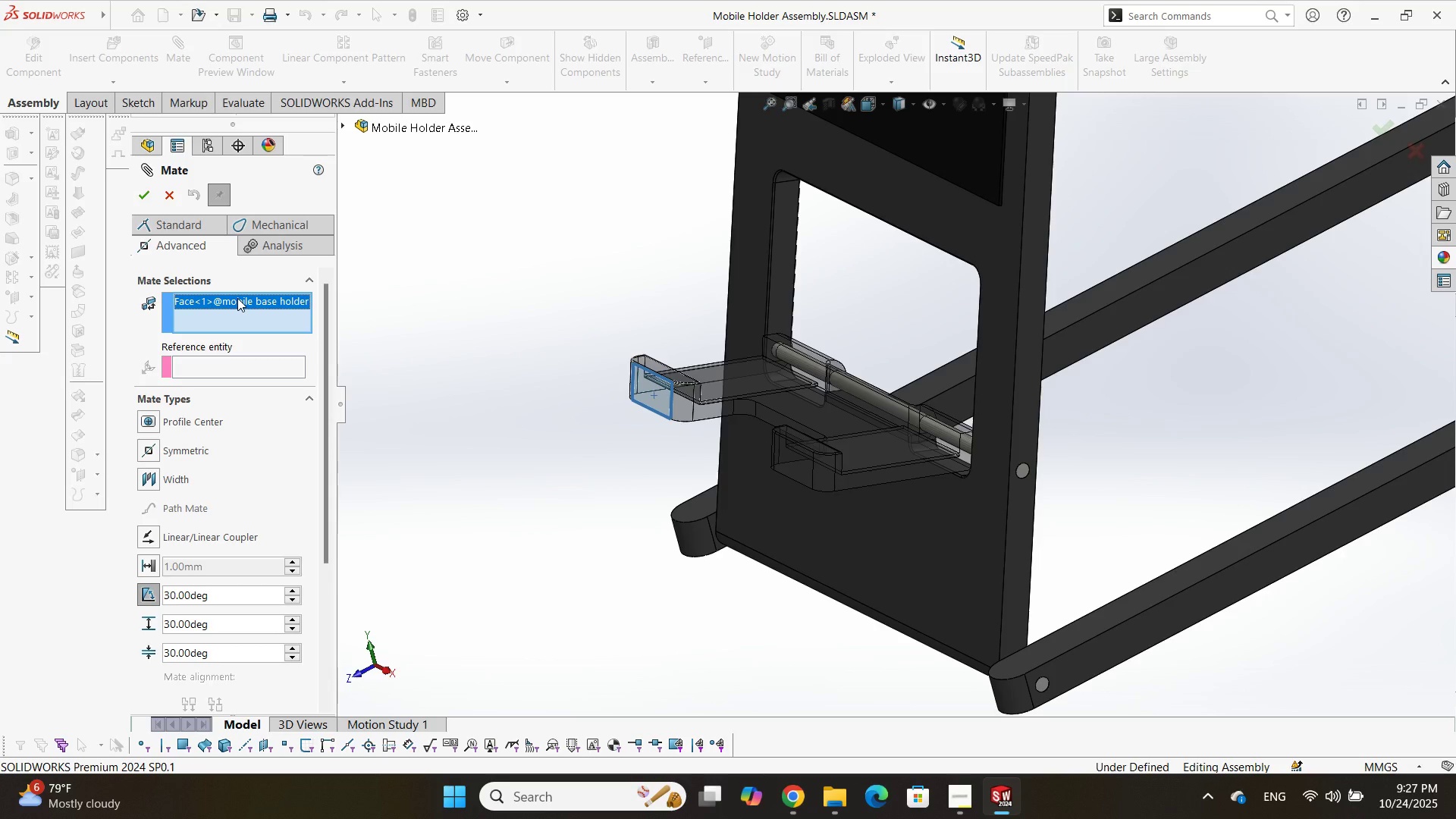 
key(Delete)
 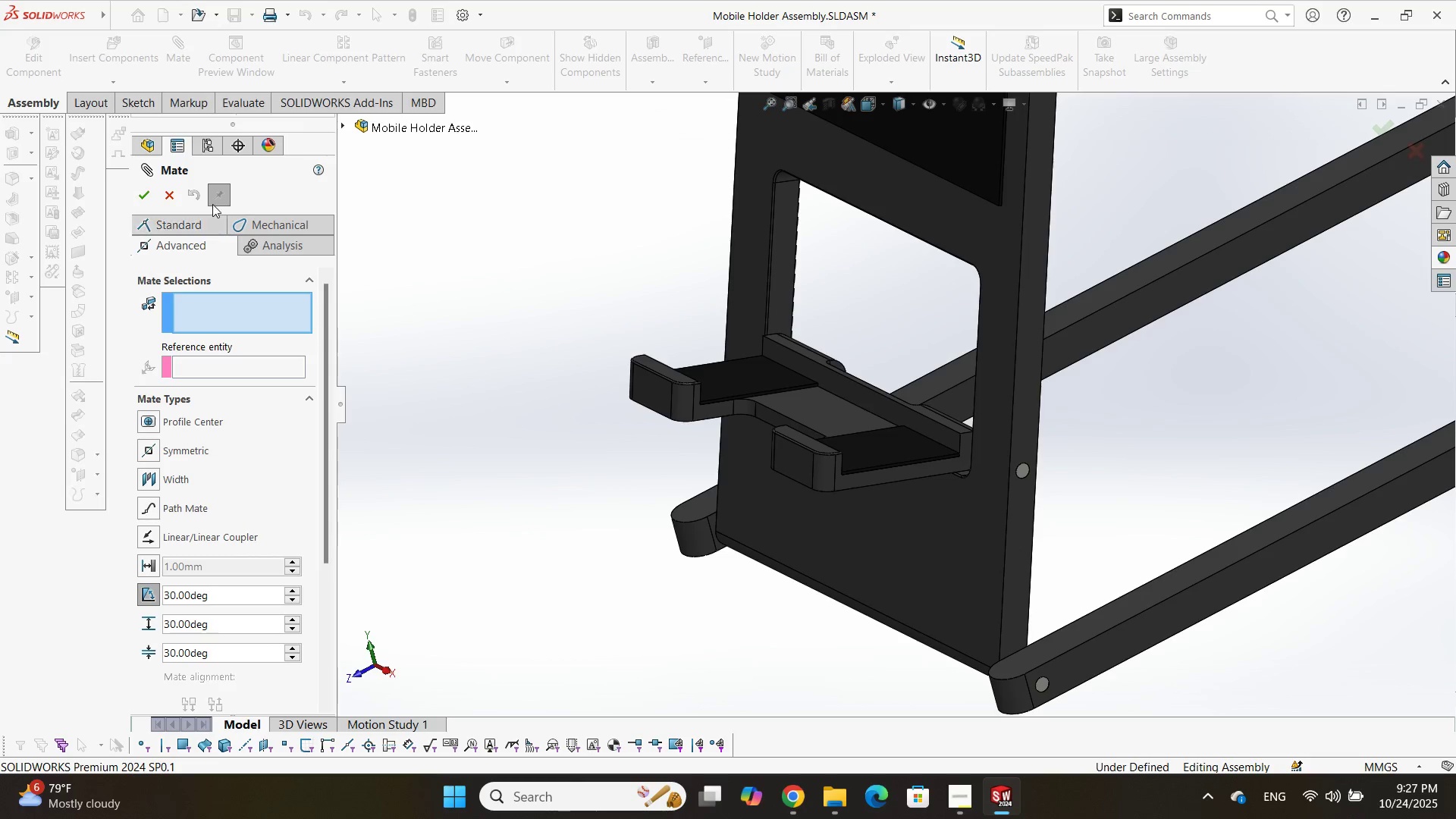 
left_click([170, 195])
 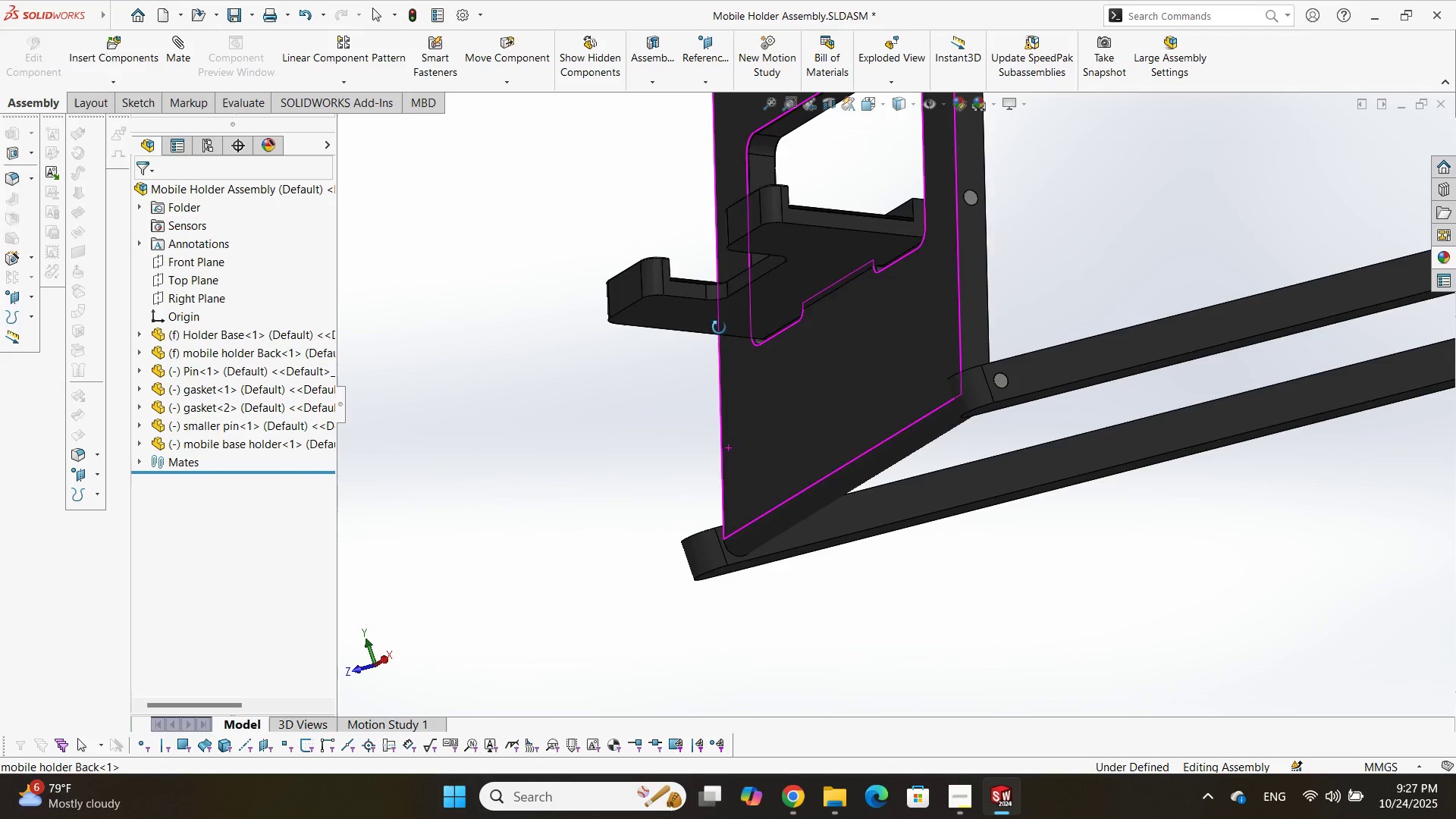 
left_click([818, 267])
 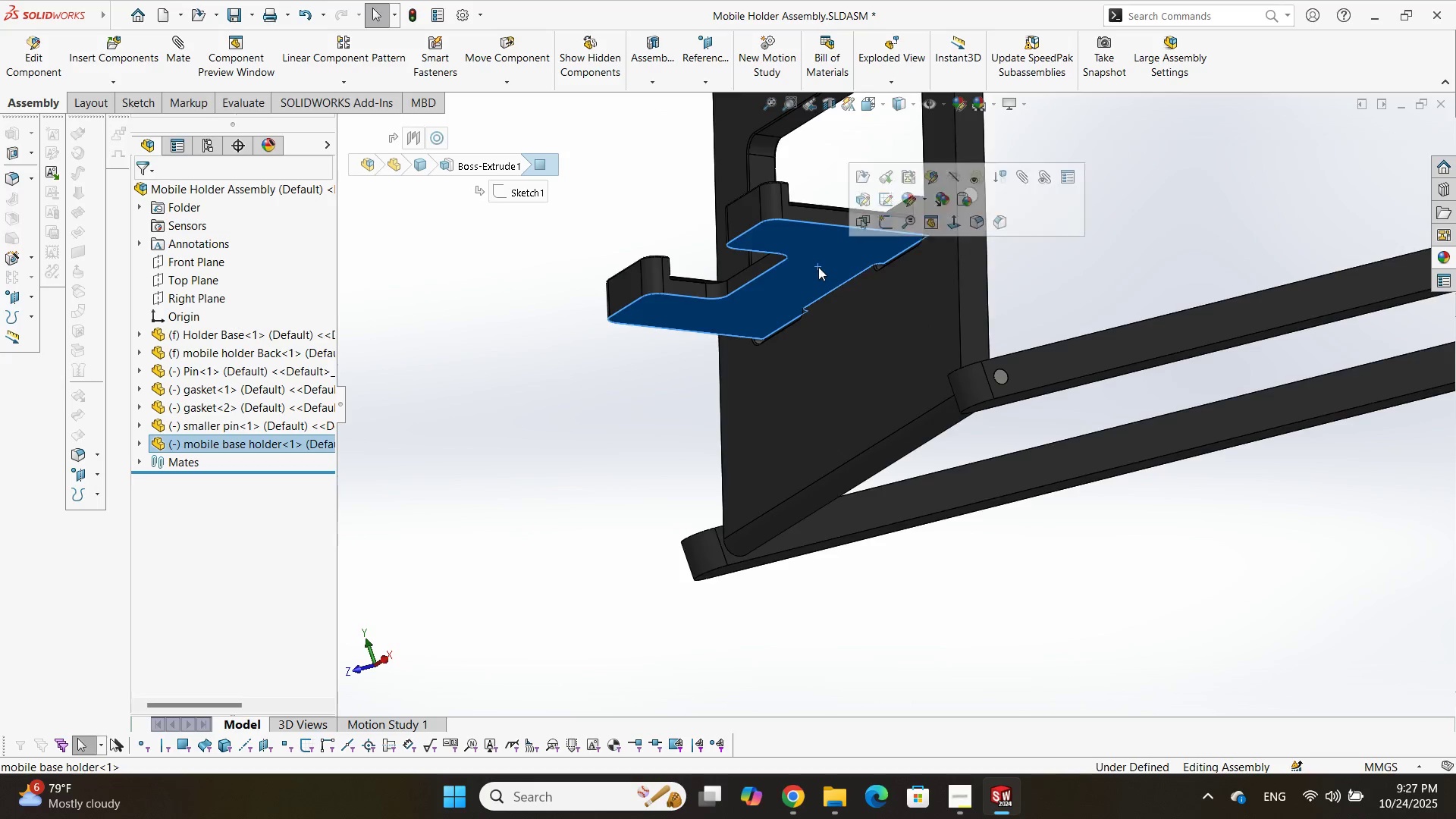 
scroll: coordinate [818, 268], scroll_direction: up, amount: 1.0
 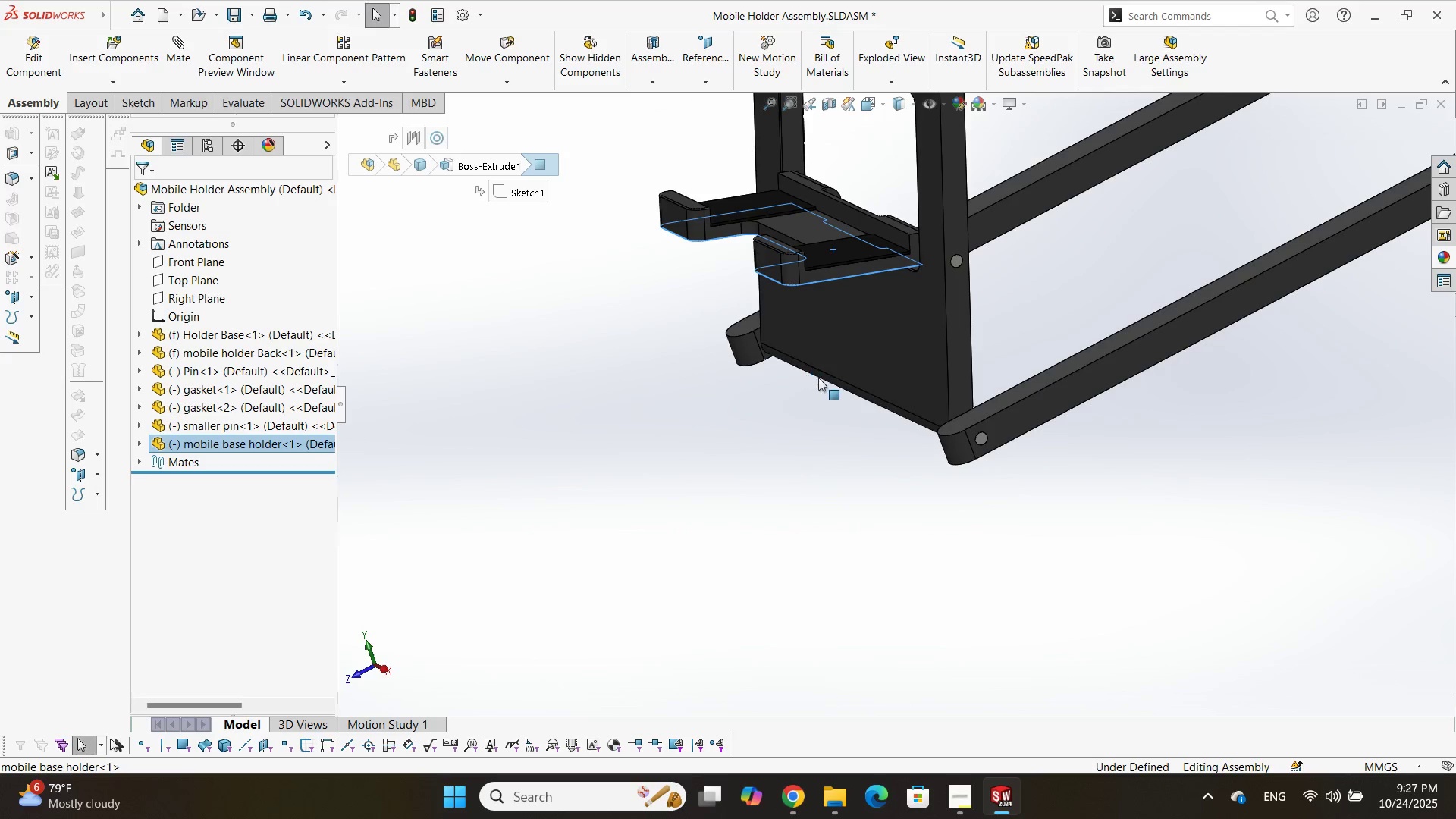 
key(T)
 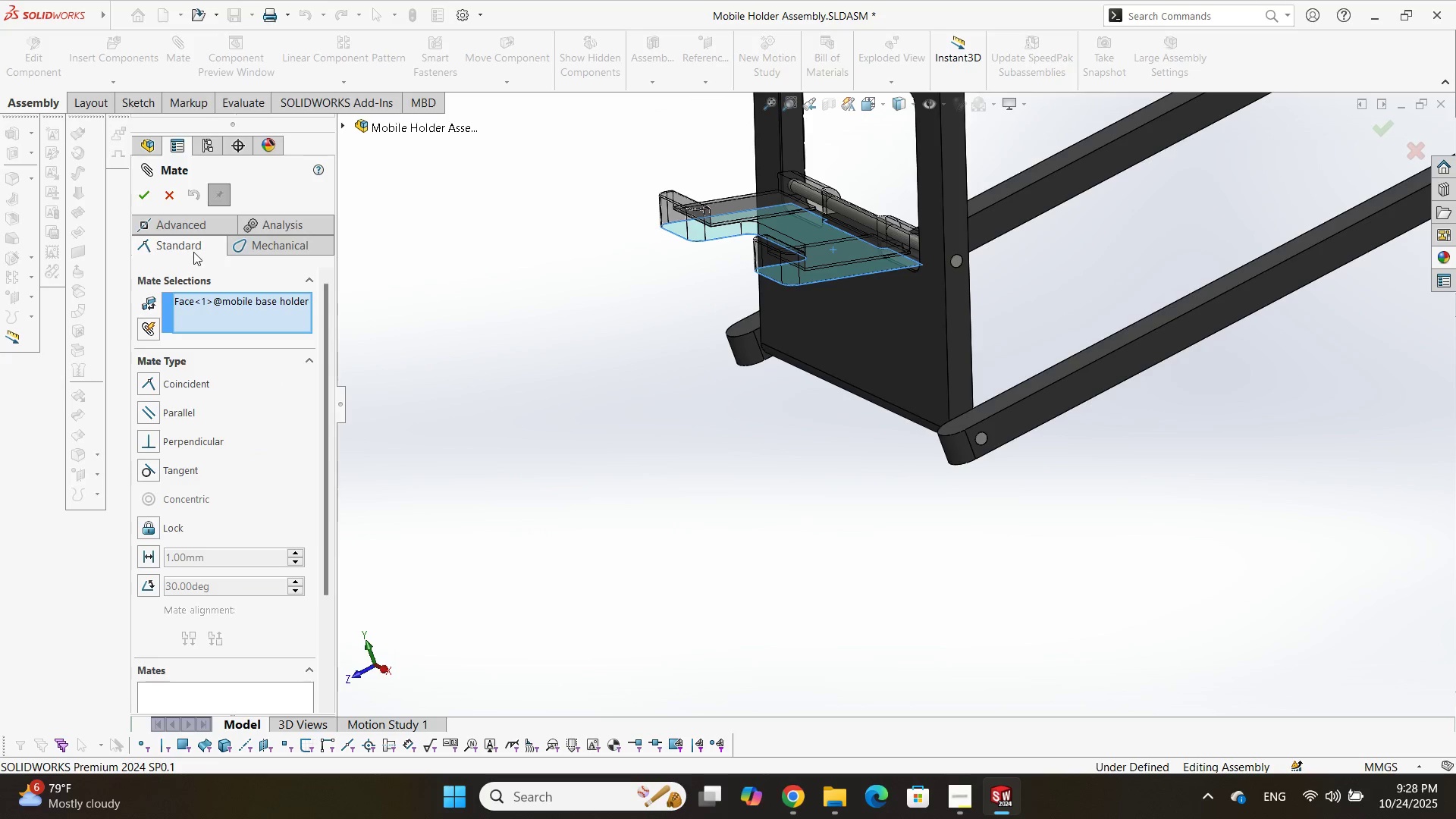 
left_click([199, 226])
 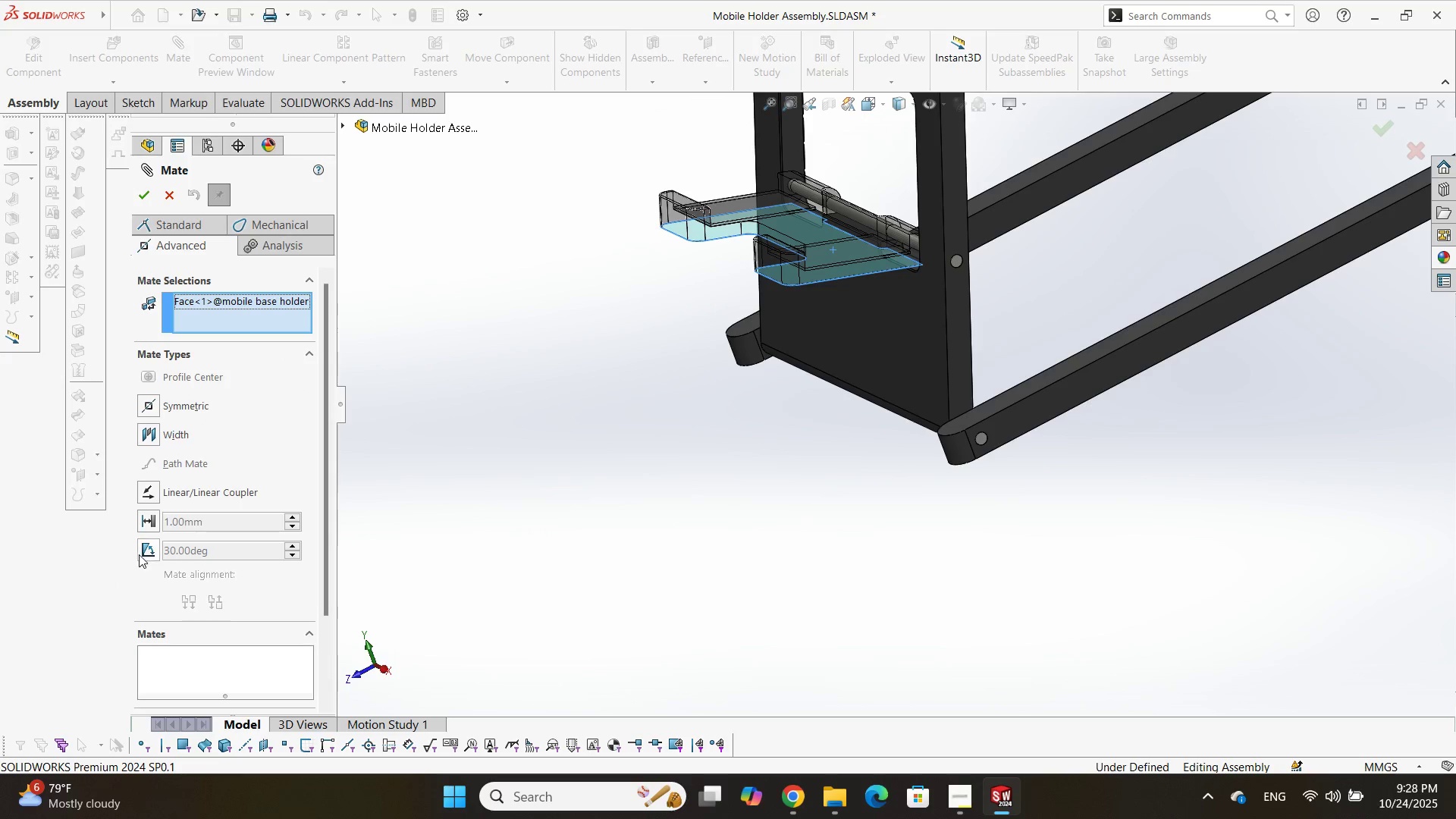 
left_click([143, 553])
 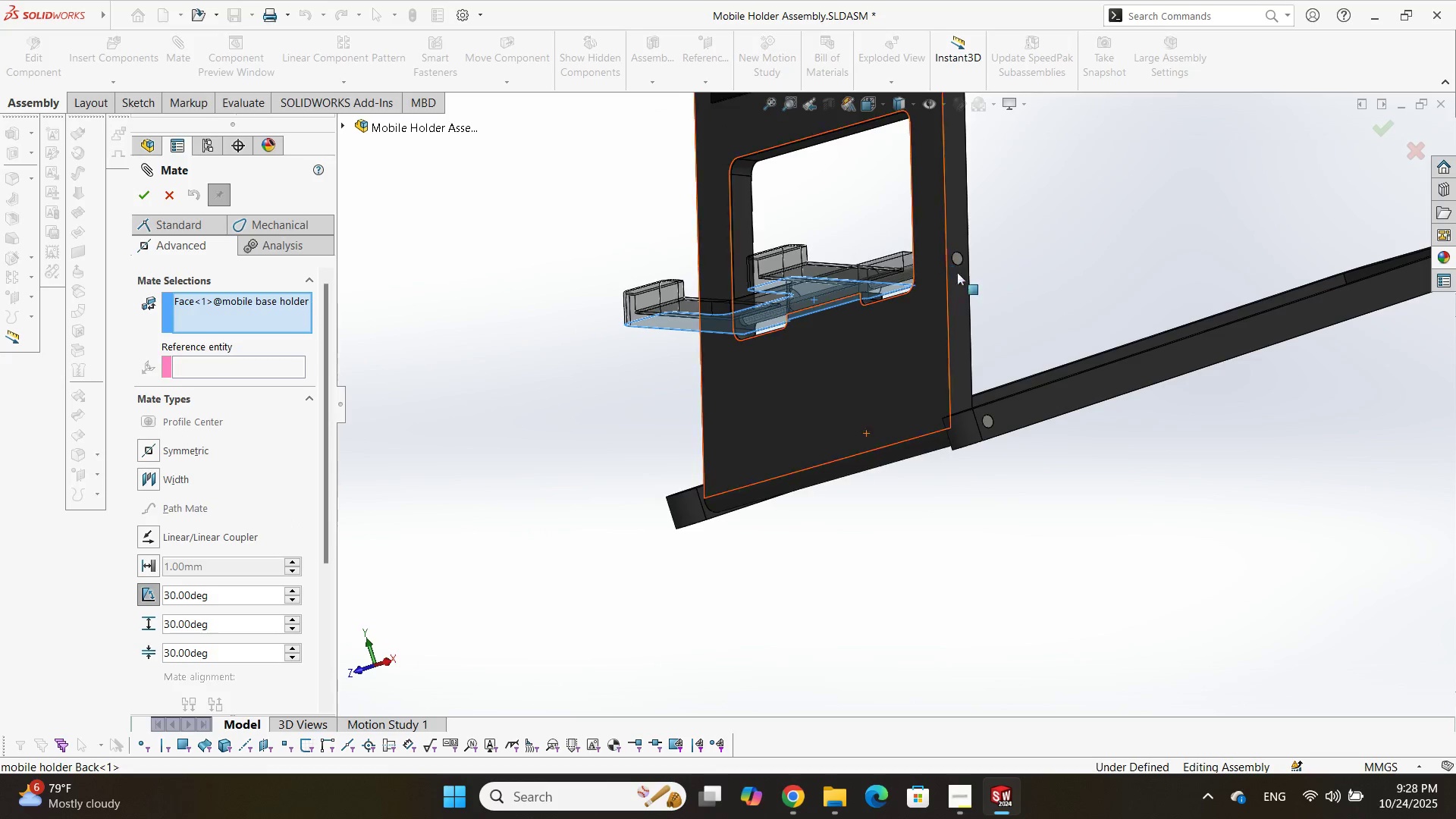 
scroll: coordinate [893, 319], scroll_direction: down, amount: 2.0
 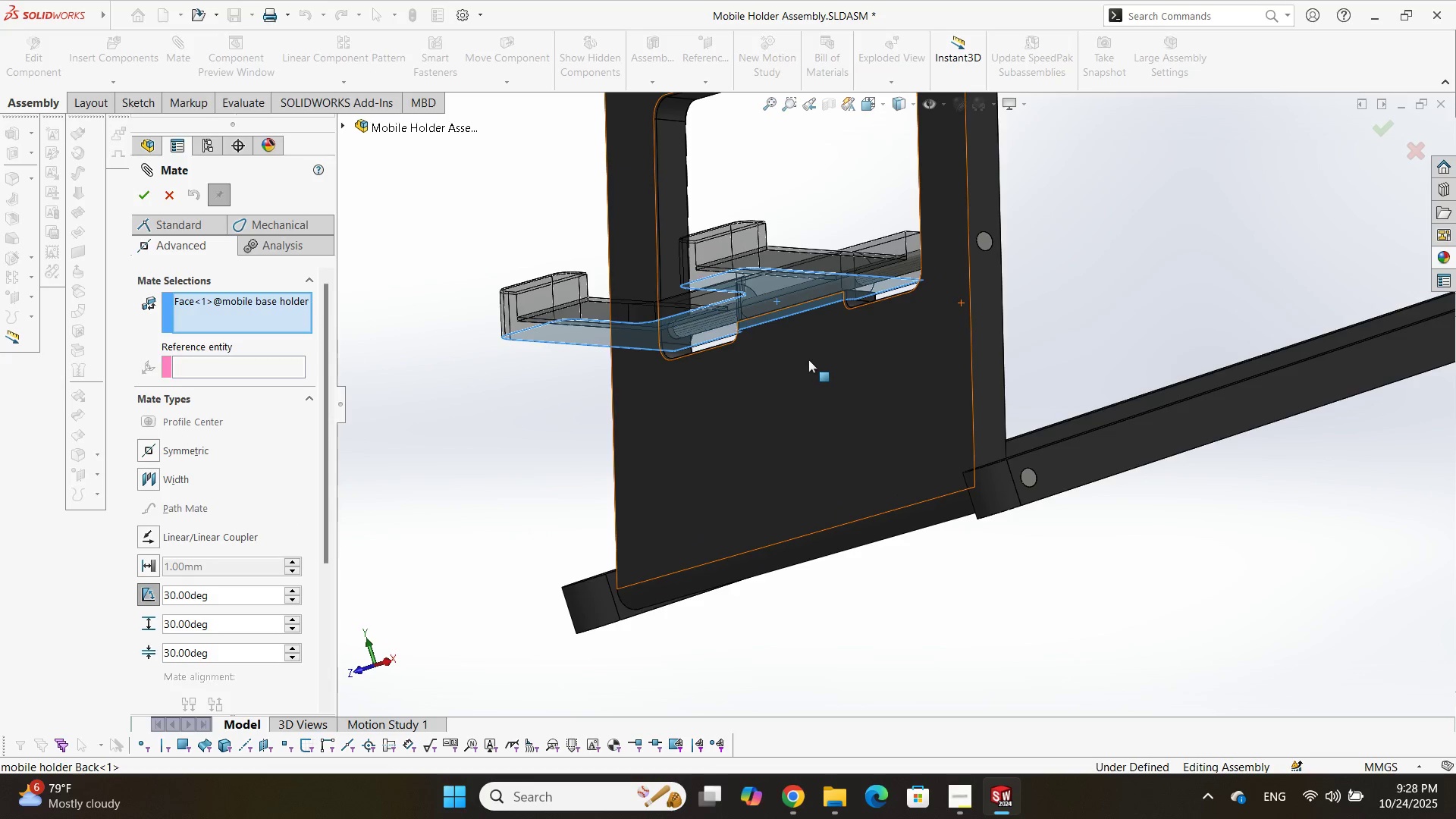 
left_click([809, 359])
 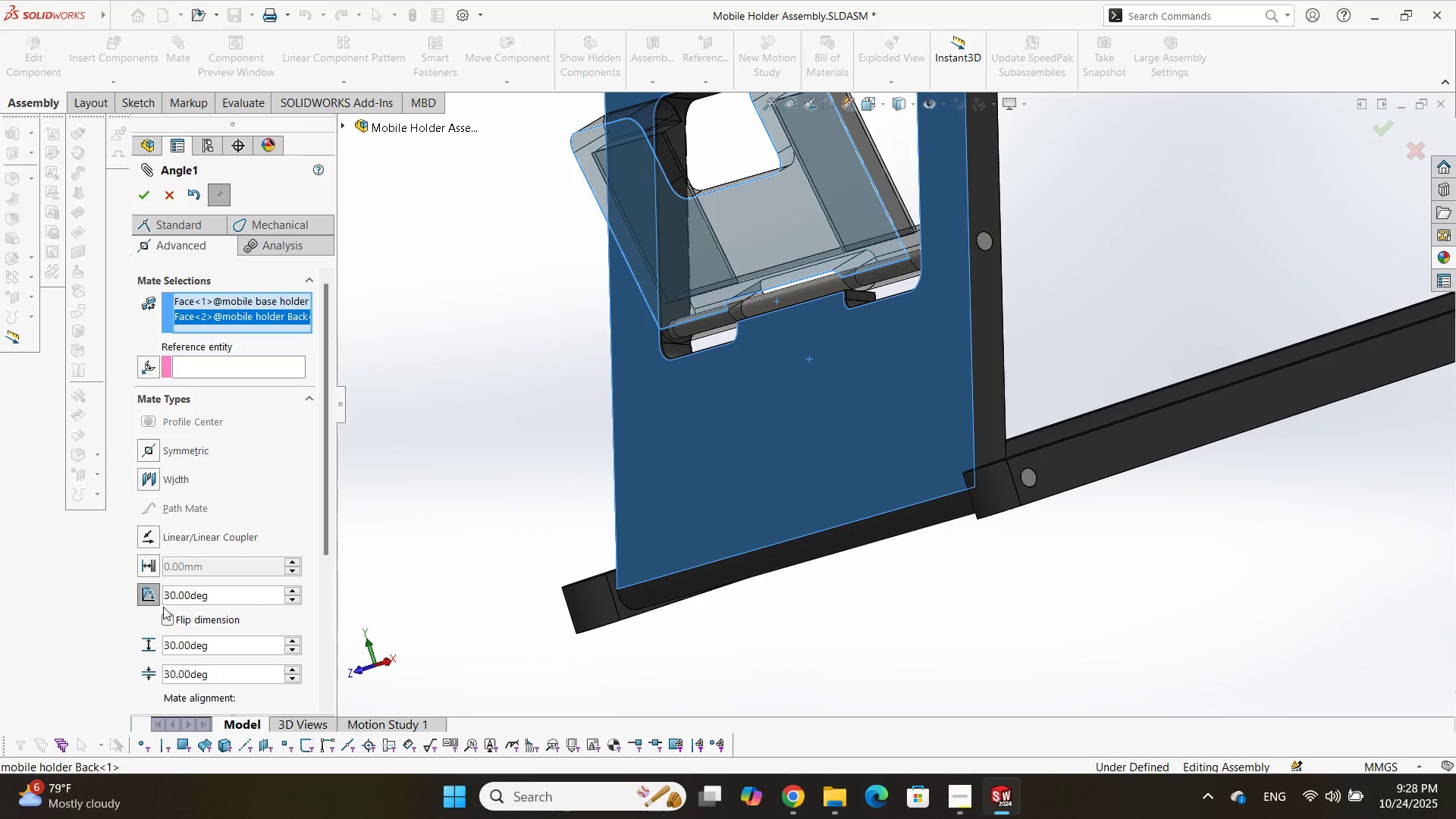 
double_click([170, 599])
 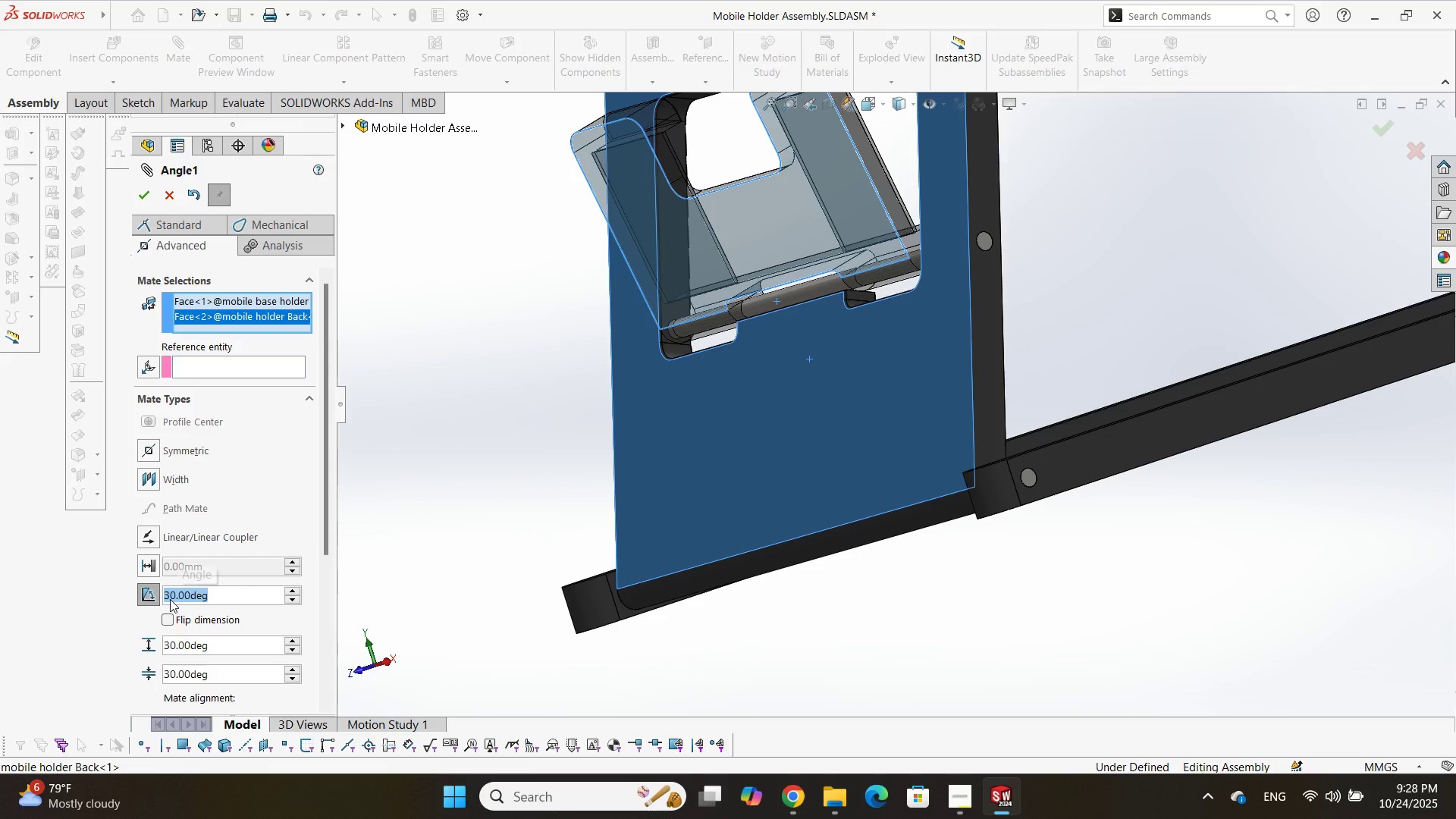 
key(Numpad0)
 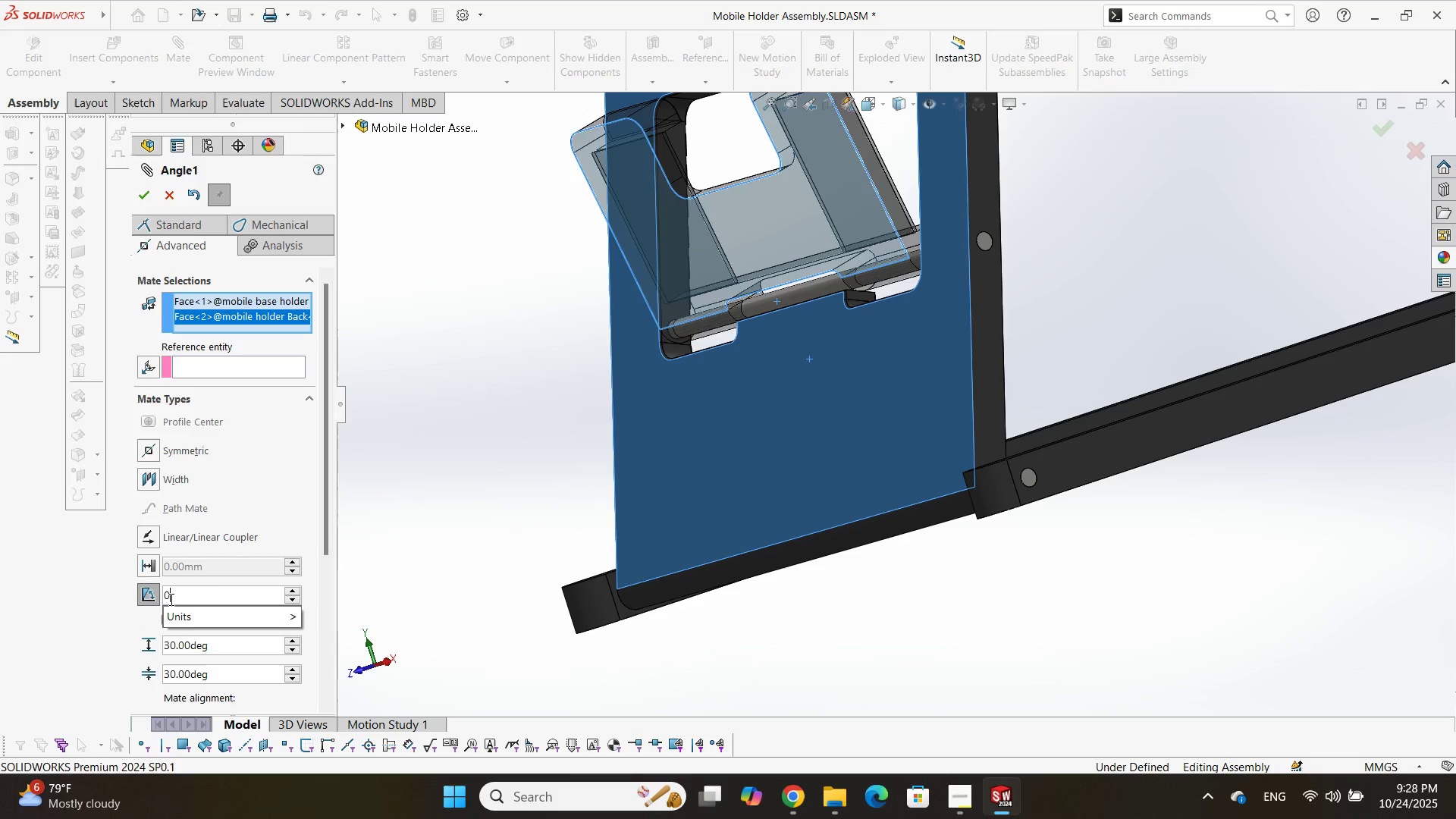 
key(NumpadEnter)
 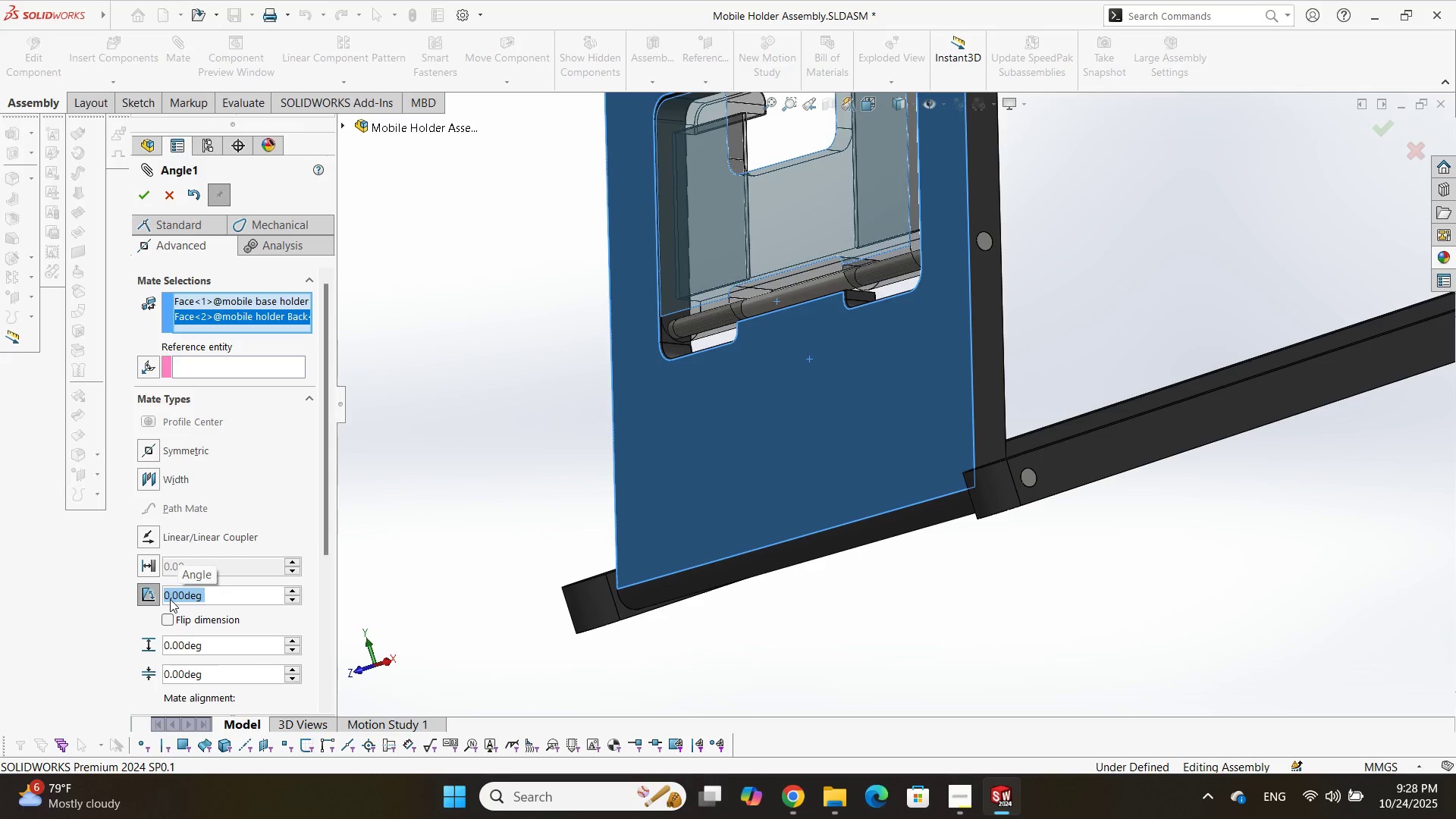 
key(Numpad9)
 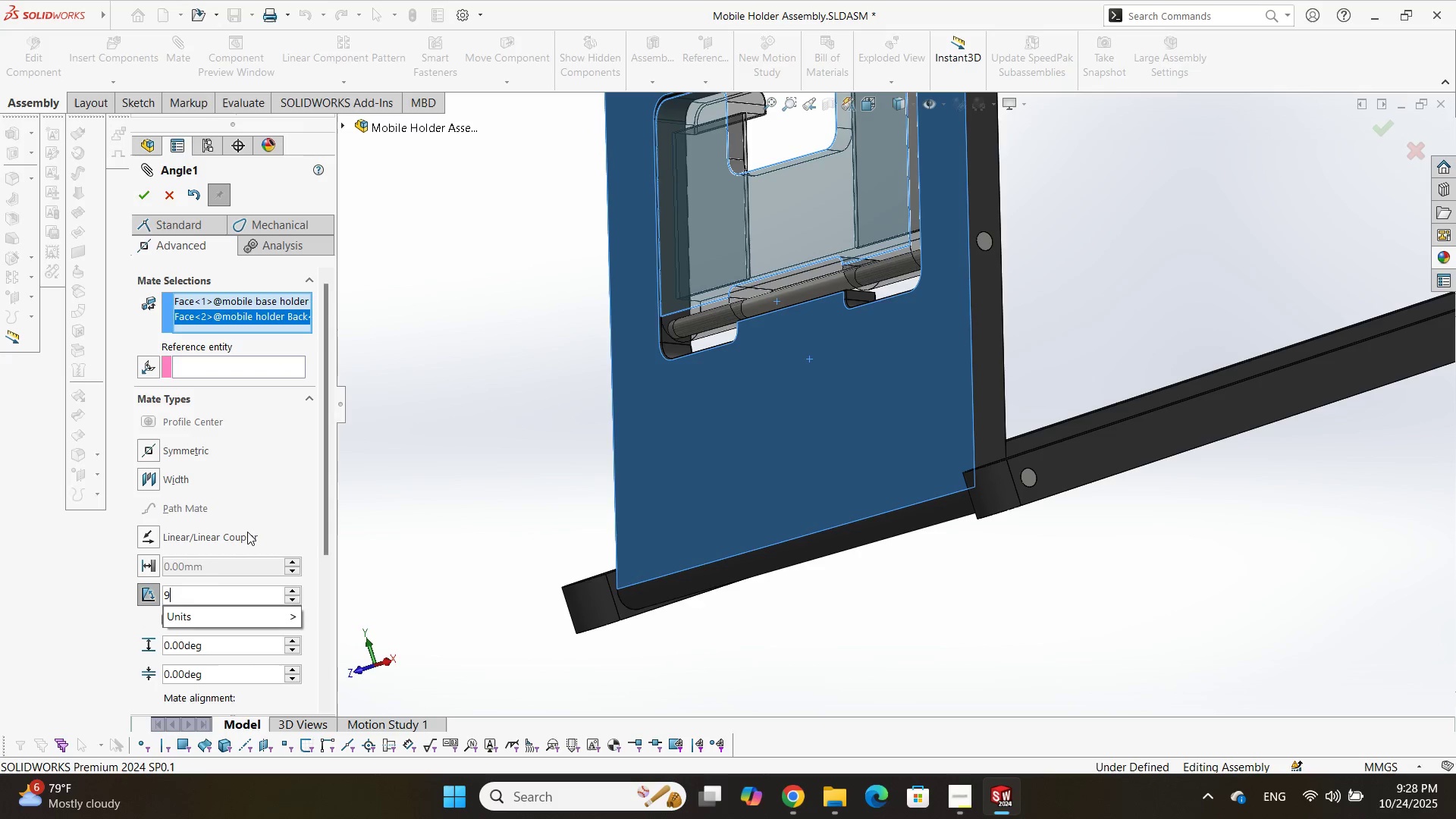 
key(Numpad0)
 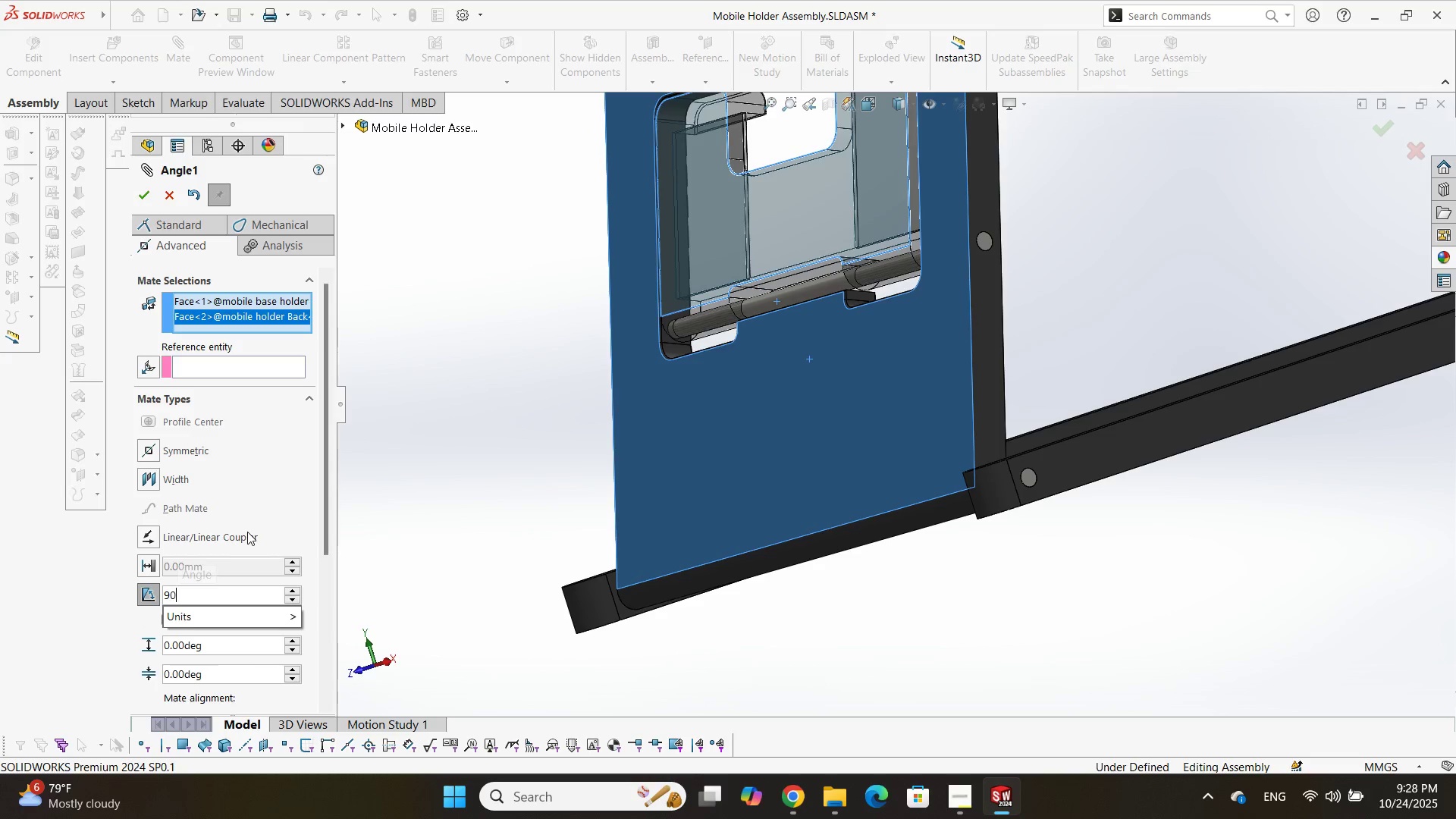 
key(NumpadEnter)
 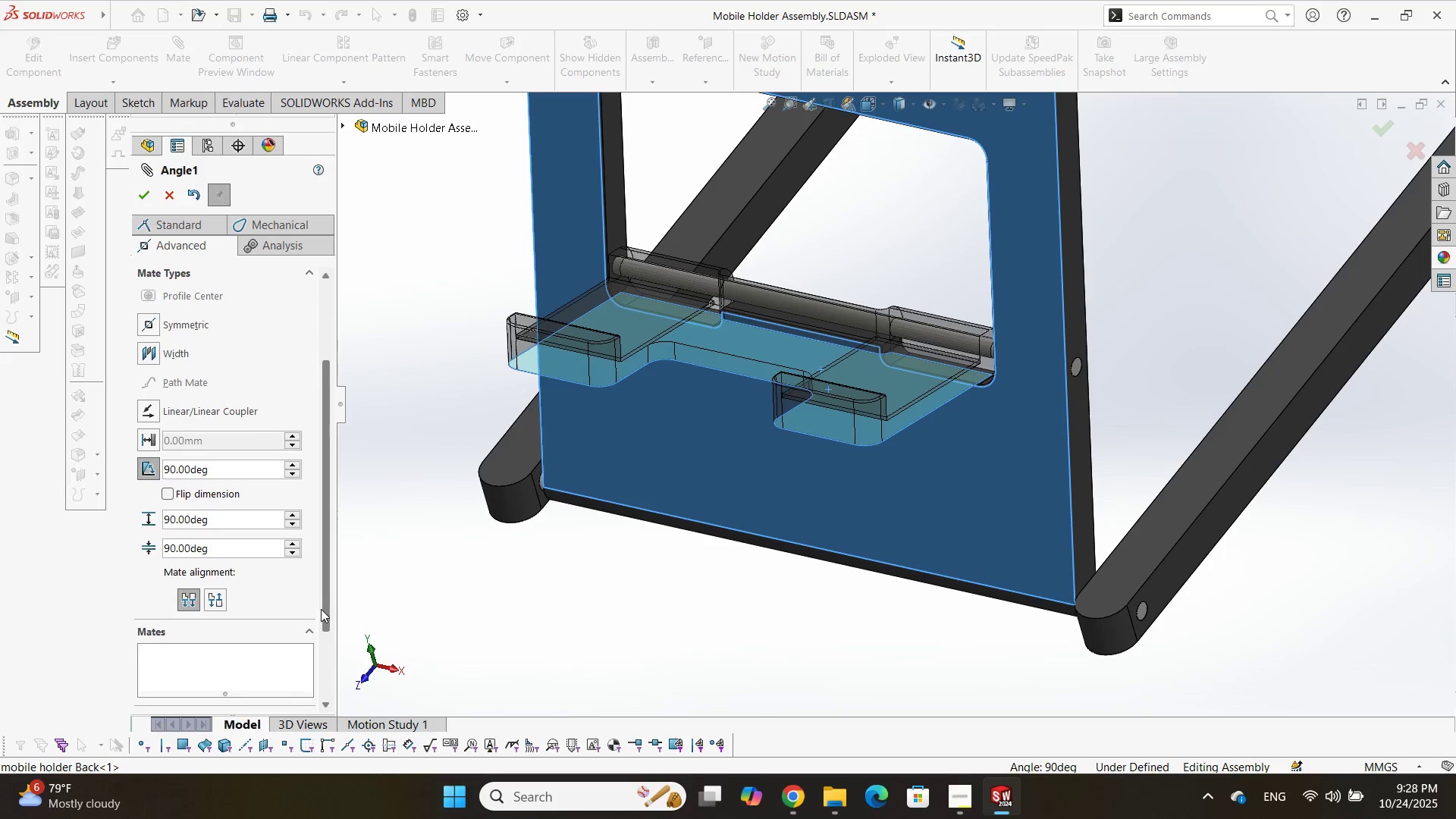 
wait(13.39)
 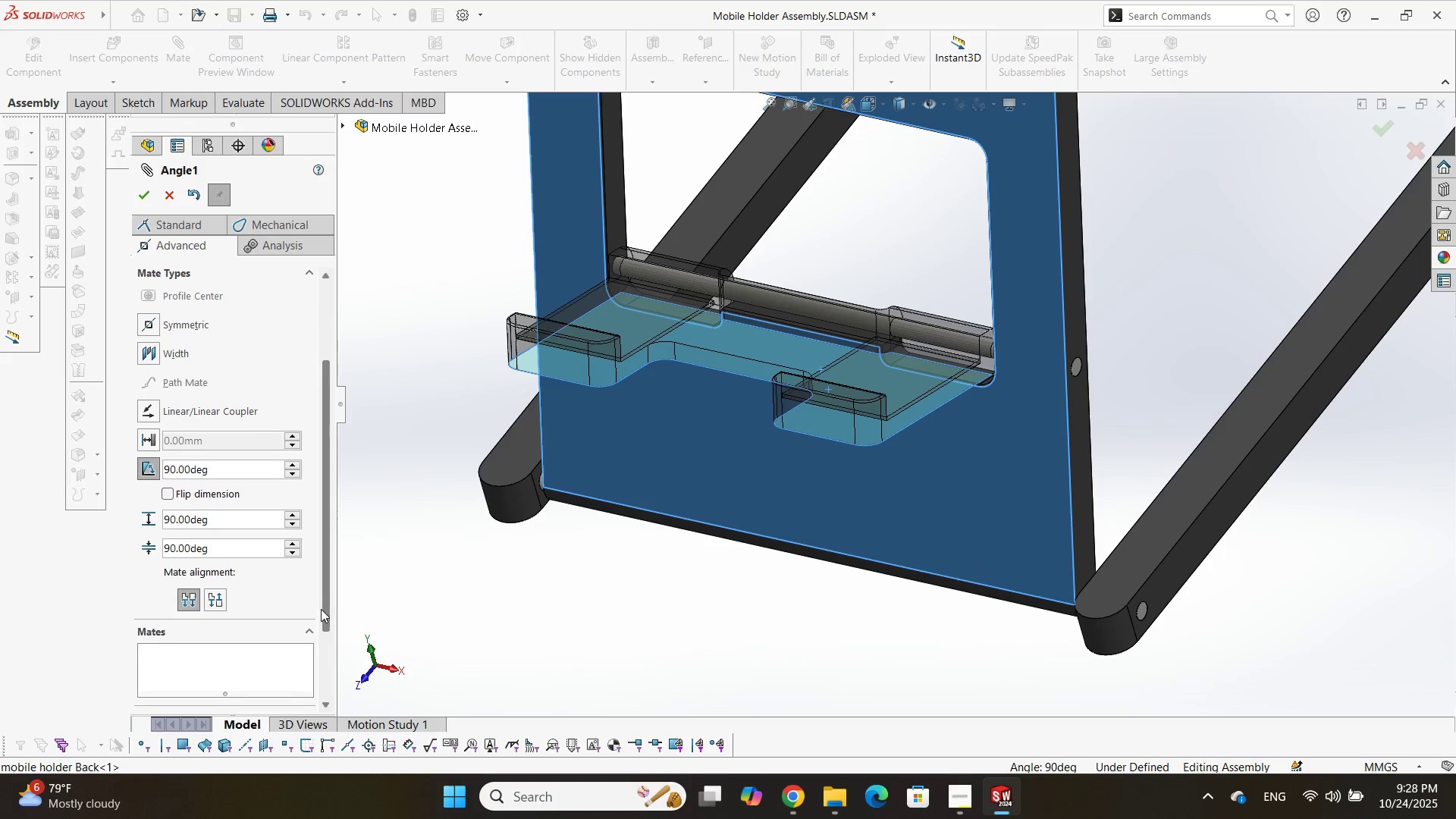 
left_click([144, 199])
 